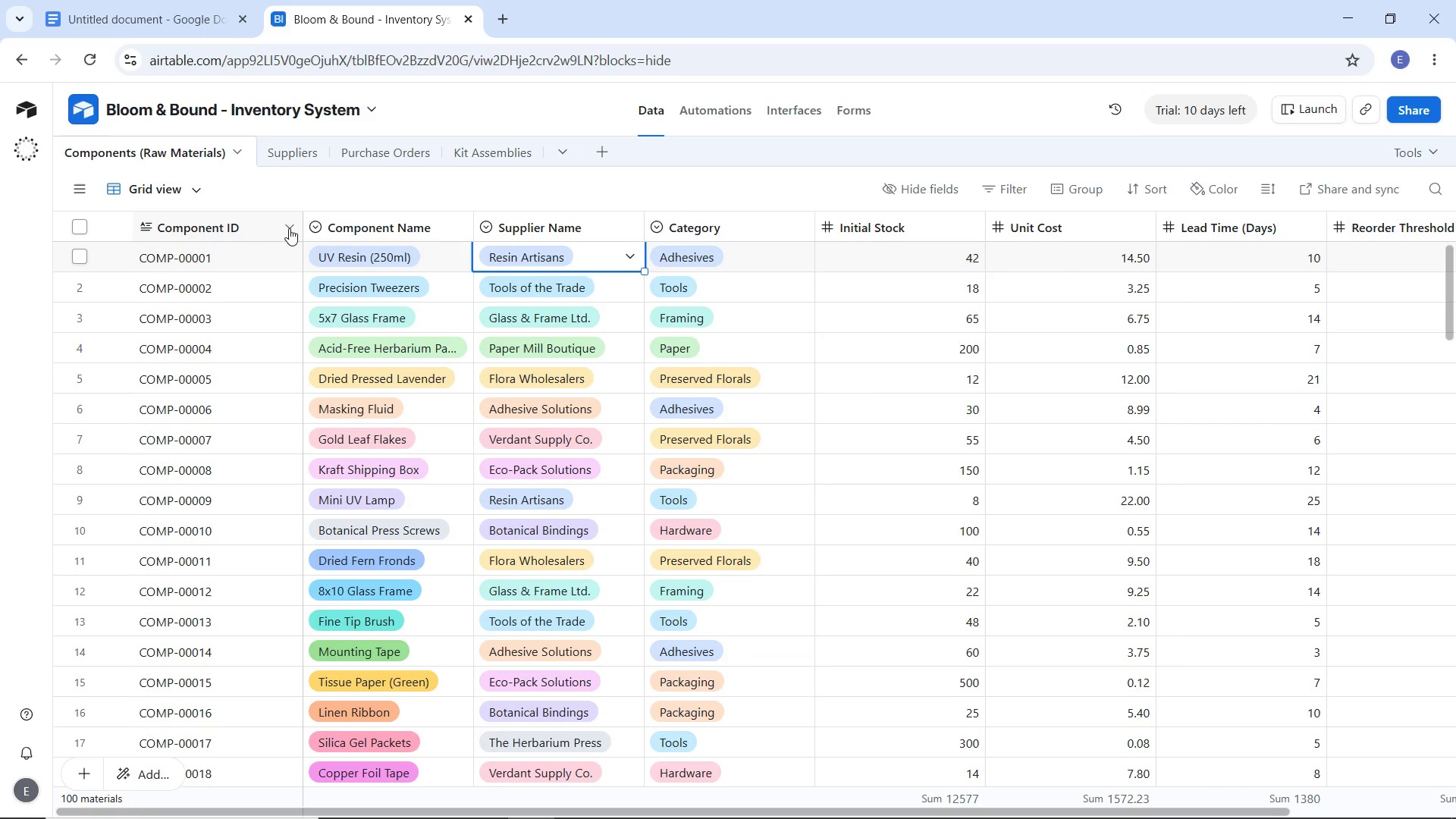 
left_click([290, 228])
 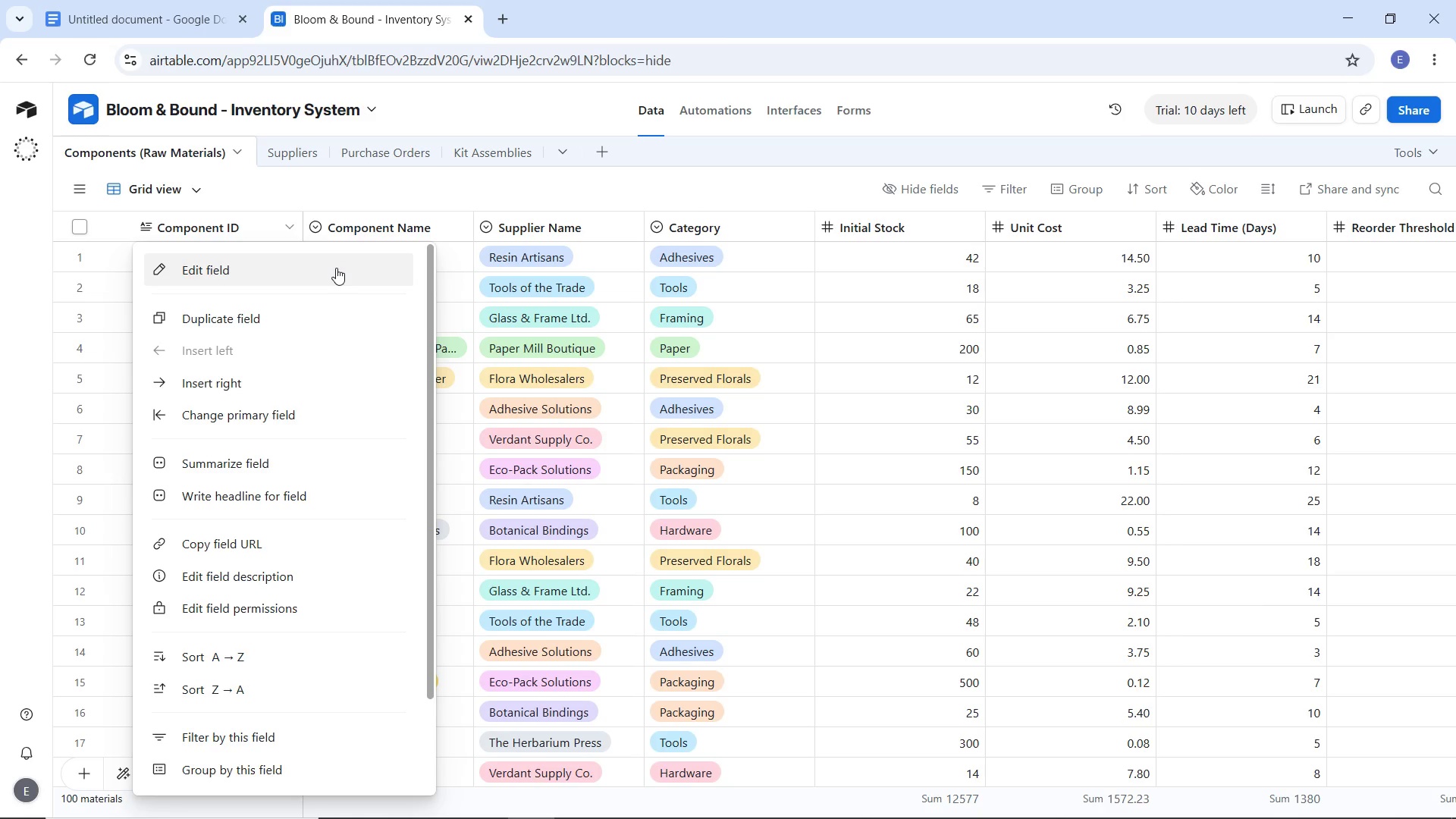 
left_click([336, 268])
 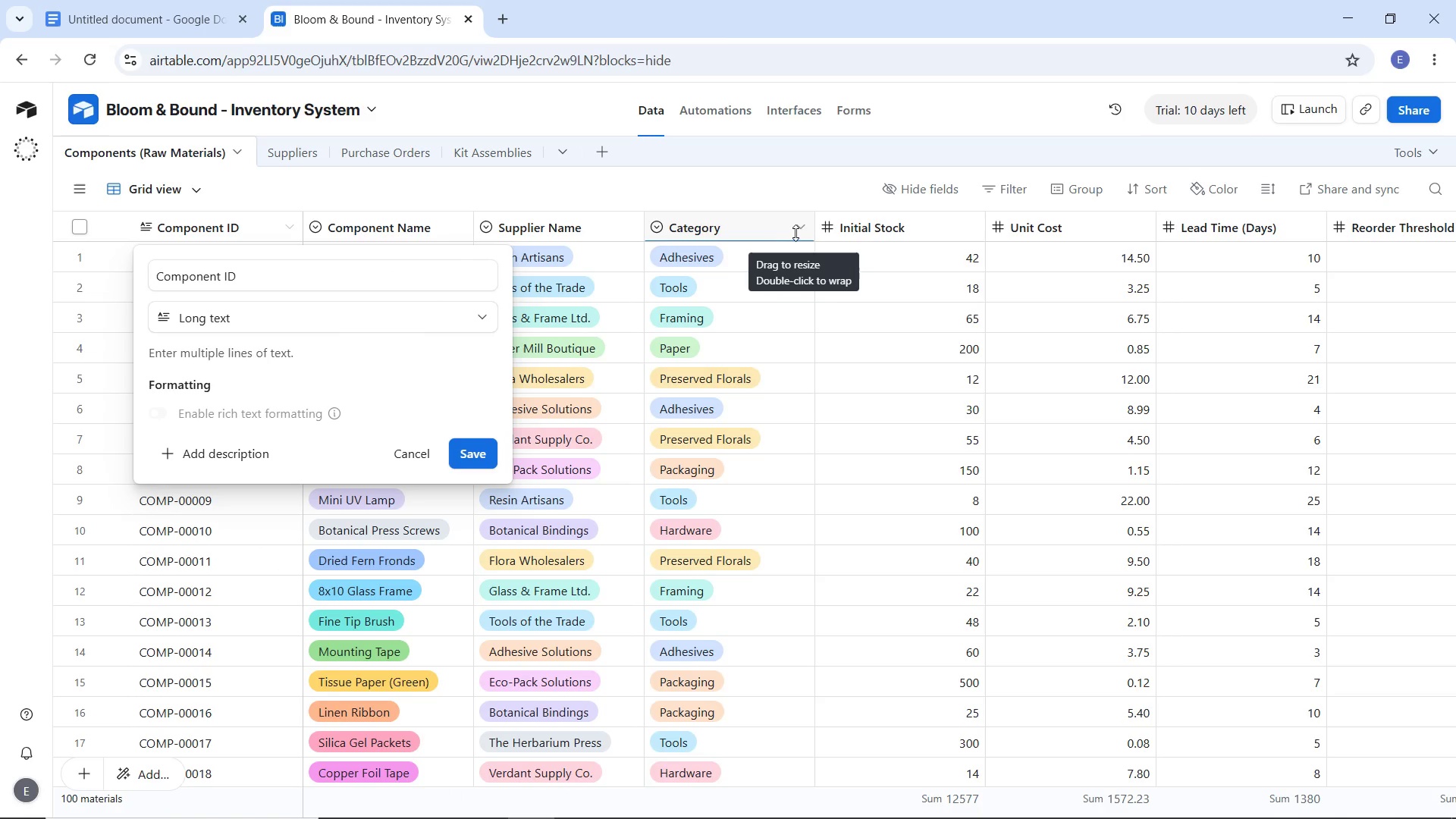 
left_click([799, 224])
 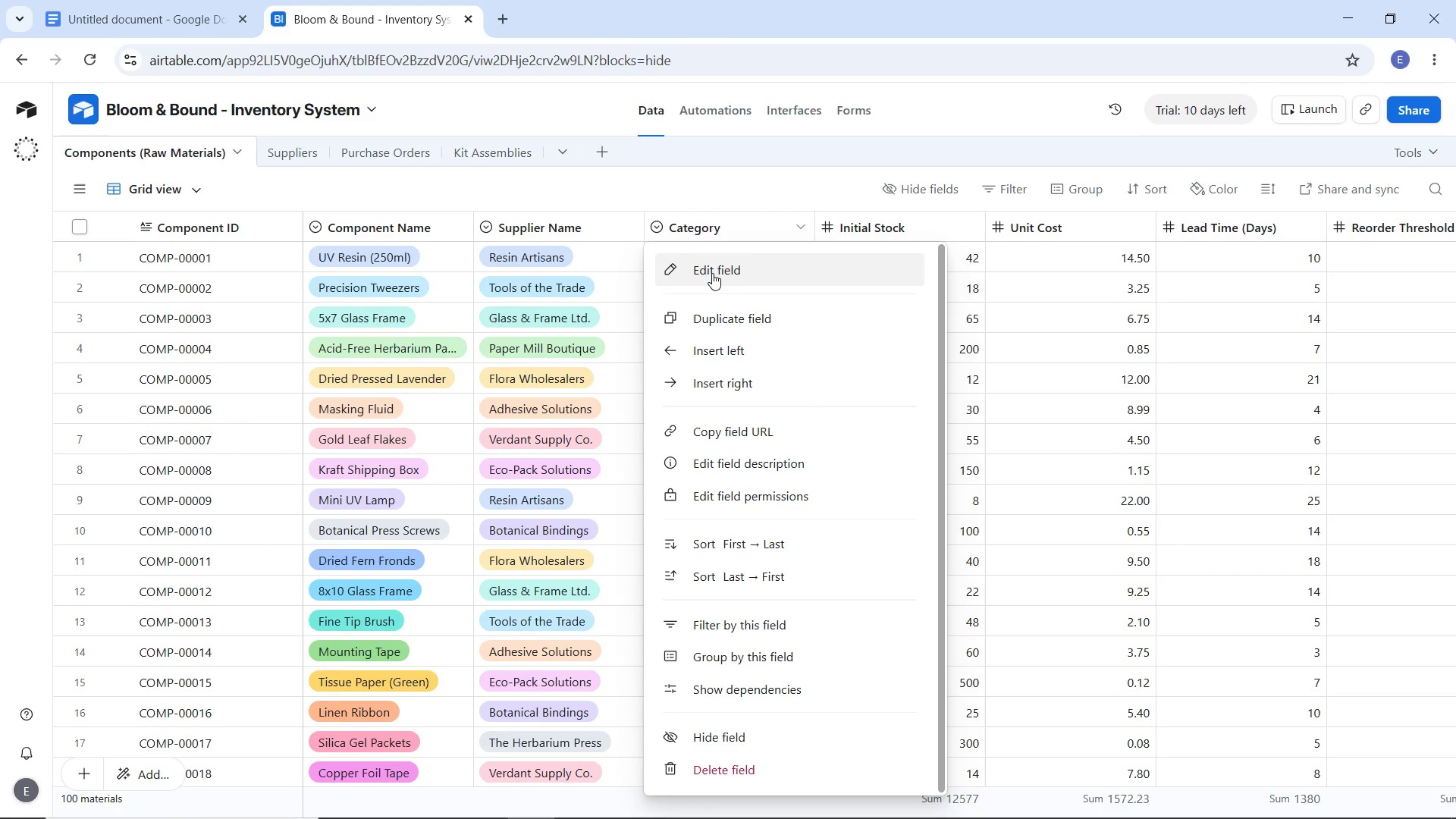 
left_click([712, 273])
 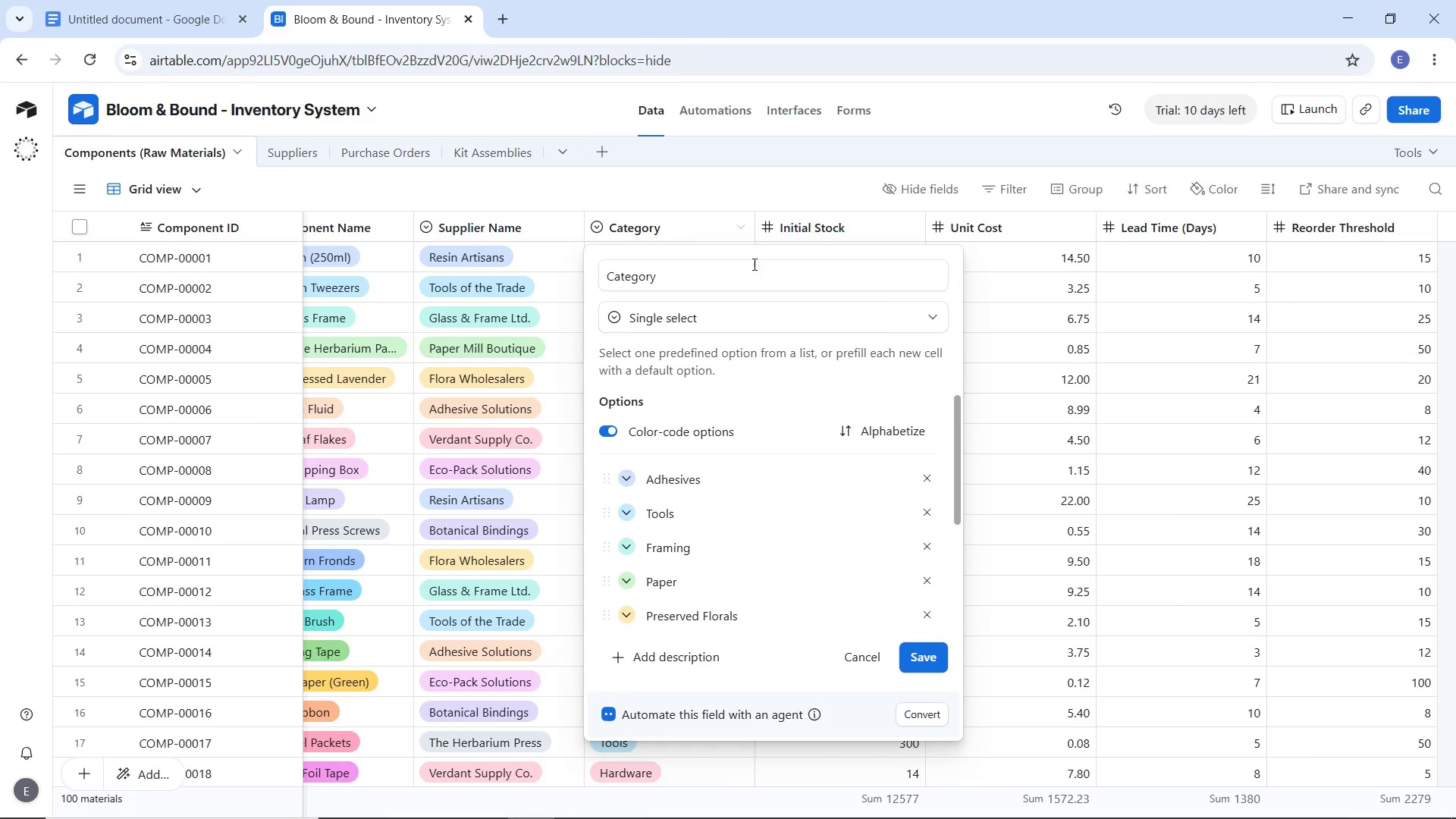 
wait(6.92)
 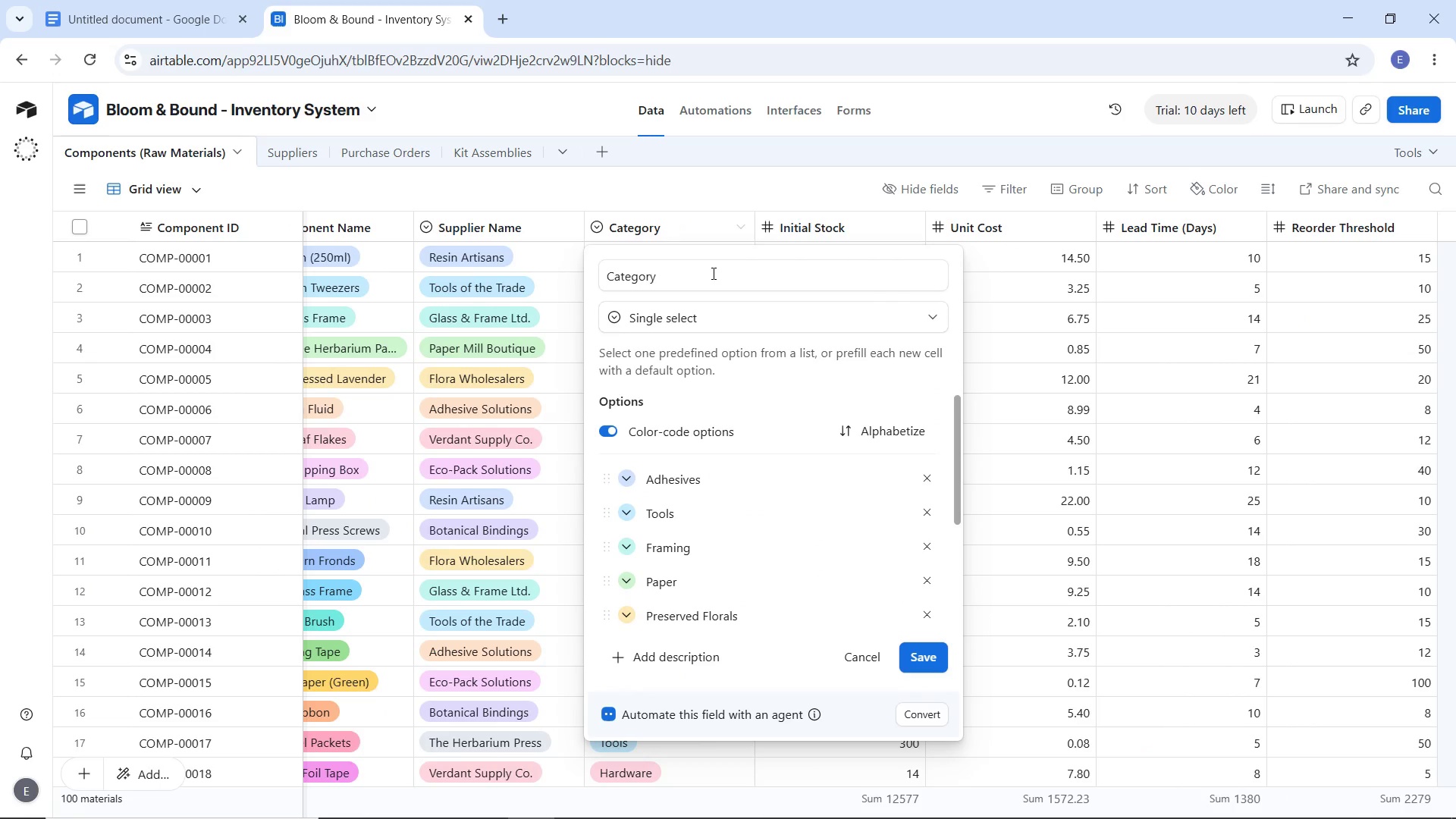 
left_click([817, 197])
 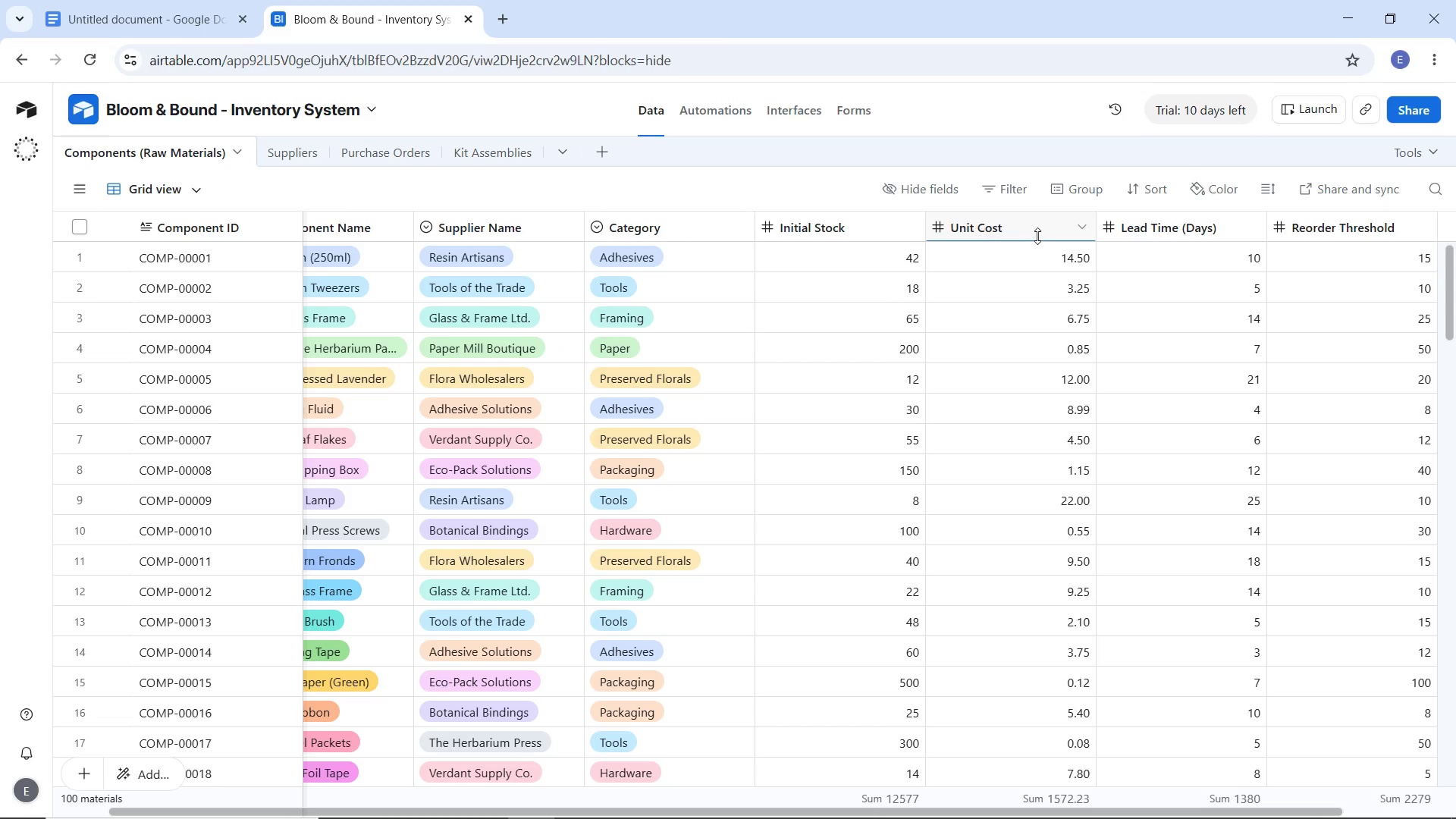 
left_click([1078, 229])
 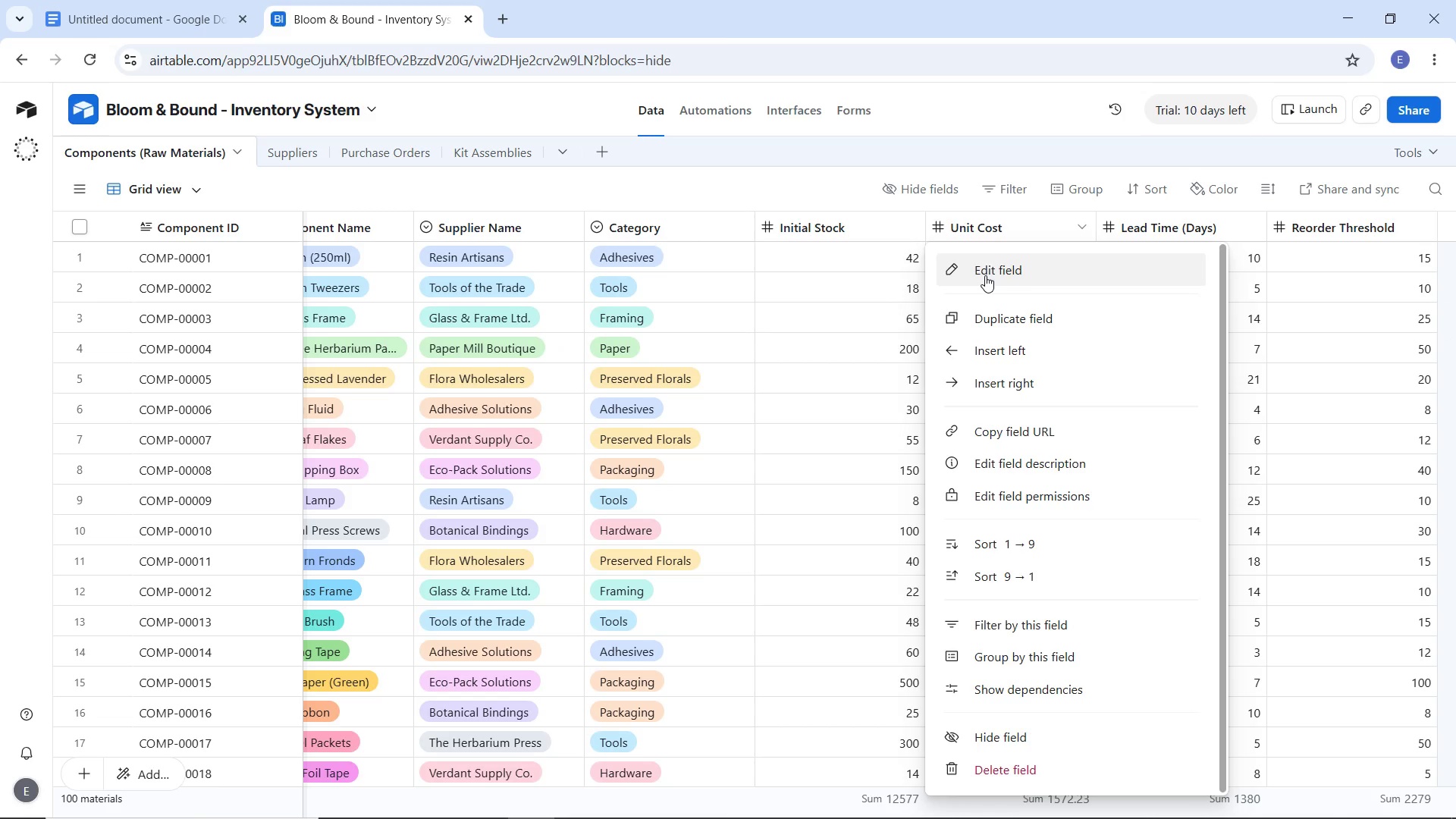 
left_click([985, 275])
 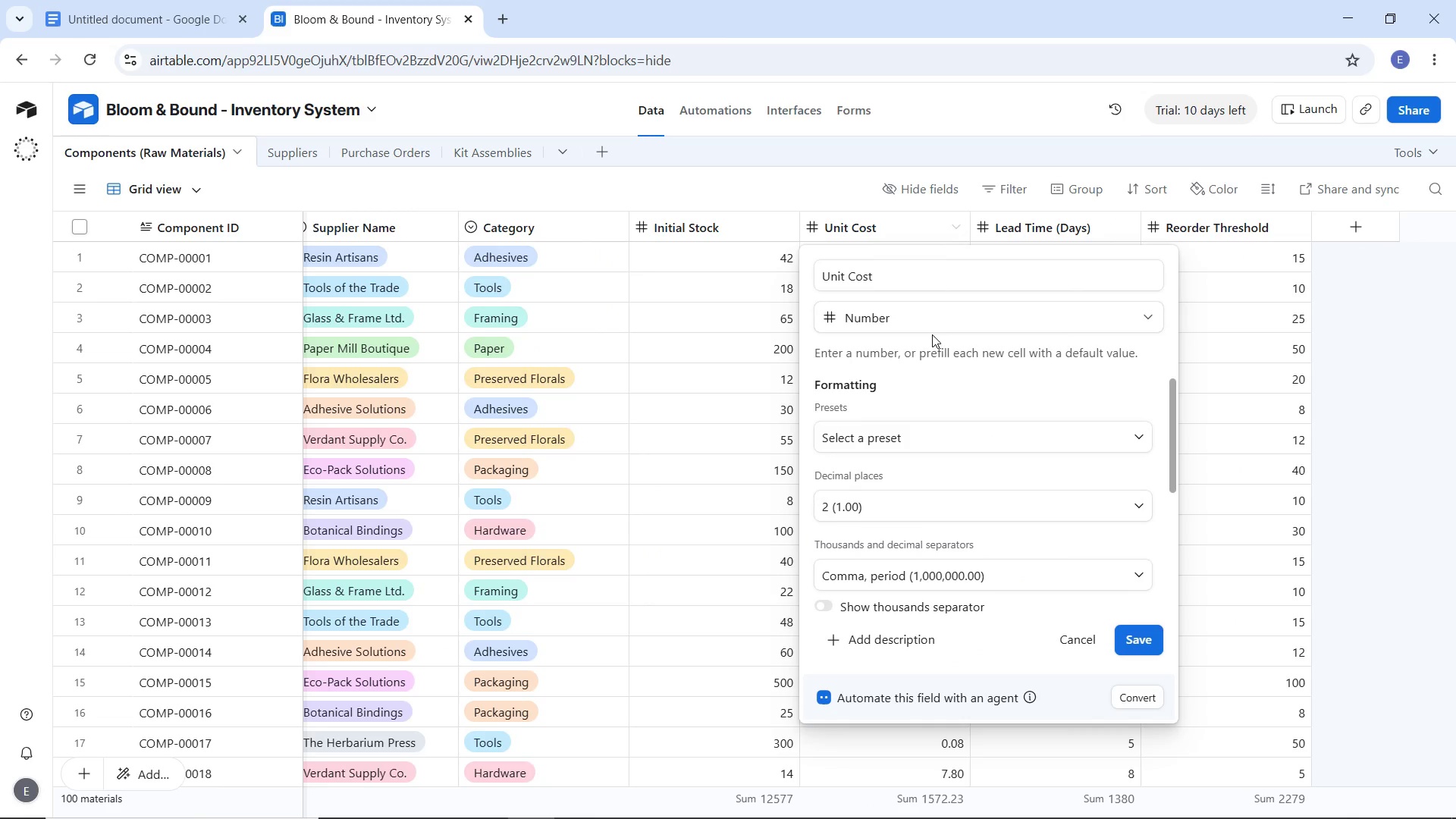 
left_click([927, 316])
 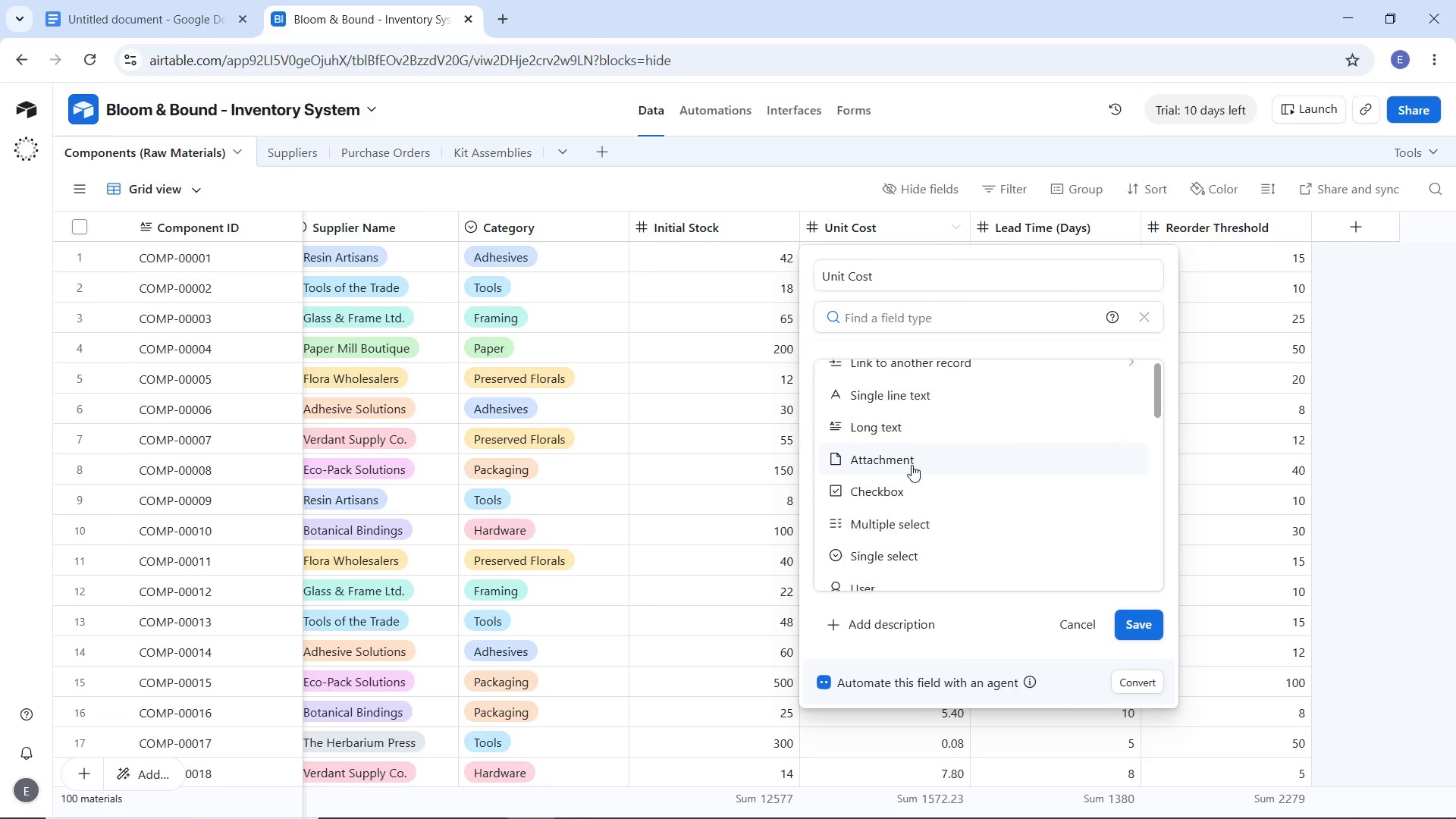 
scroll: coordinate [912, 466], scroll_direction: down, amount: 5.0
 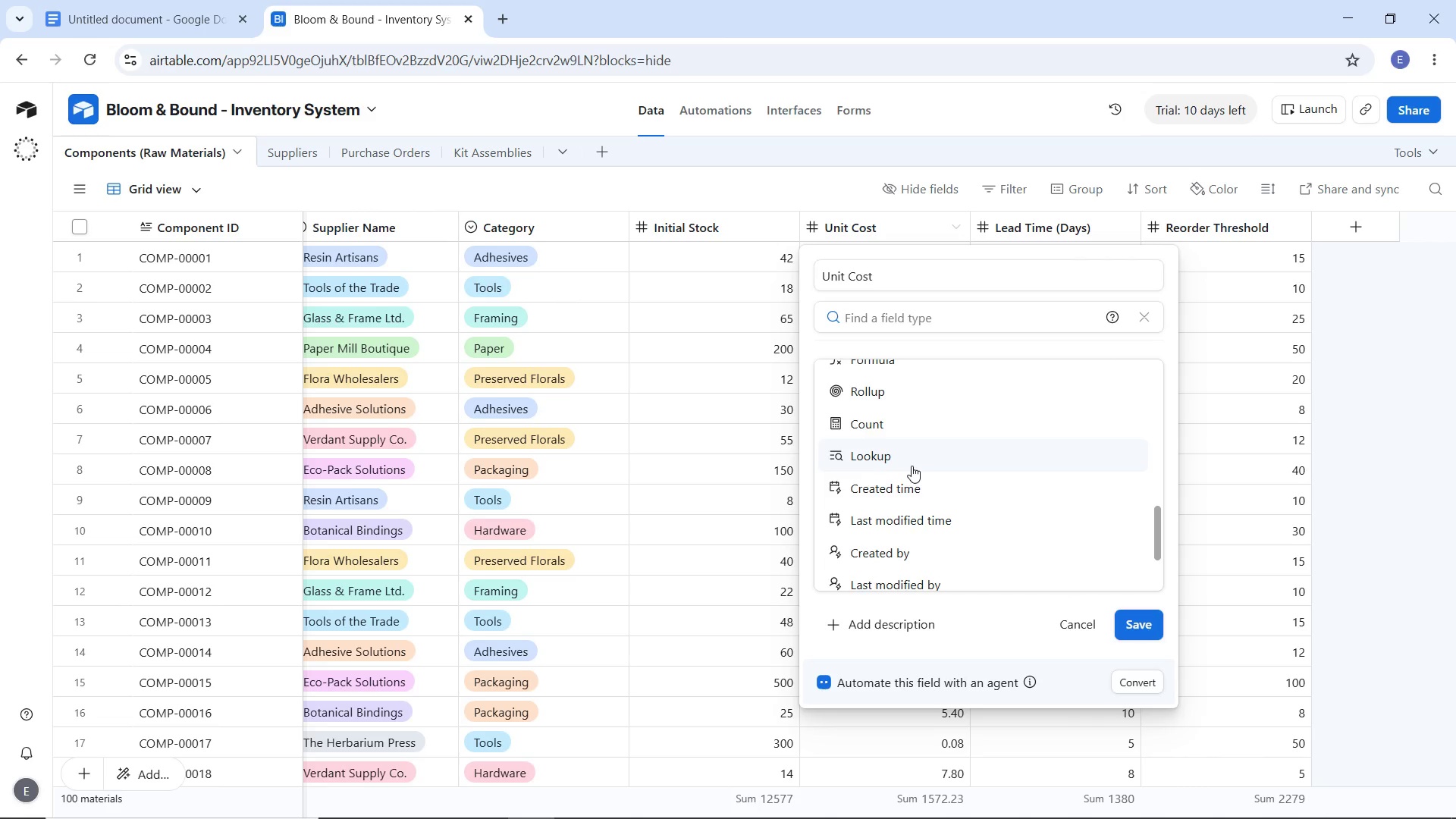 
scroll: coordinate [881, 447], scroll_direction: up, amount: 3.0
 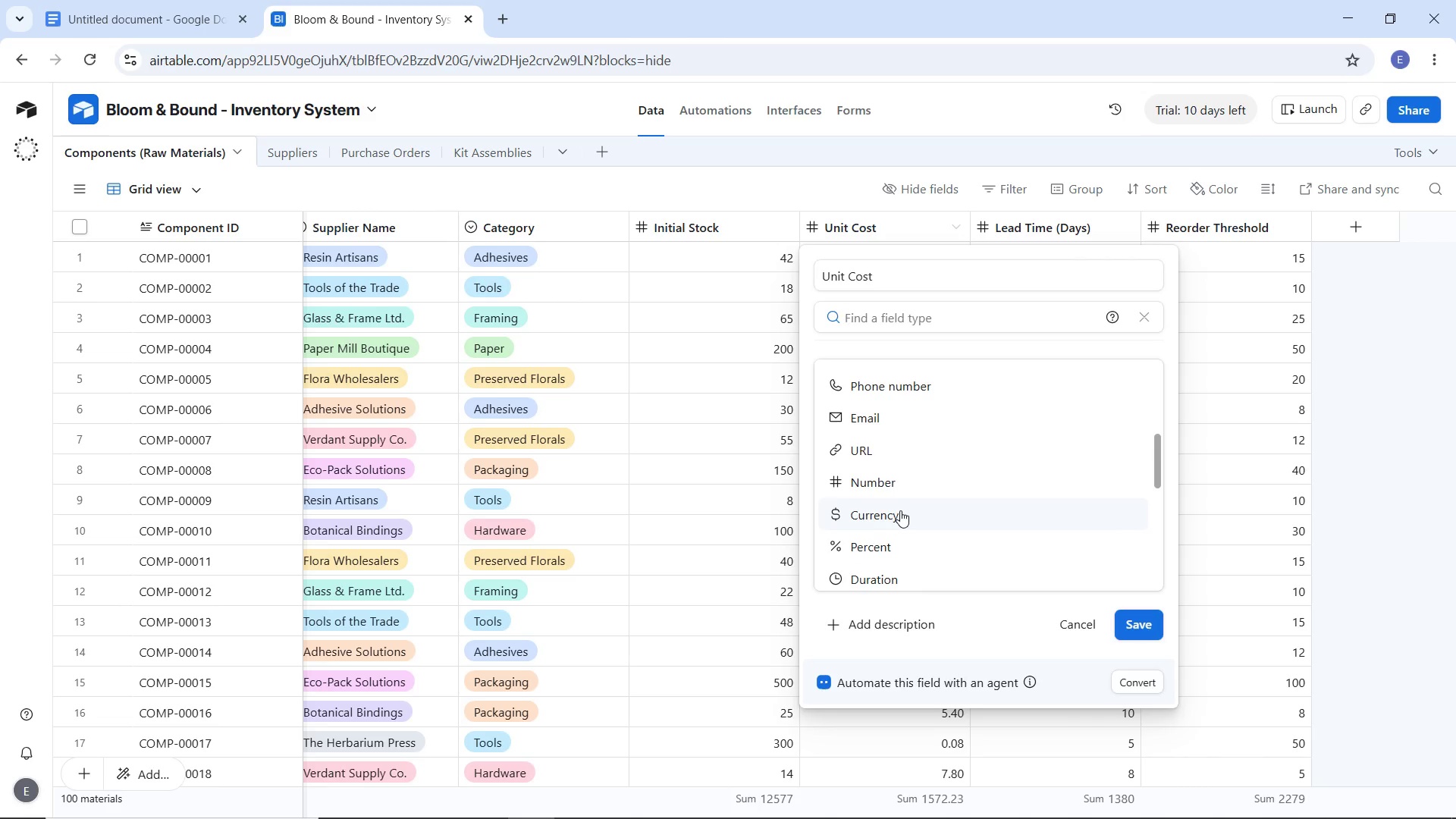 
left_click([900, 510])
 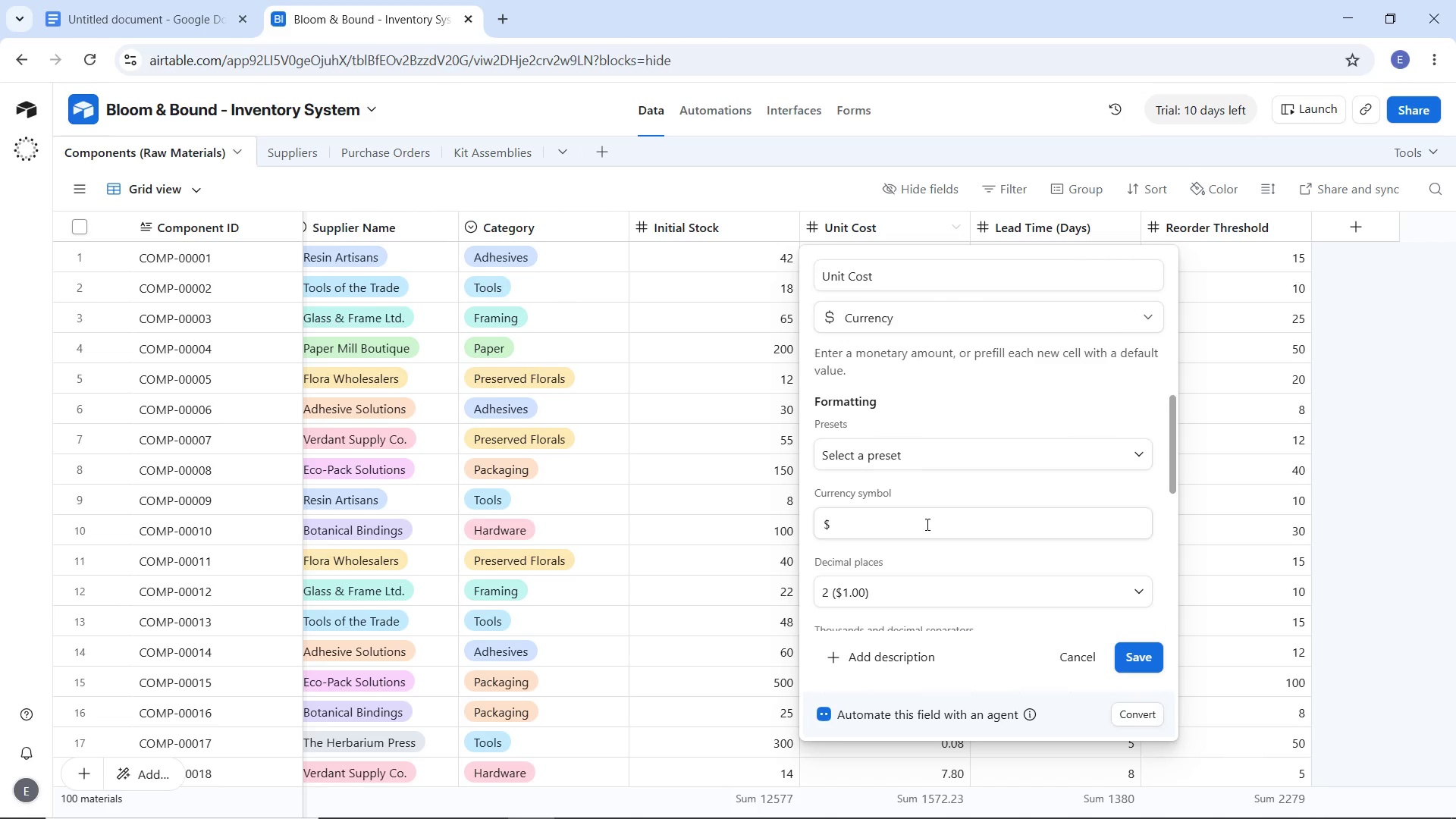 
scroll: coordinate [926, 524], scroll_direction: down, amount: 2.0
 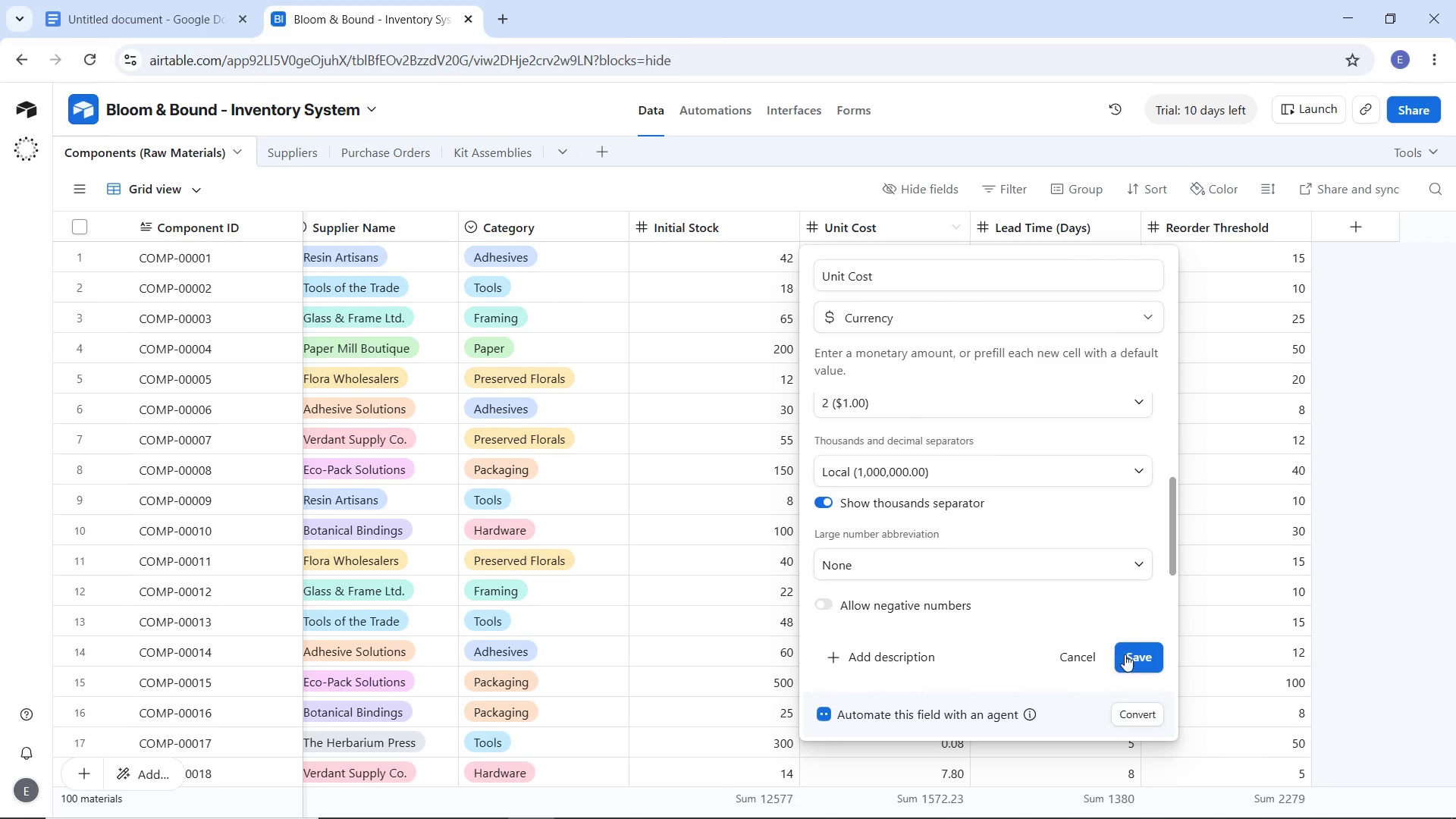 
left_click([1134, 656])
 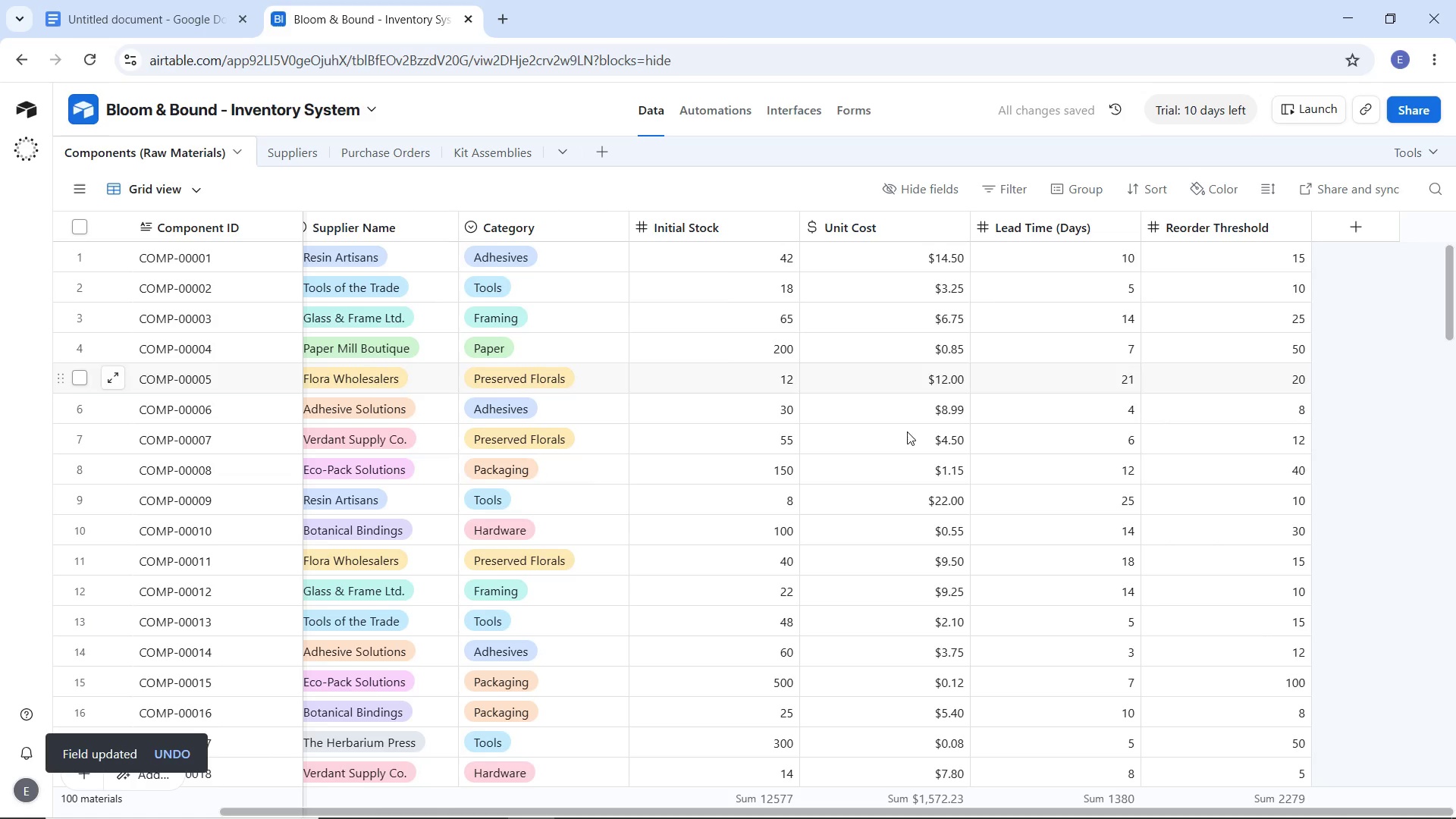 
scroll: coordinate [902, 444], scroll_direction: up, amount: 6.0
 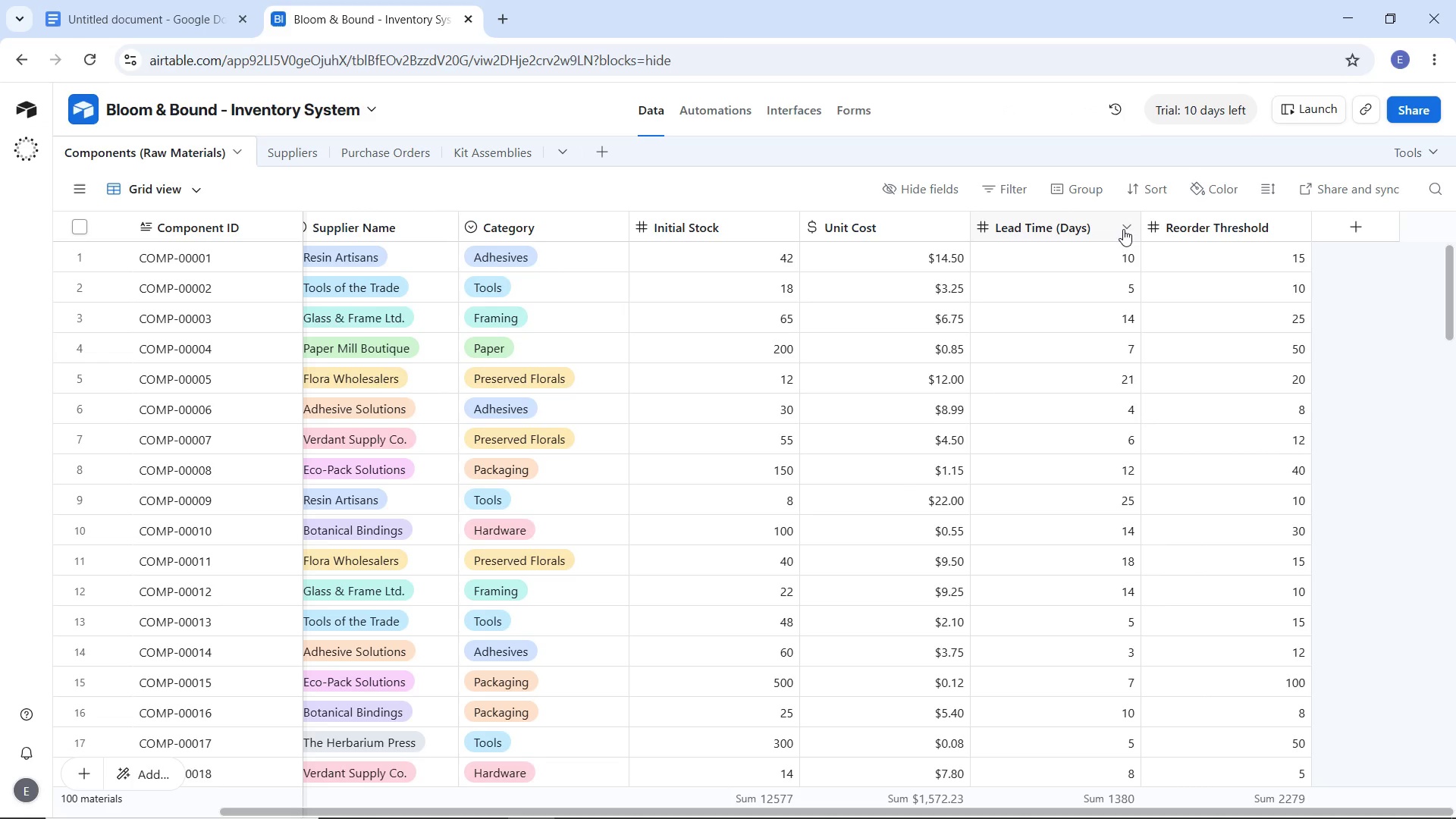 
left_click([1123, 229])
 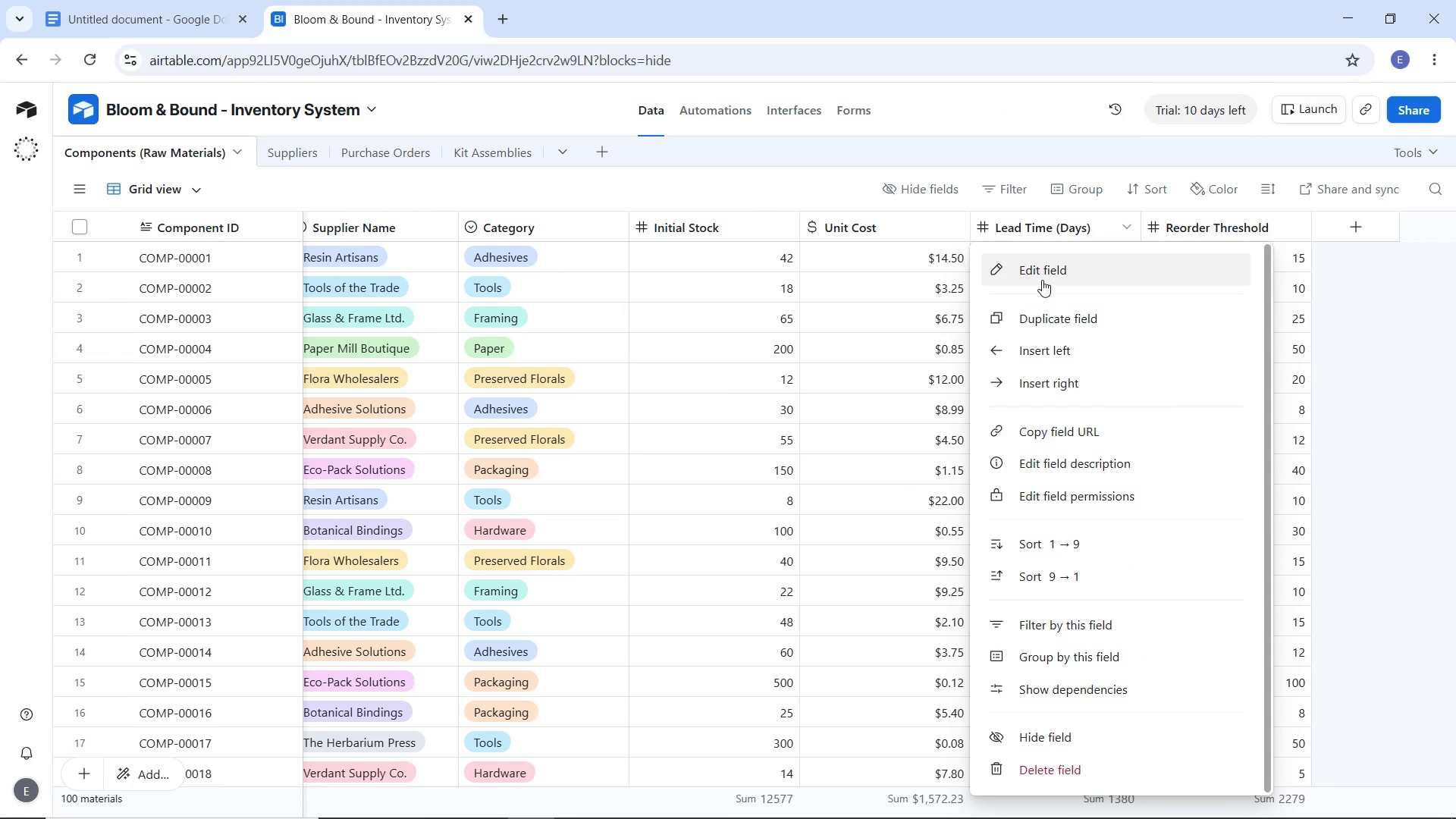 
left_click([1042, 280])
 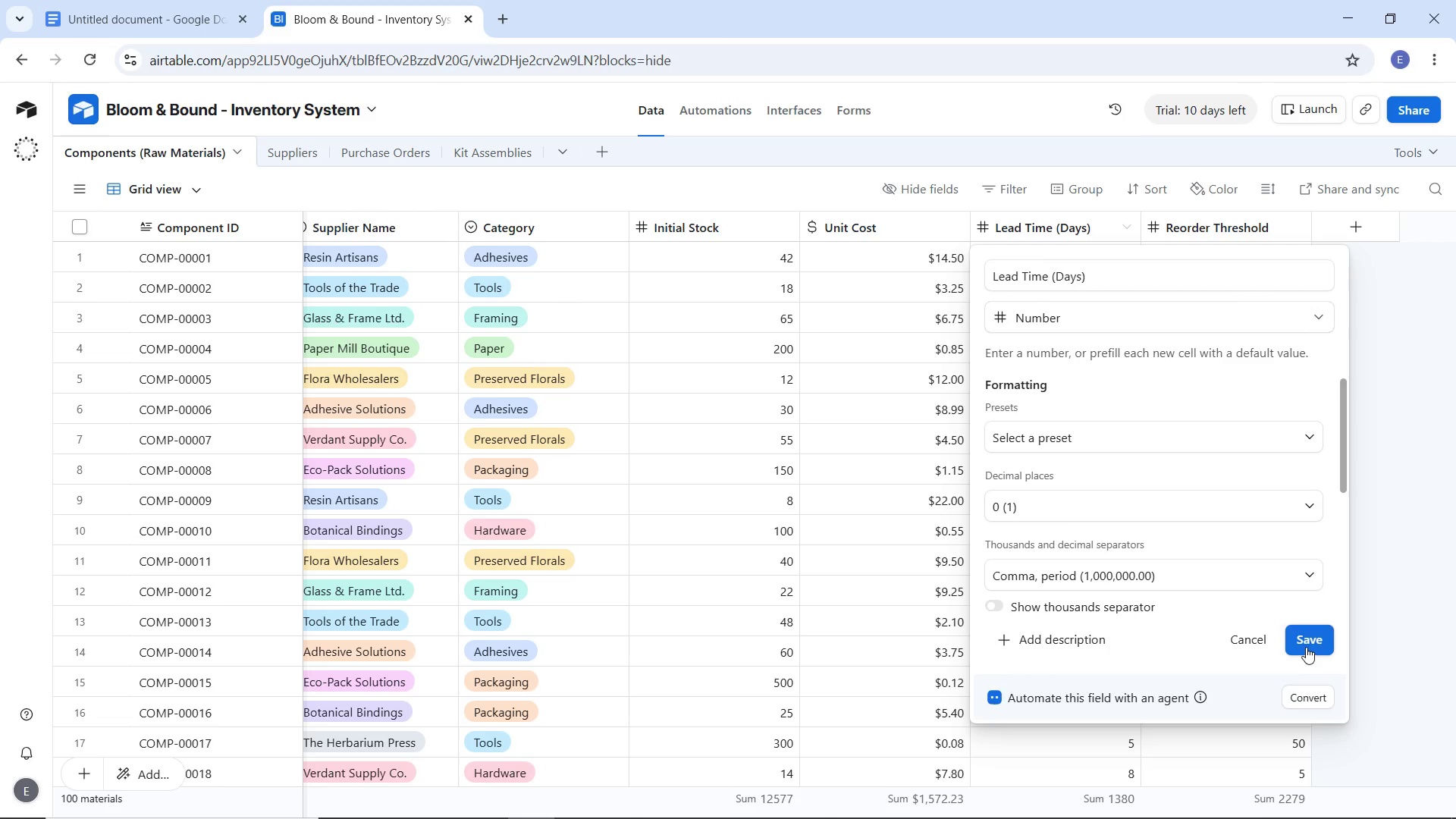 
left_click([1306, 647])
 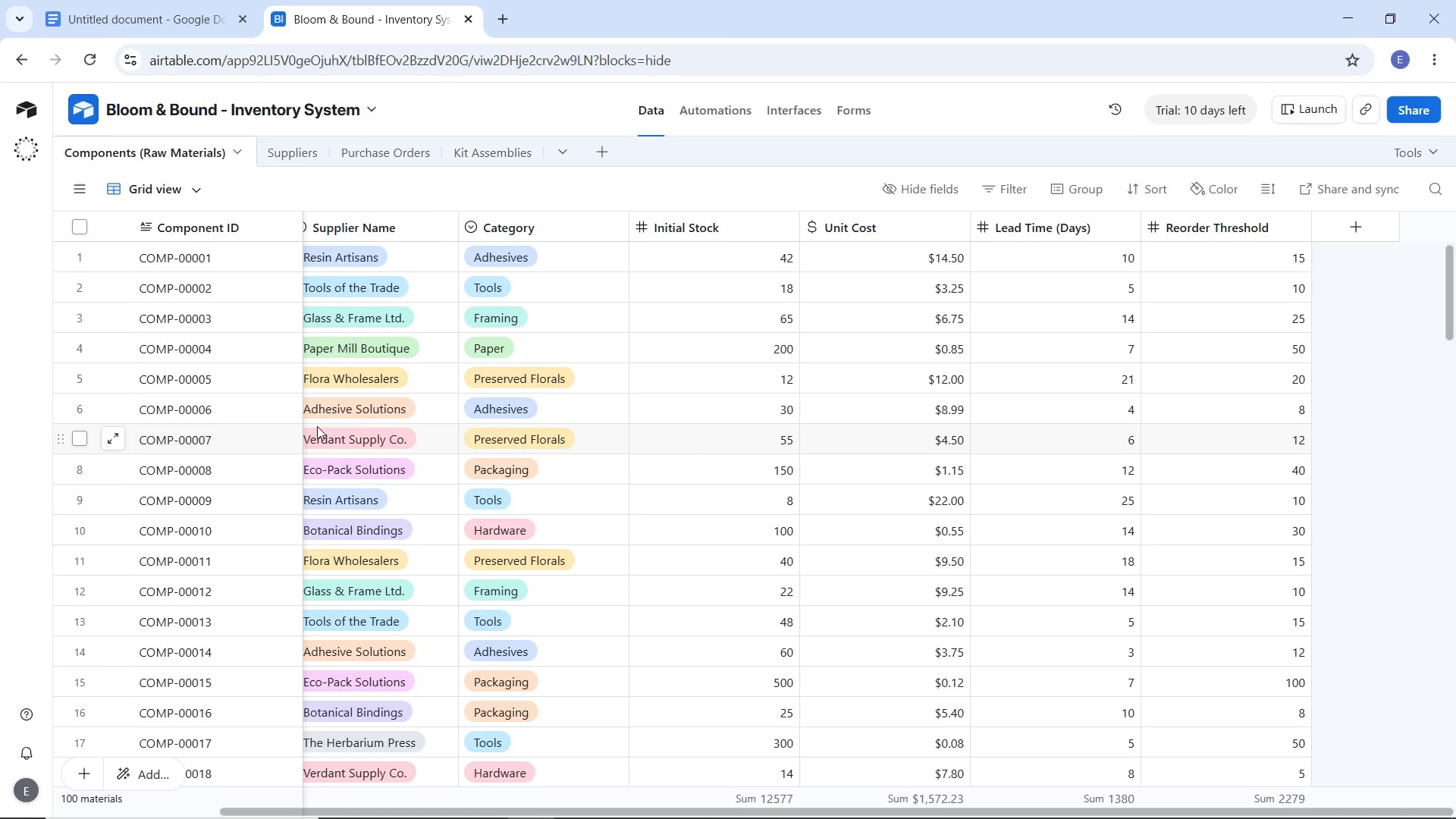 
wait(8.25)
 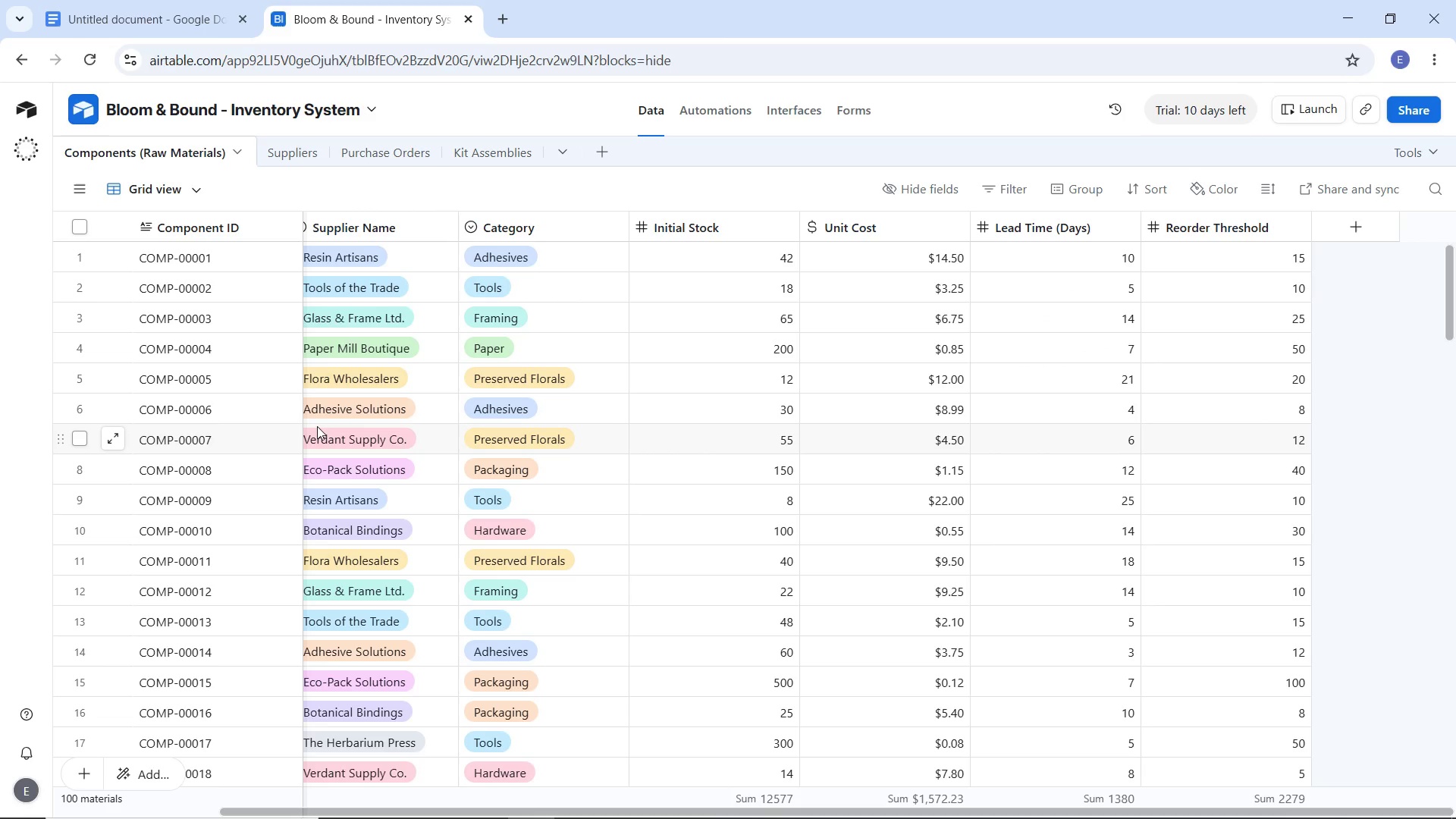 
left_click_drag(start_coordinate=[870, 808], to_coordinate=[384, 808])
 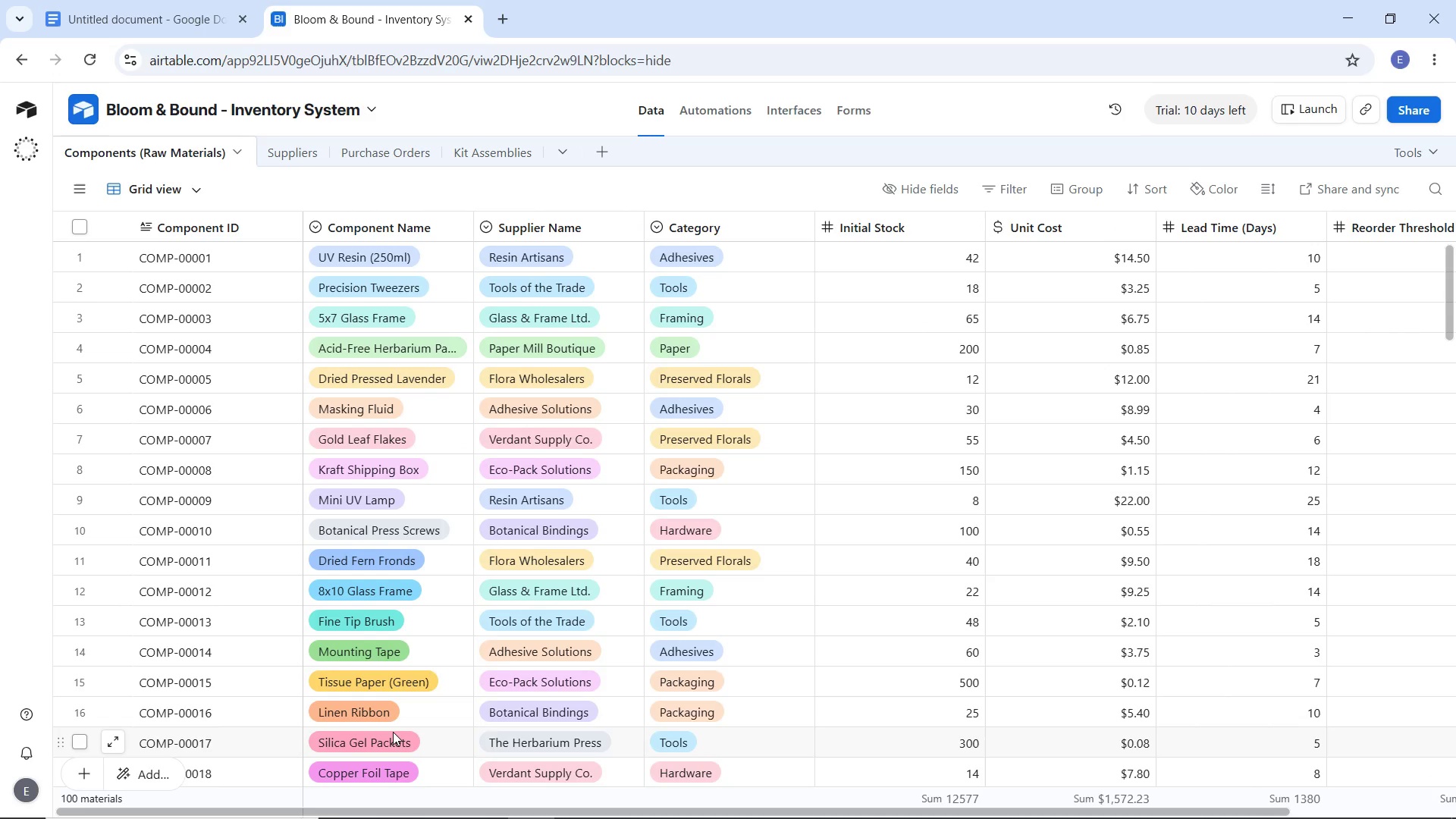 
mouse_move([396, 711])
 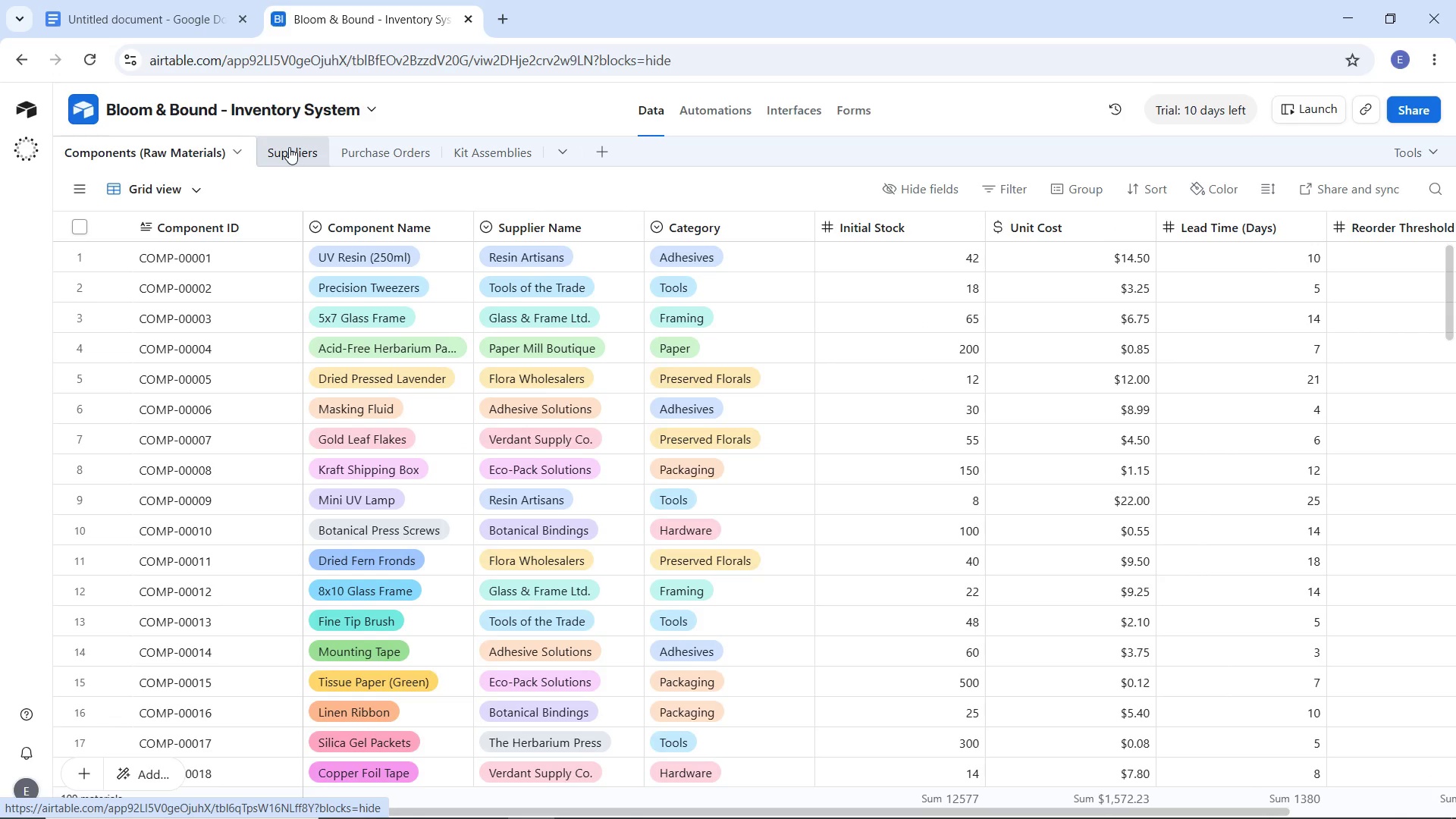 
left_click([289, 147])
 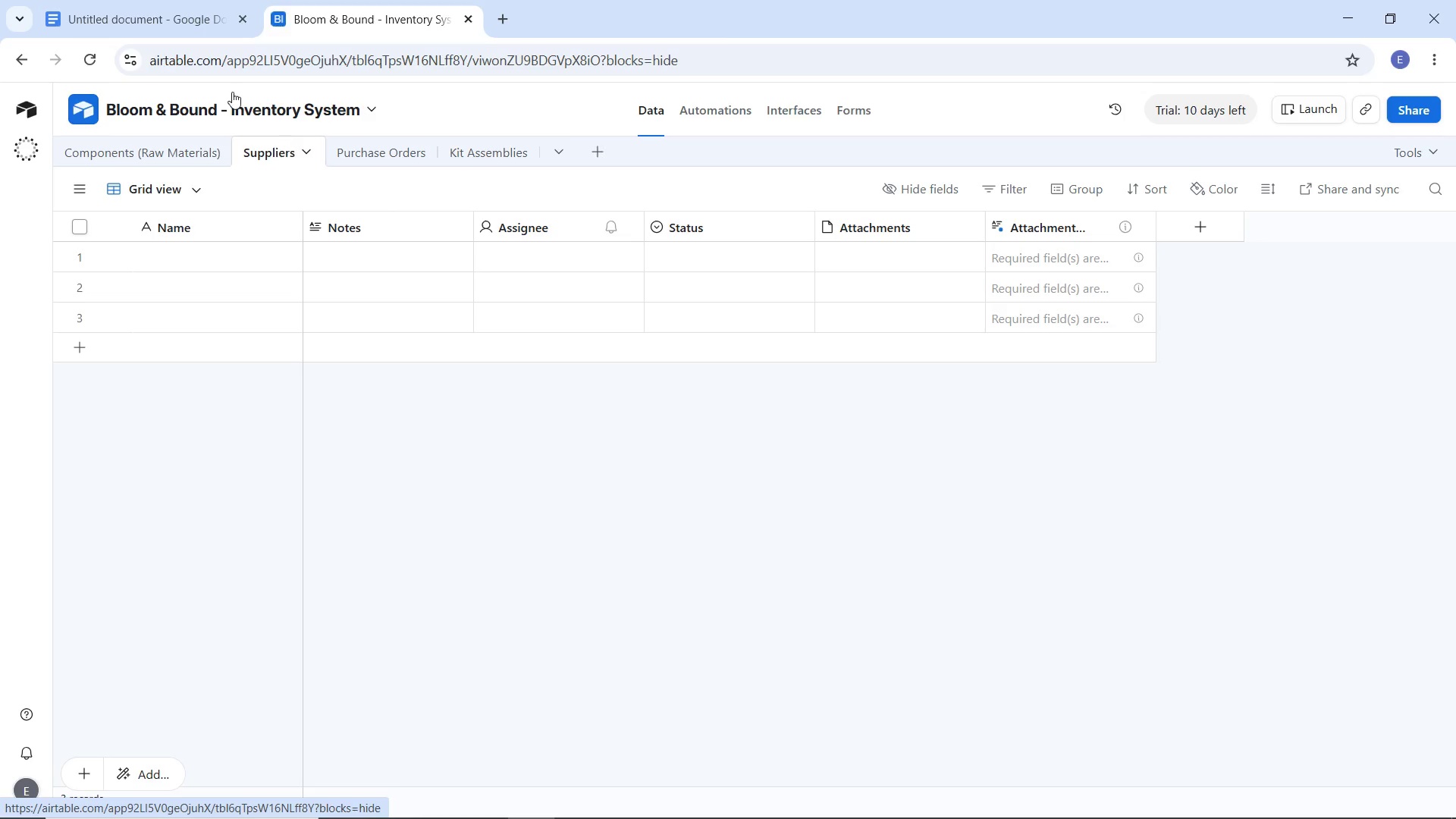 
left_click([138, 4])
 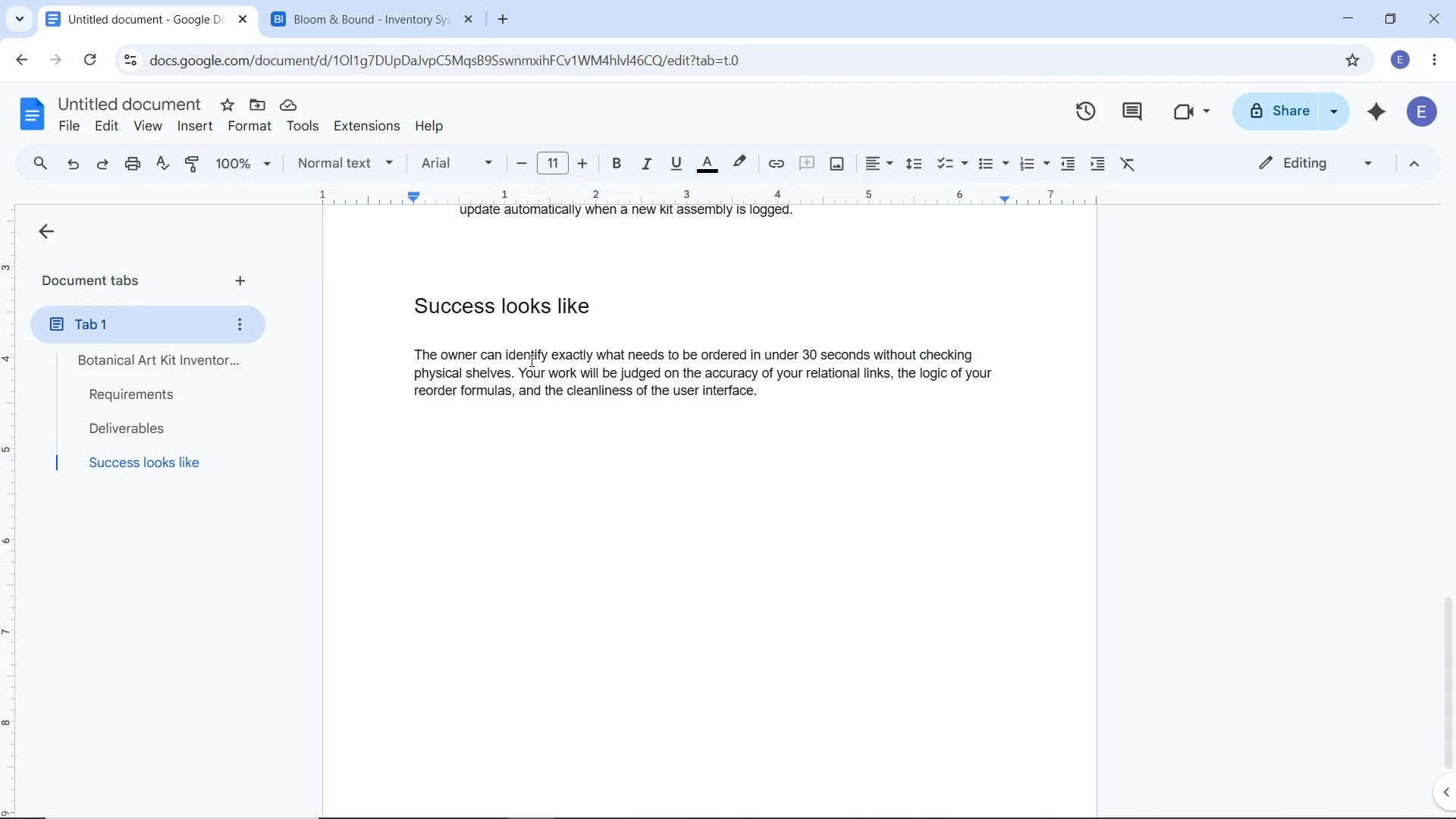 
scroll: coordinate [530, 359], scroll_direction: up, amount: 13.0
 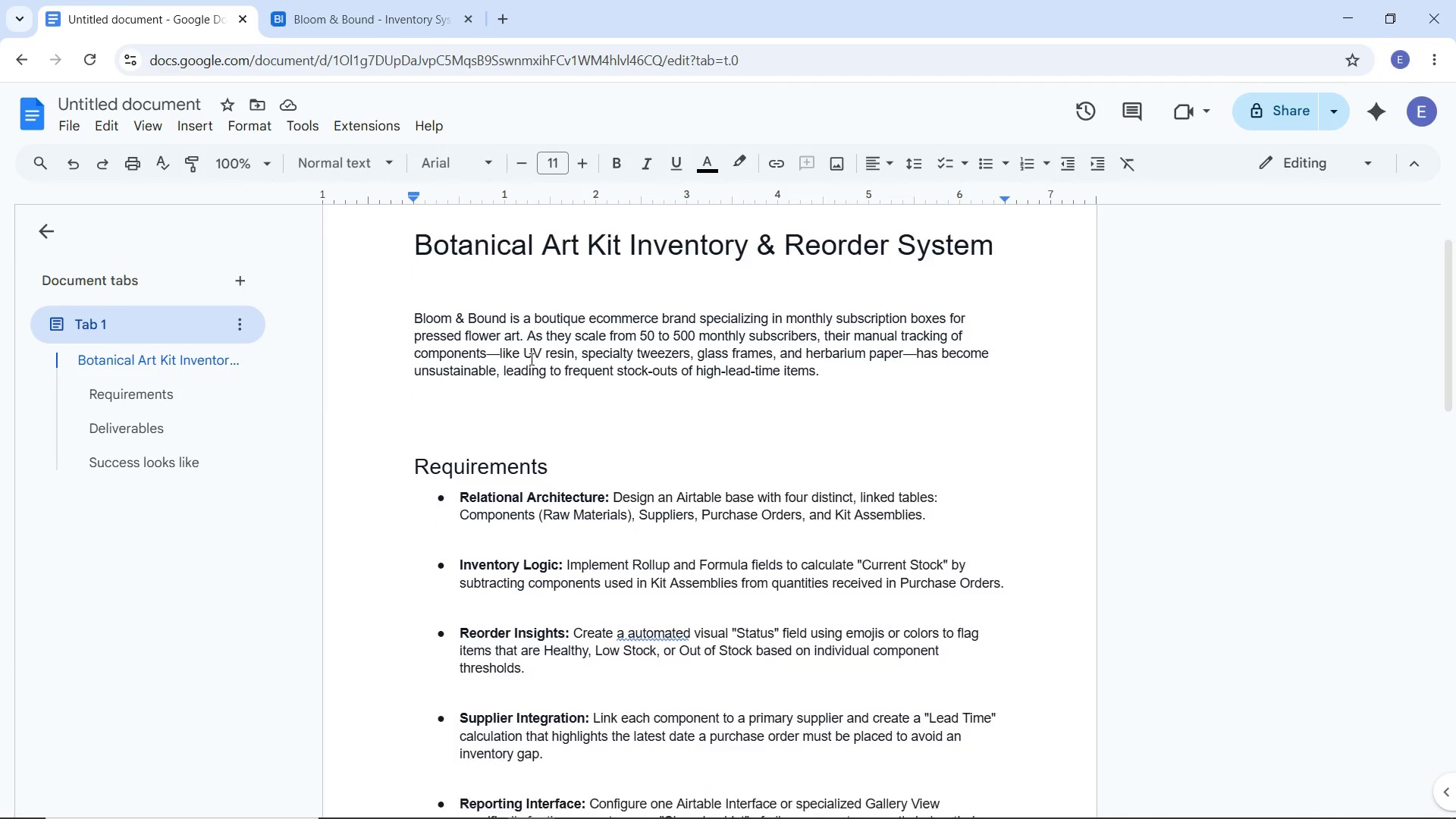 
scroll: coordinate [530, 359], scroll_direction: down, amount: 1.0
 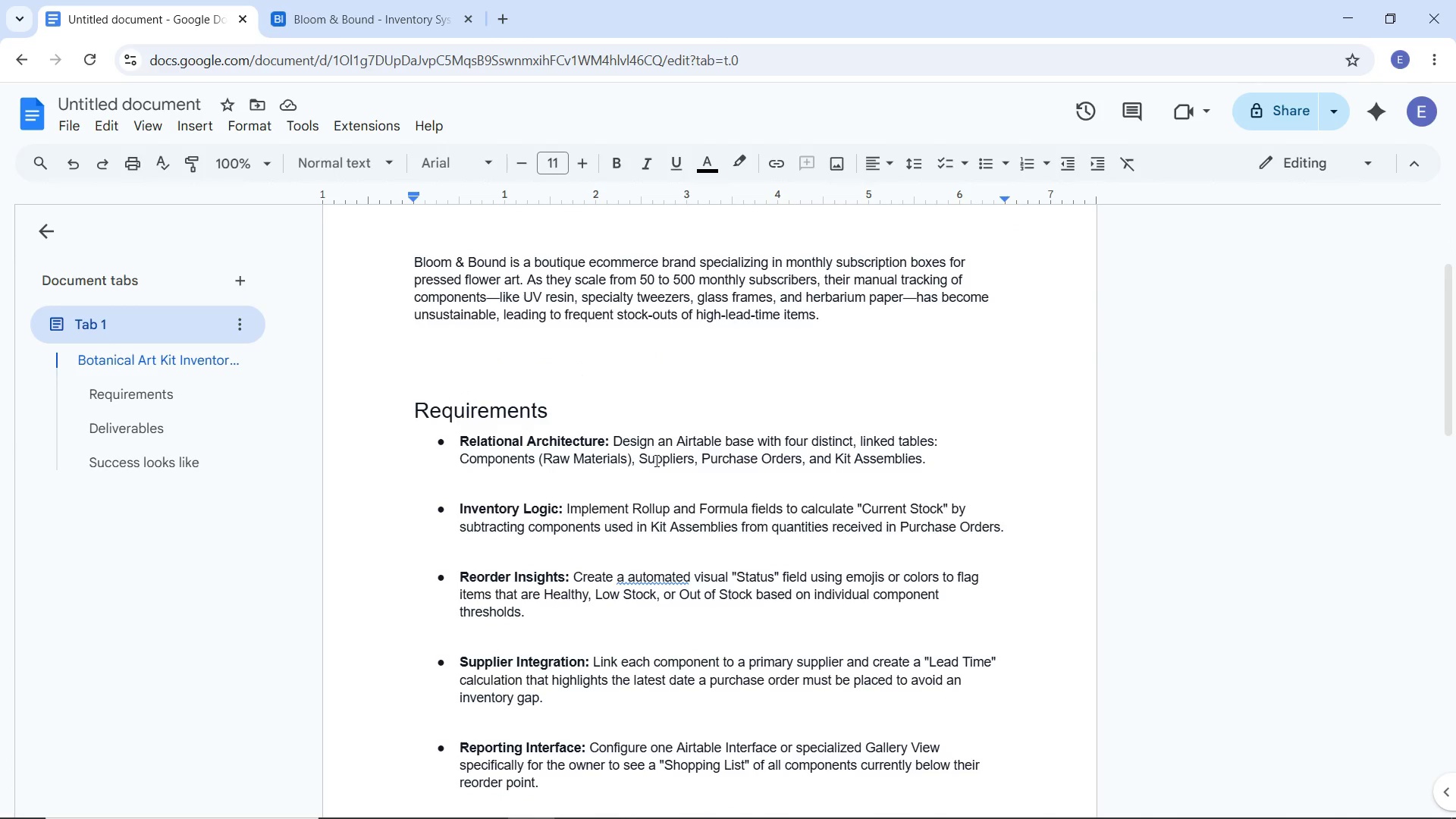 
double_click([663, 461])
 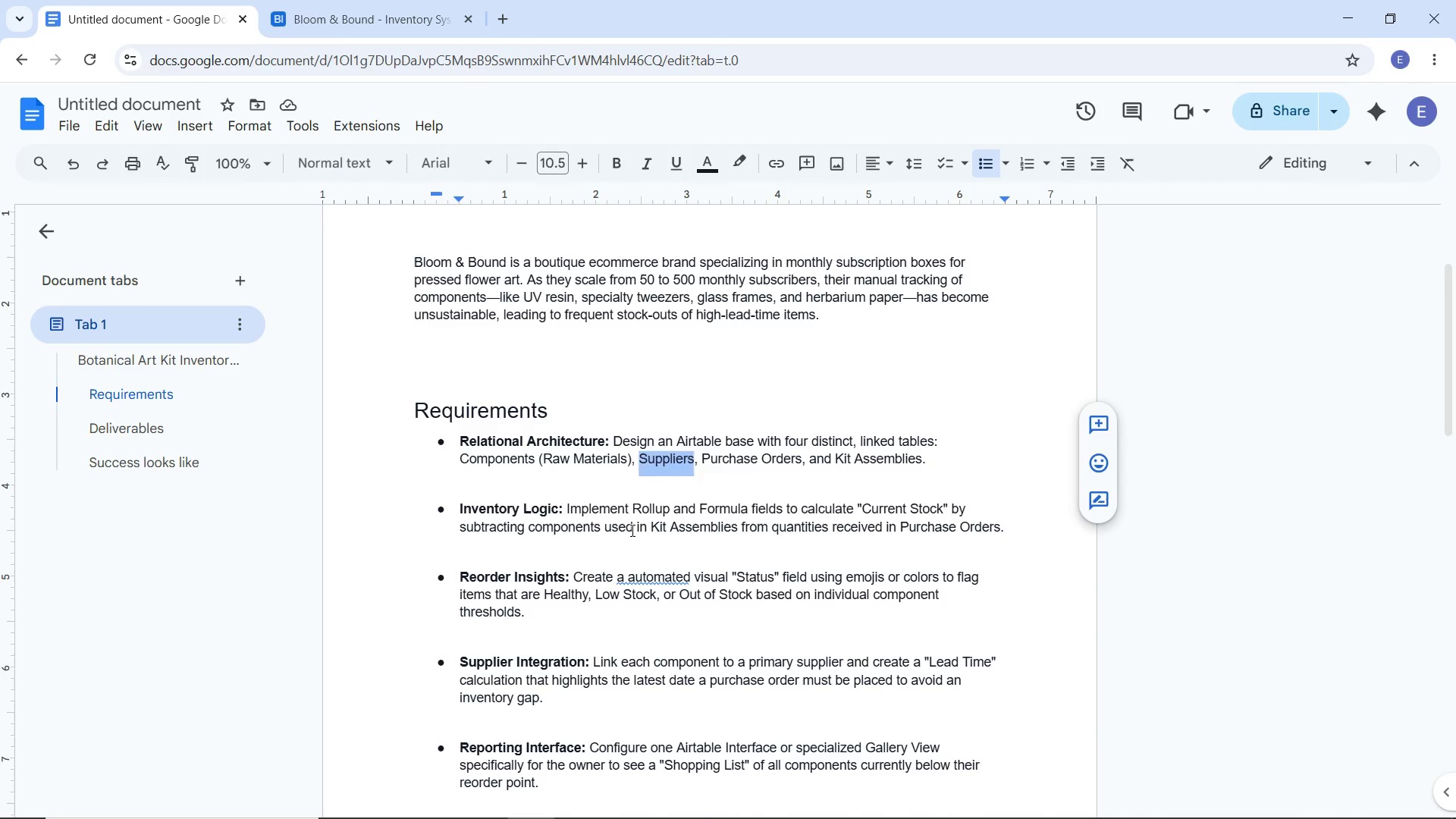 
left_click([631, 530])
 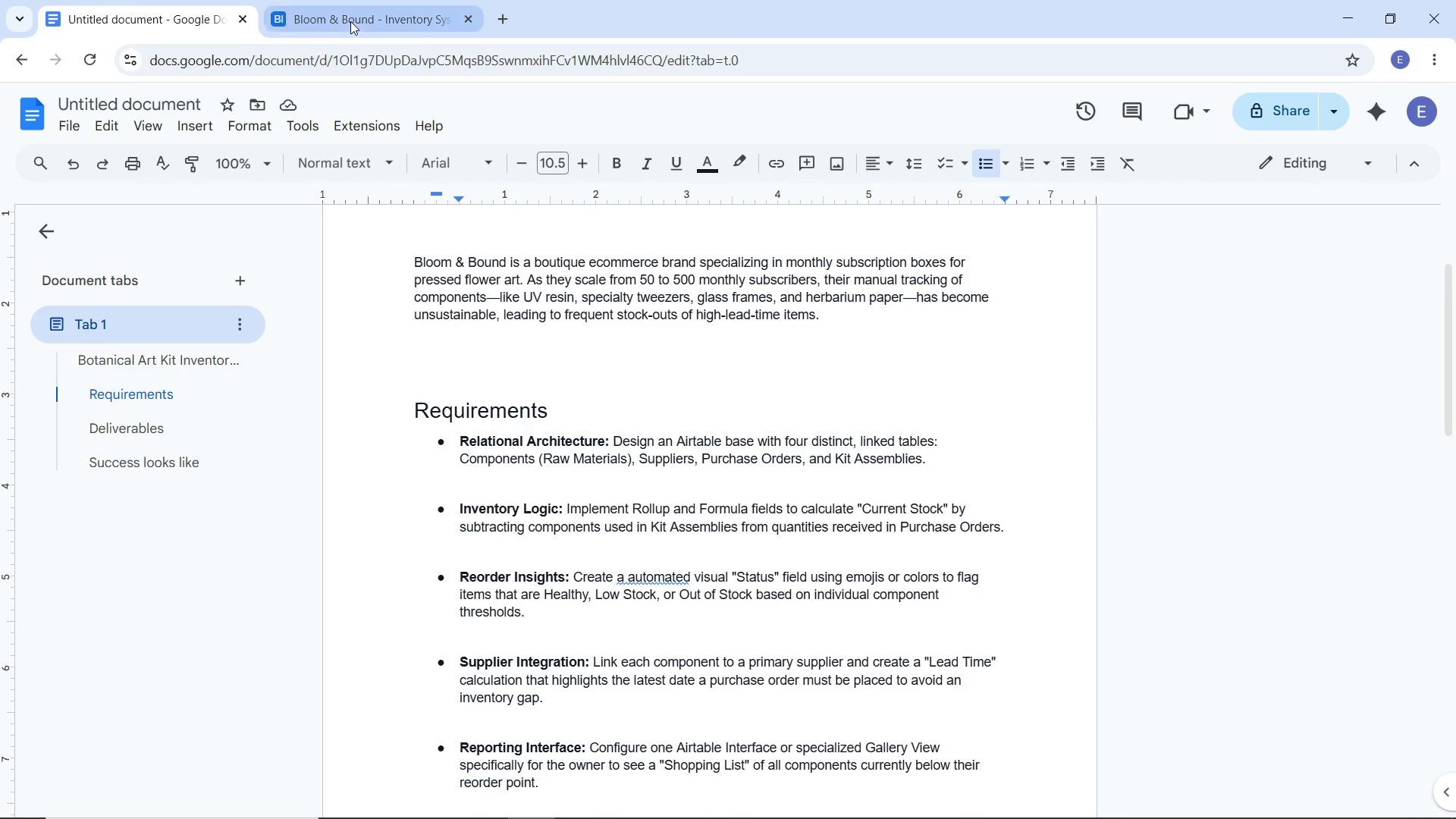 
left_click([350, 21])
 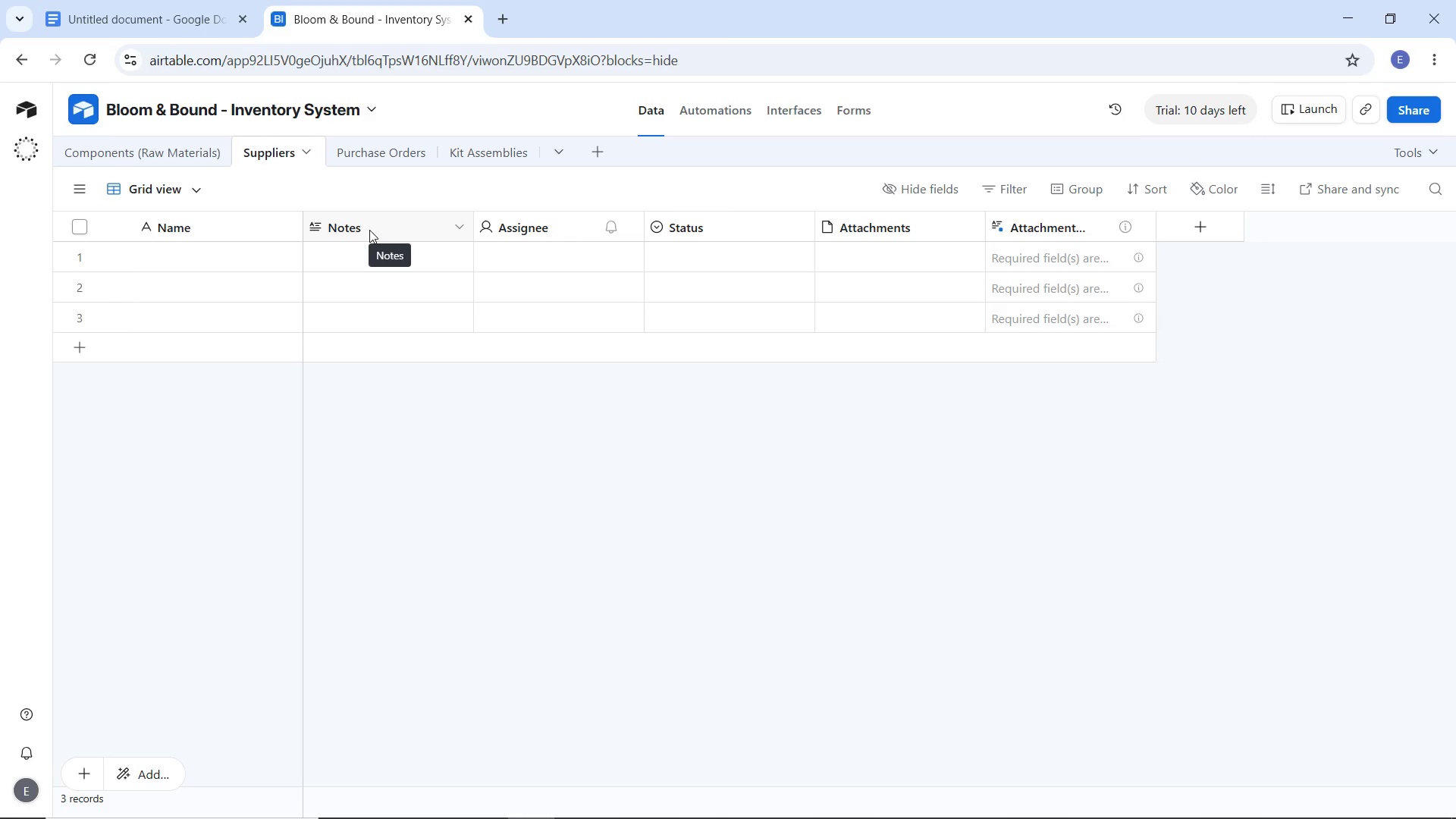 
wait(17.2)
 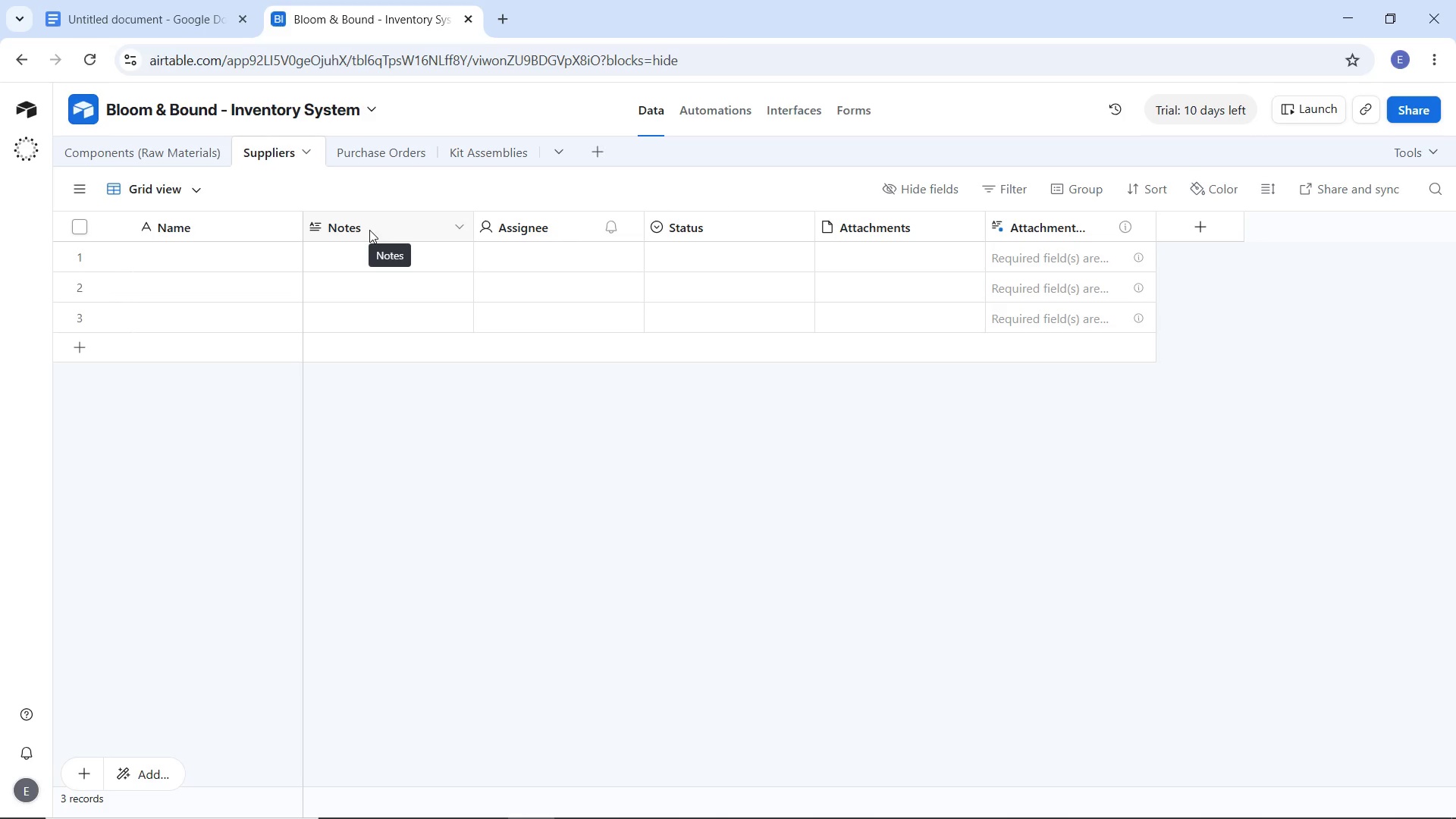 
left_click([287, 224])
 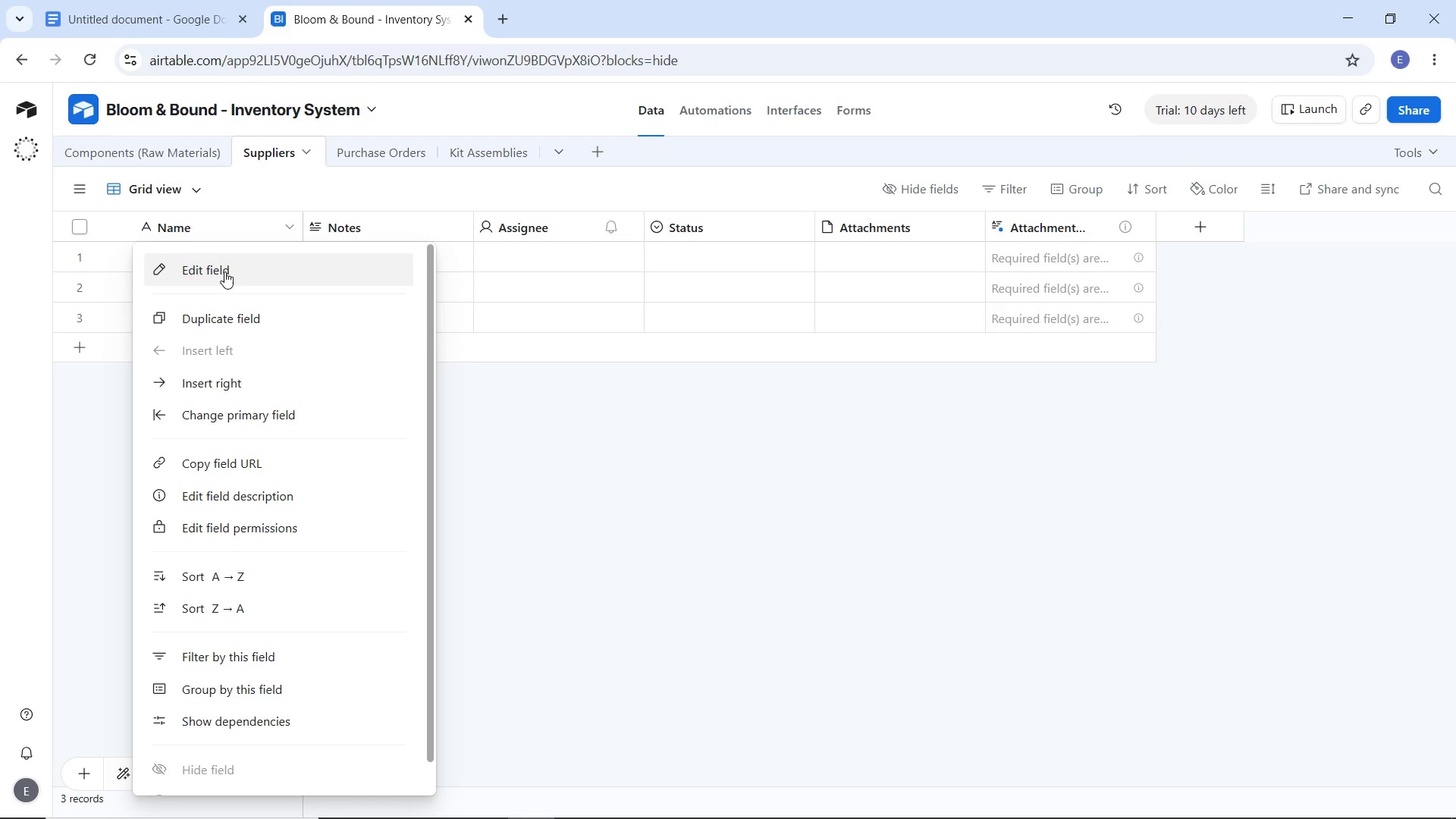 
left_click([225, 271])
 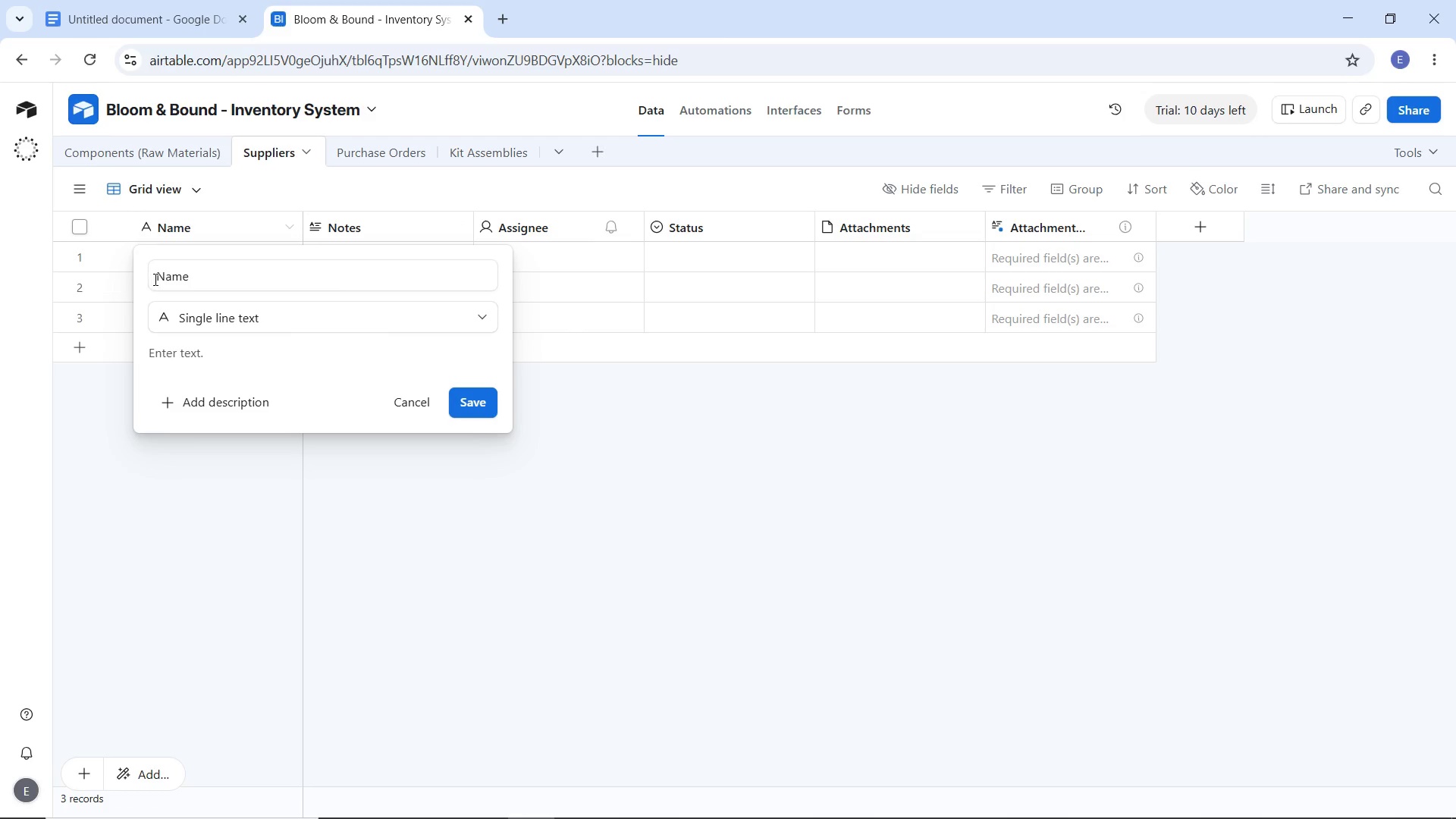 
left_click([154, 279])
 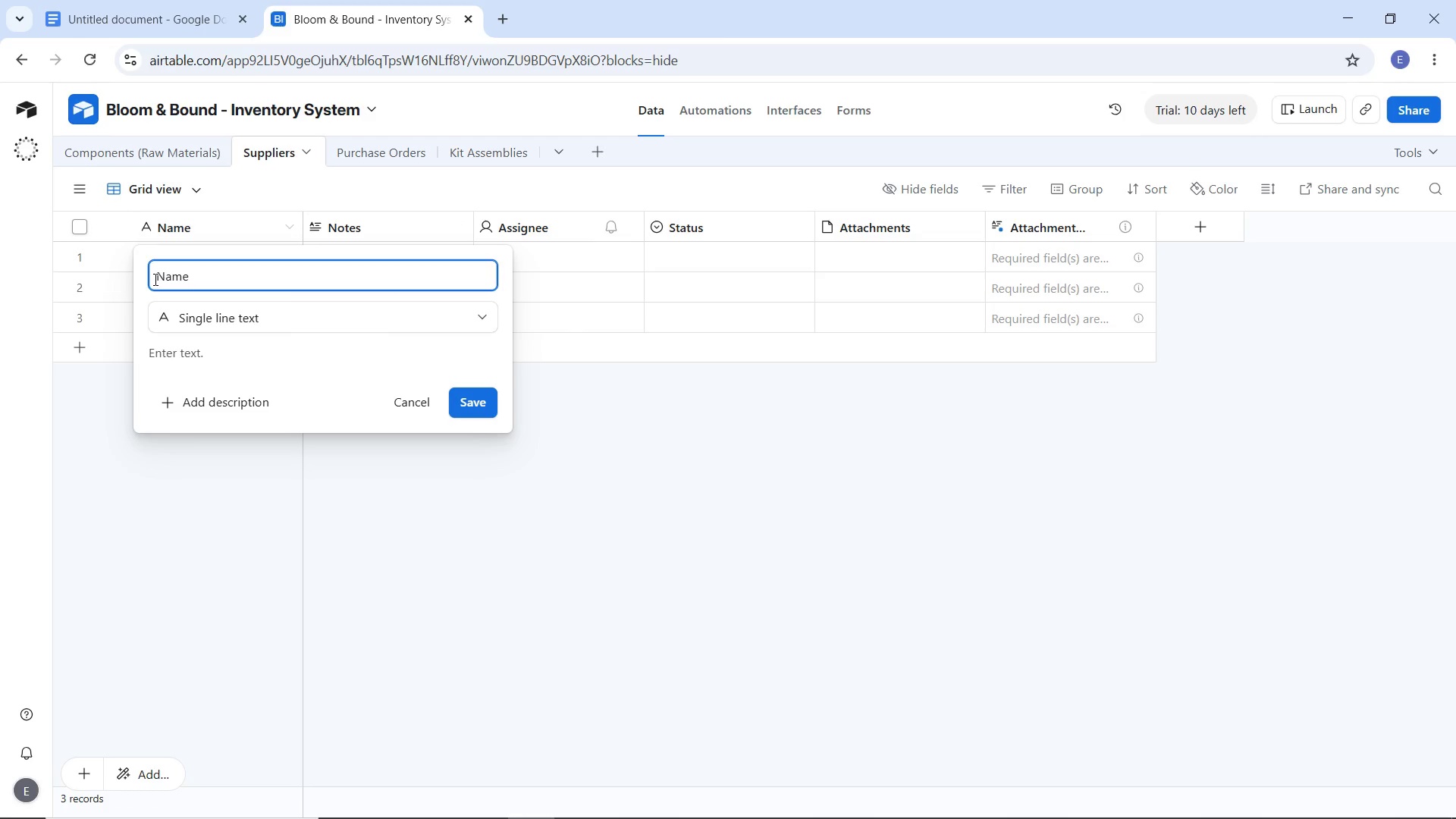 
type(Supplier )
 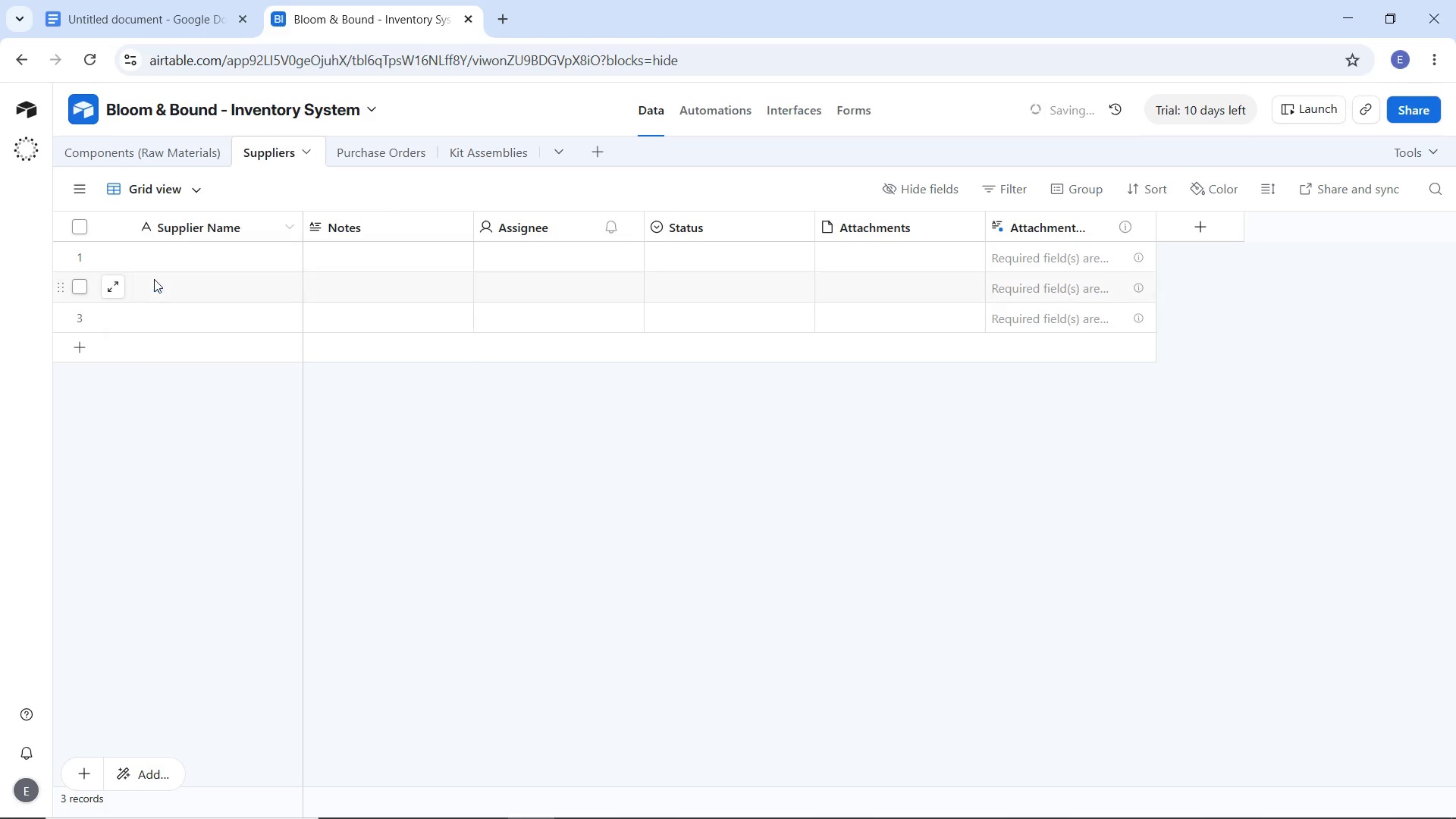 
key(Enter)
 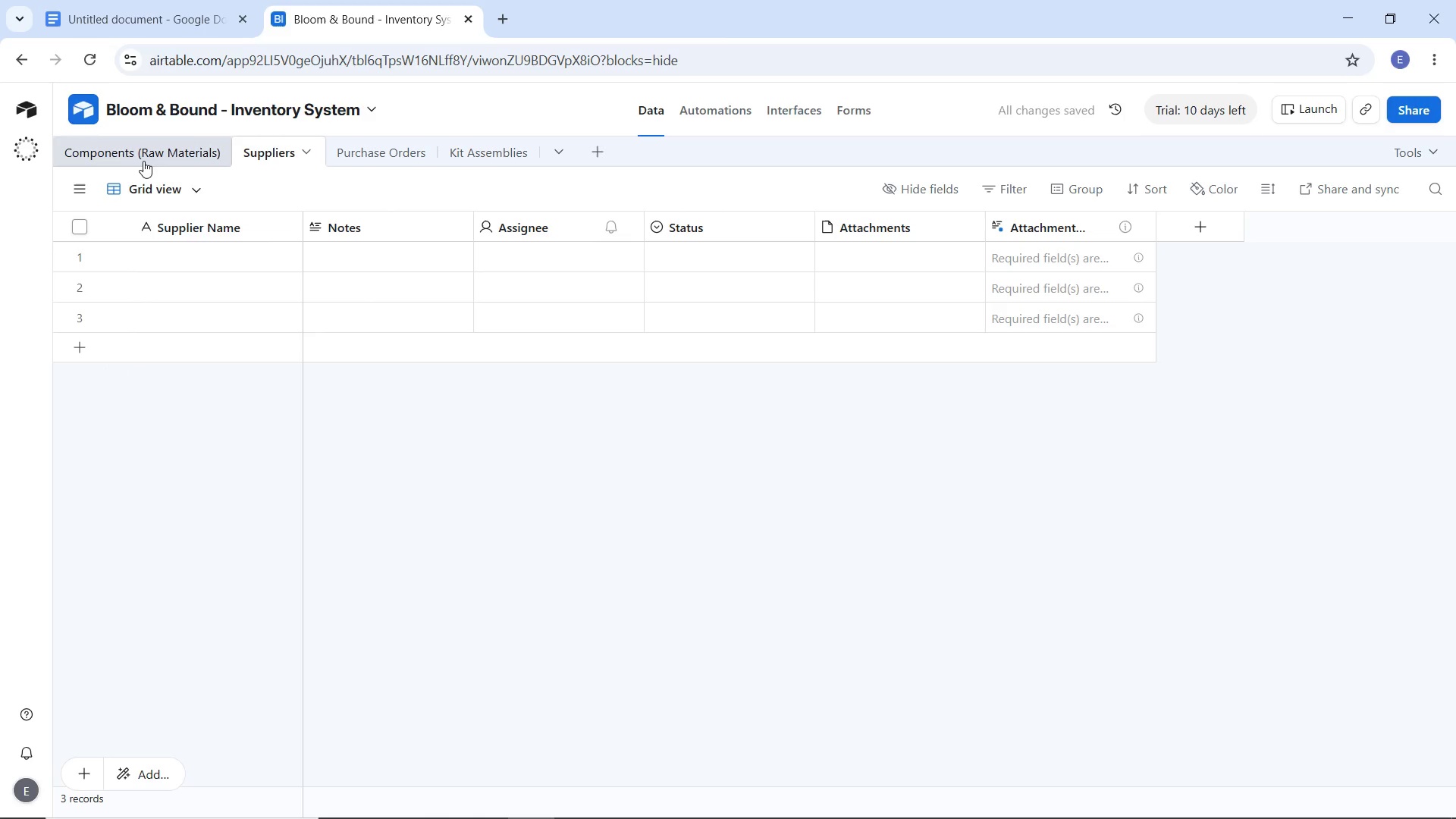 
left_click([142, 157])
 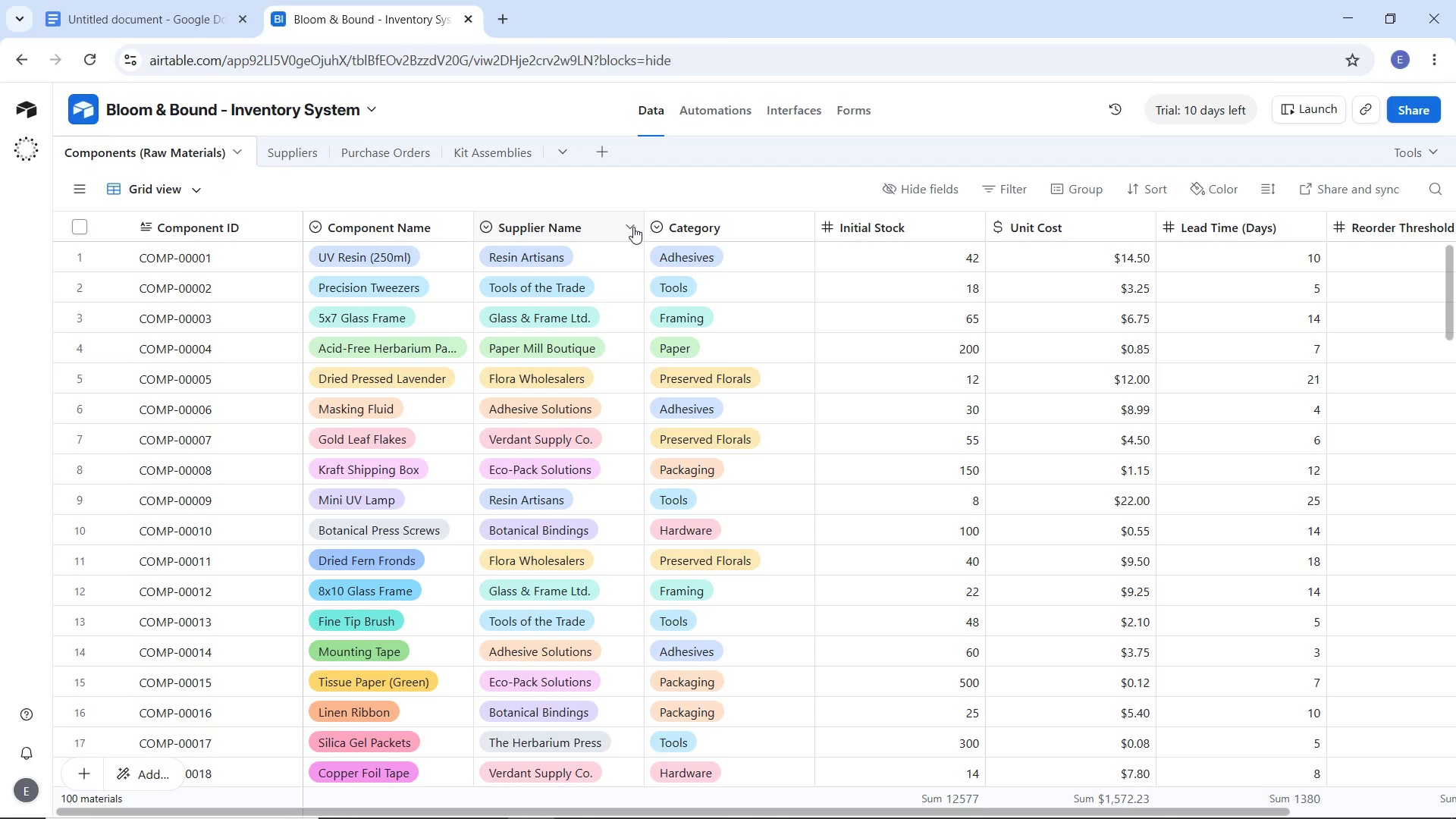 
wait(16.62)
 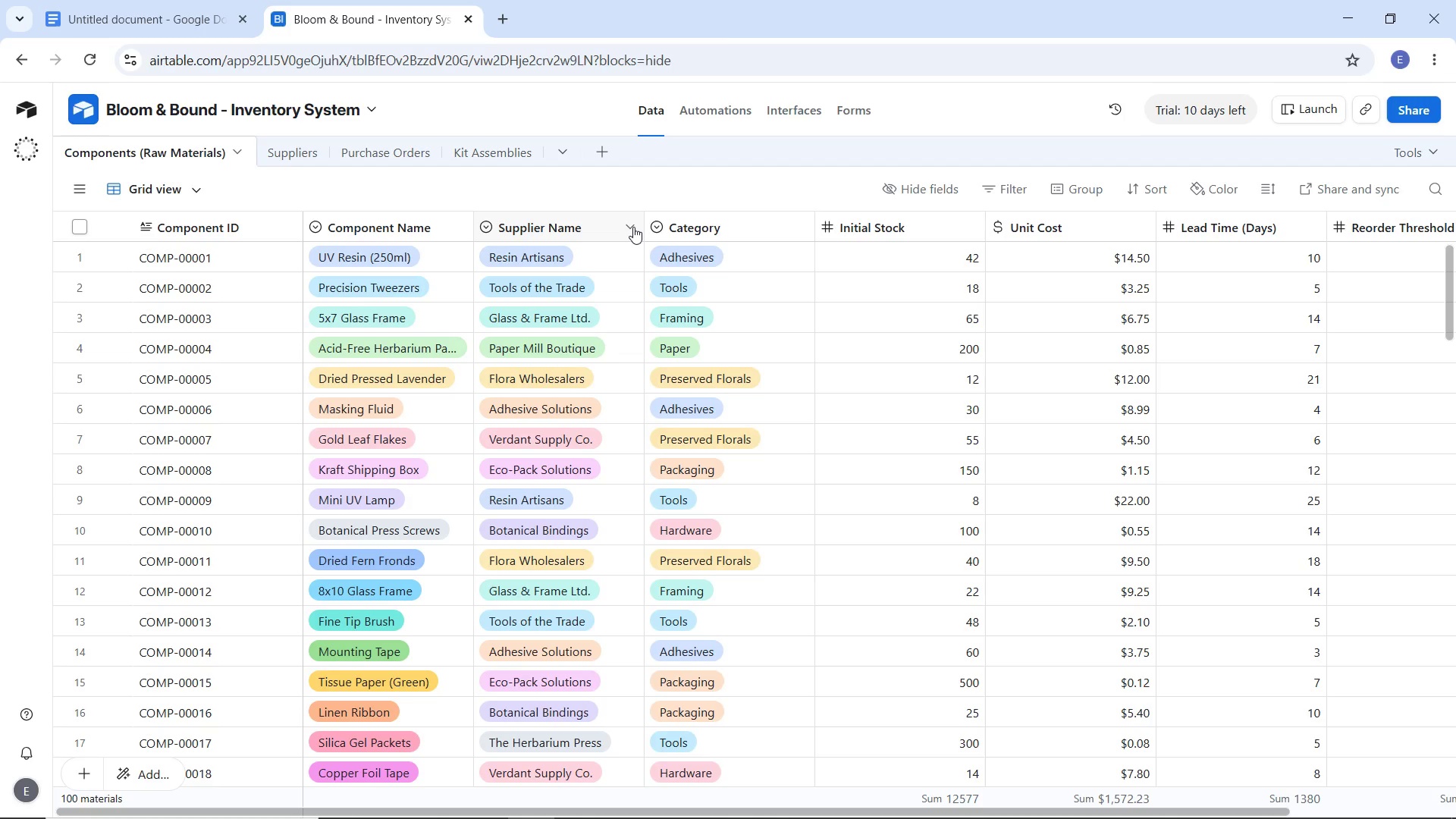 
left_click([288, 144])
 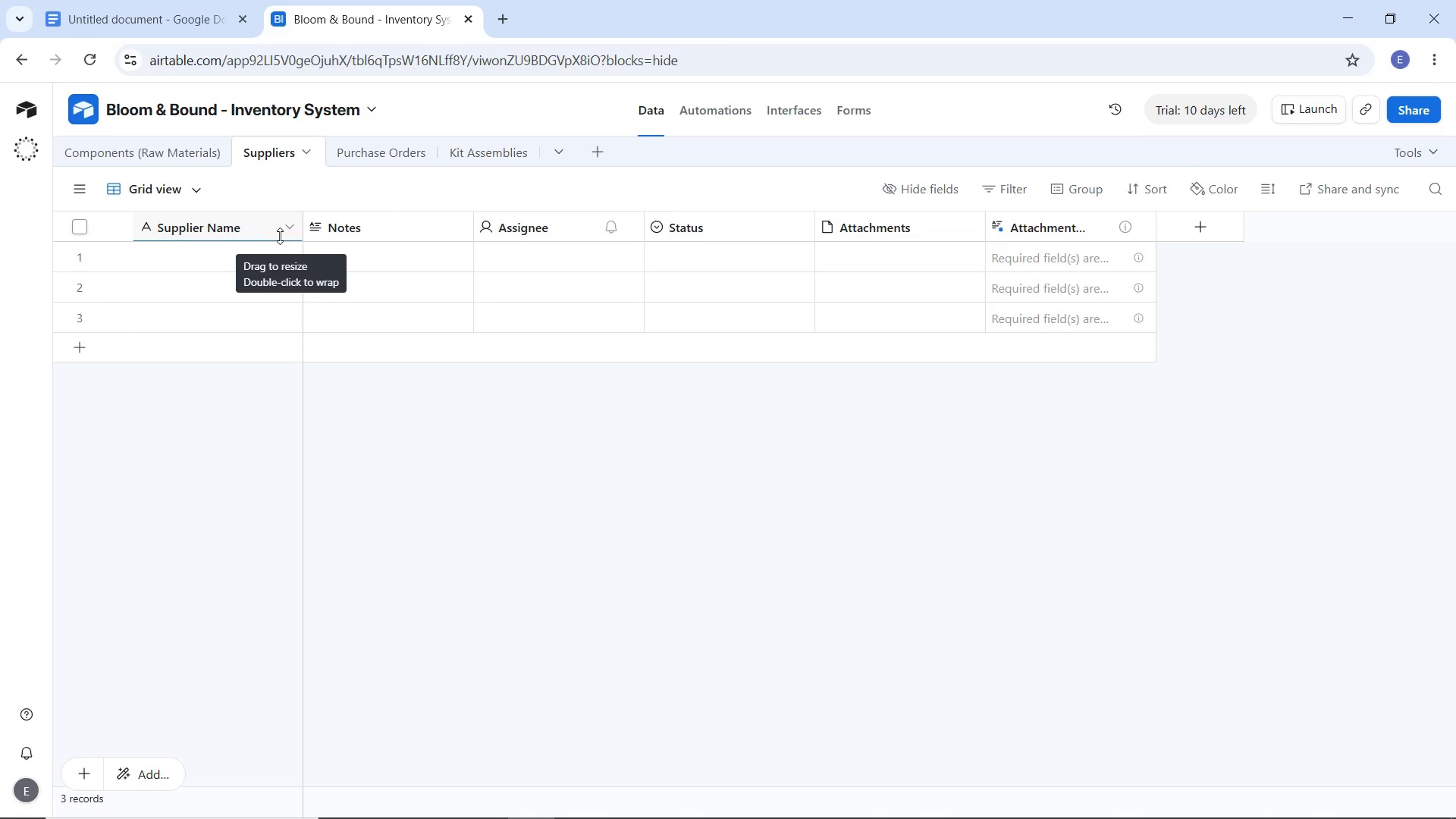 
left_click([285, 225])
 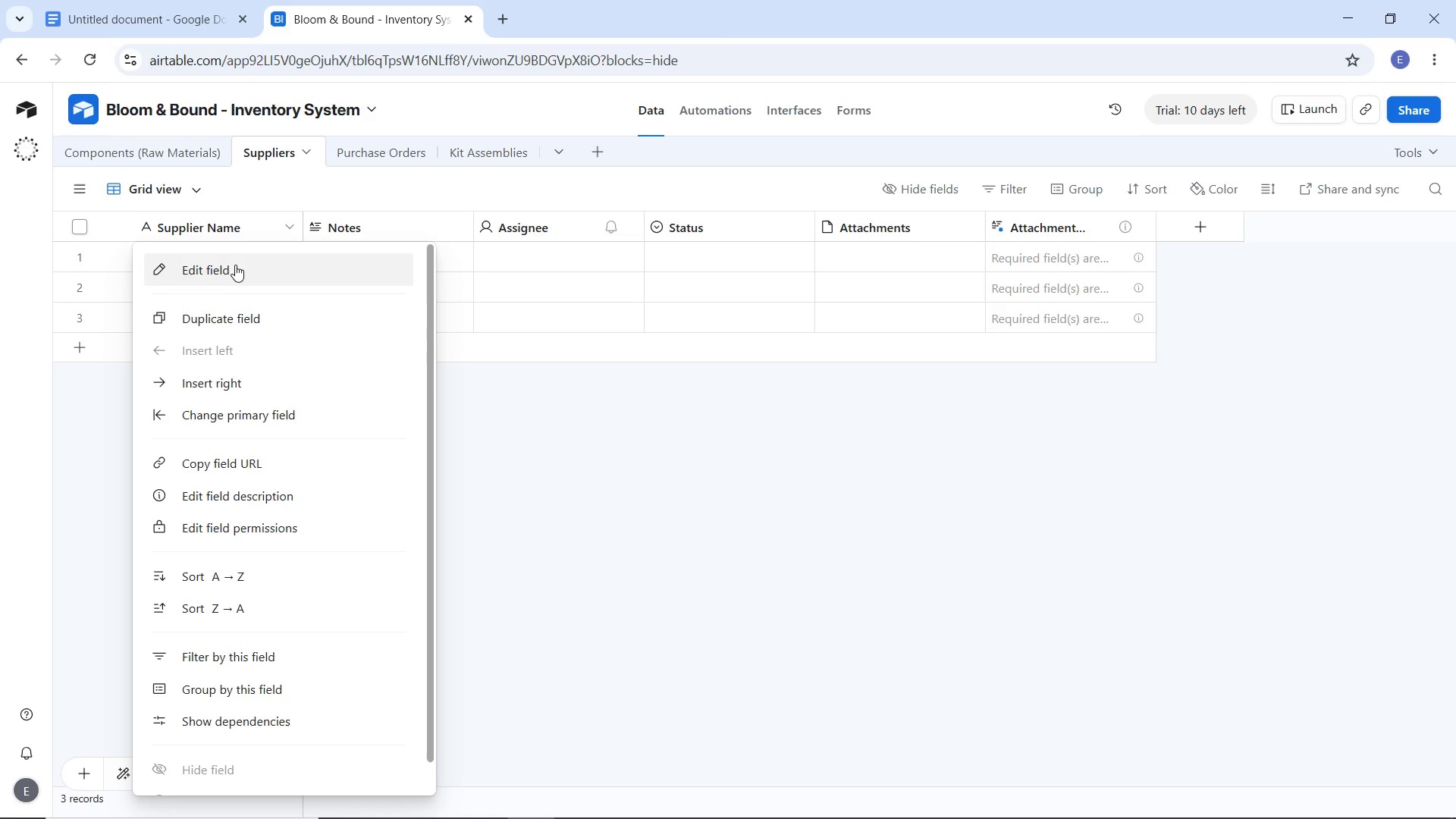 
left_click([235, 265])
 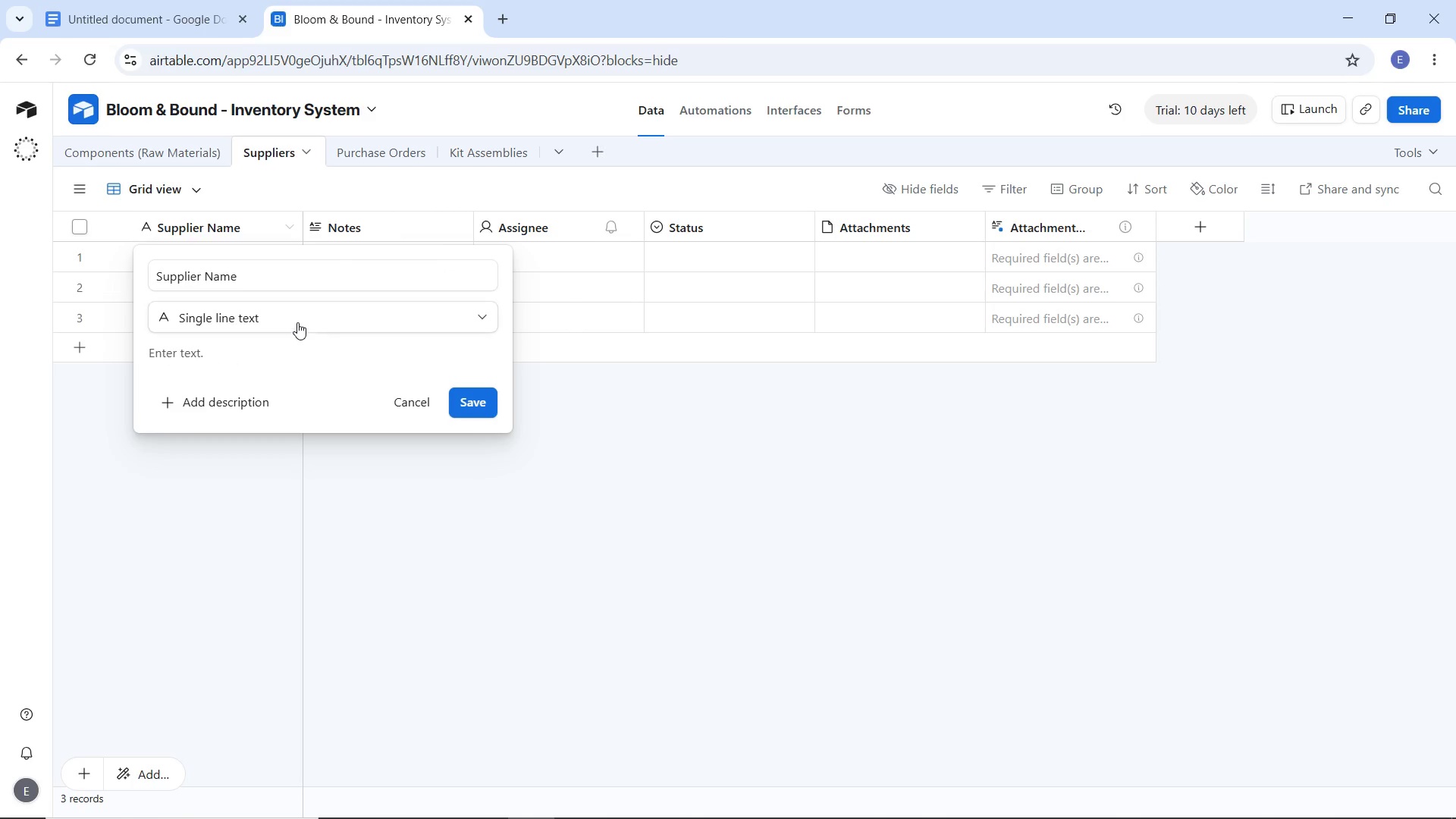 
left_click([297, 322])
 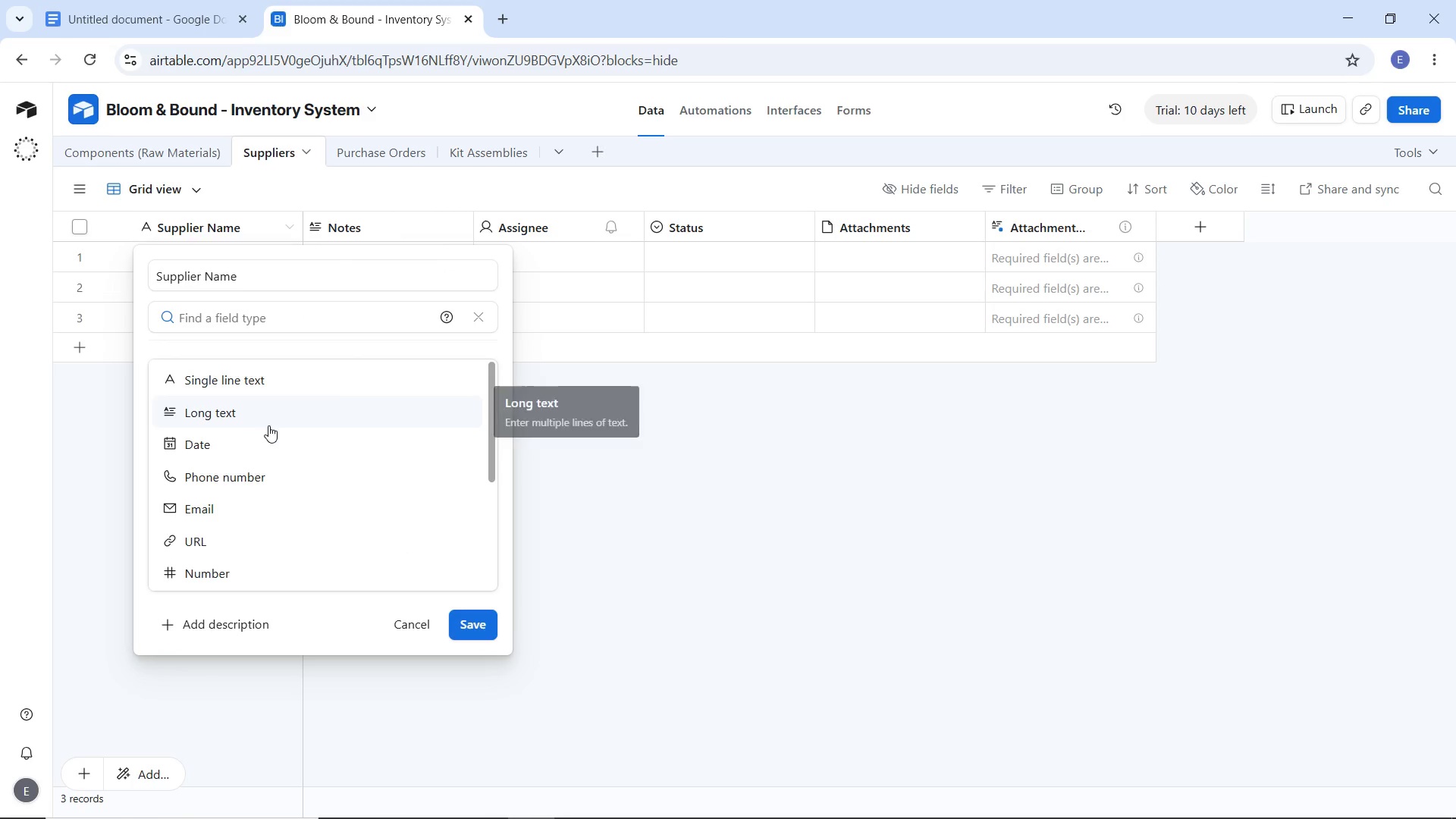 
type(link)
key(Backspace)
key(Backspace)
key(Backspace)
key(Backspace)
key(Backspace)
 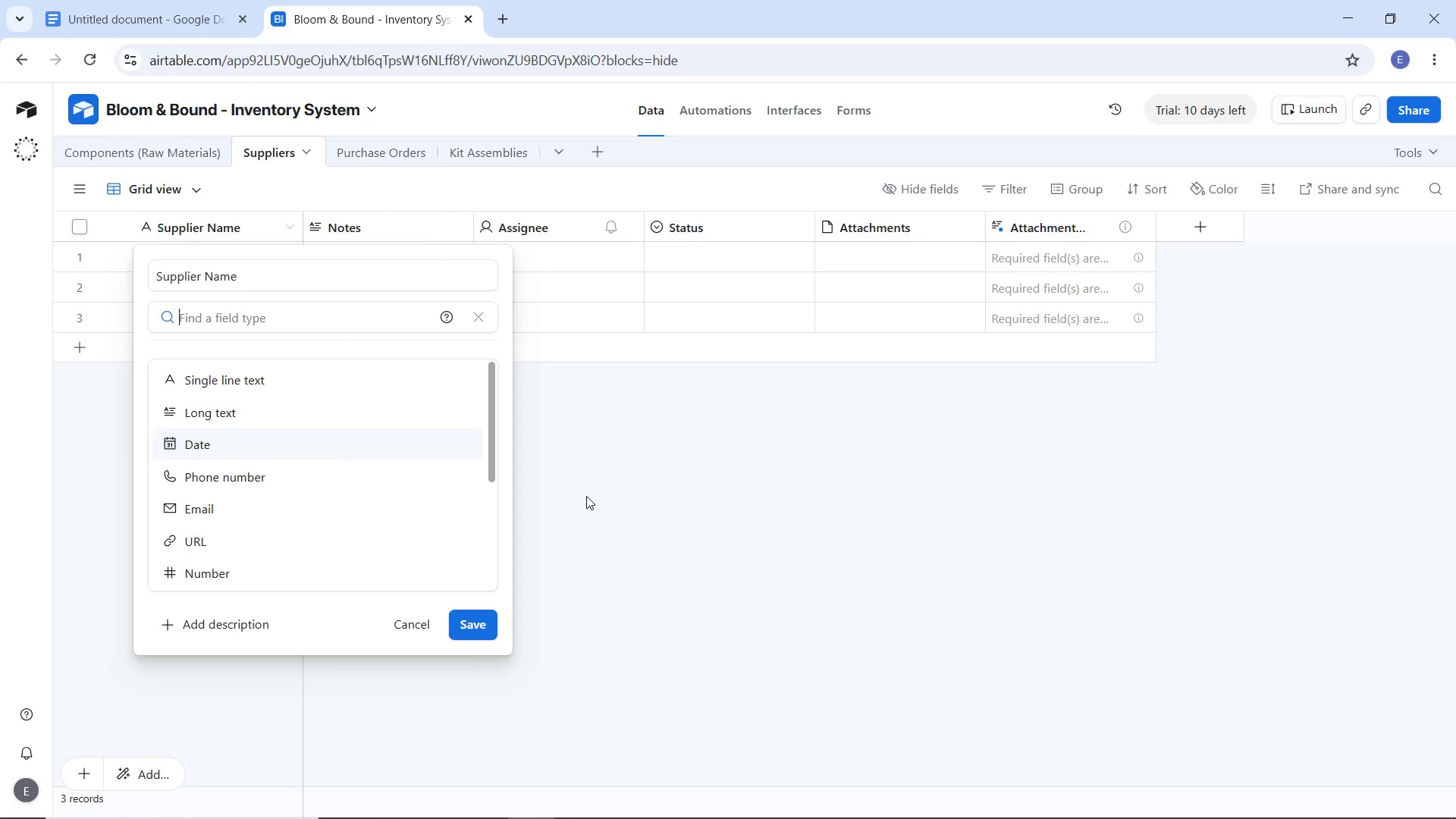 
left_click([586, 496])
 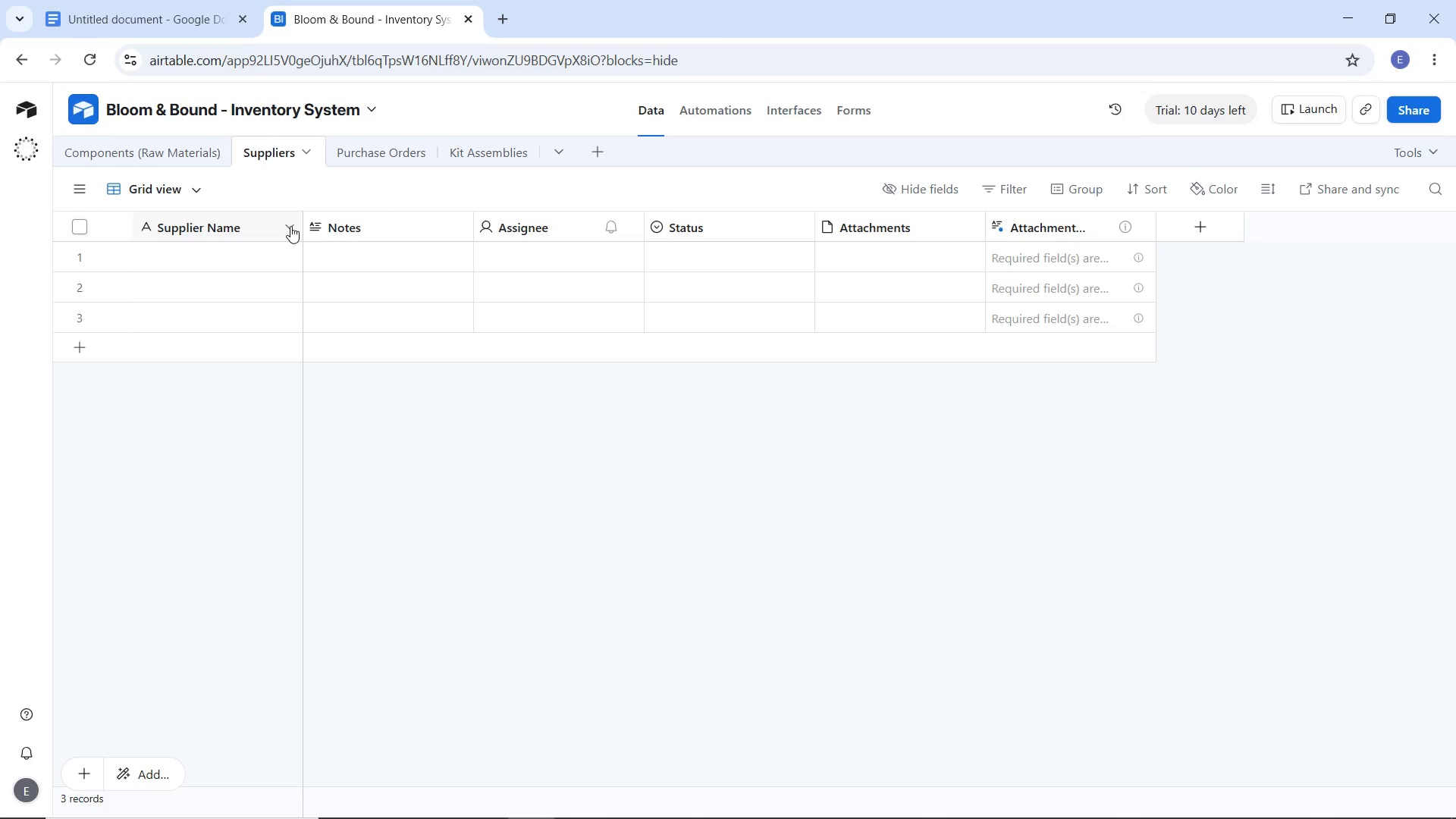 
left_click([290, 226])
 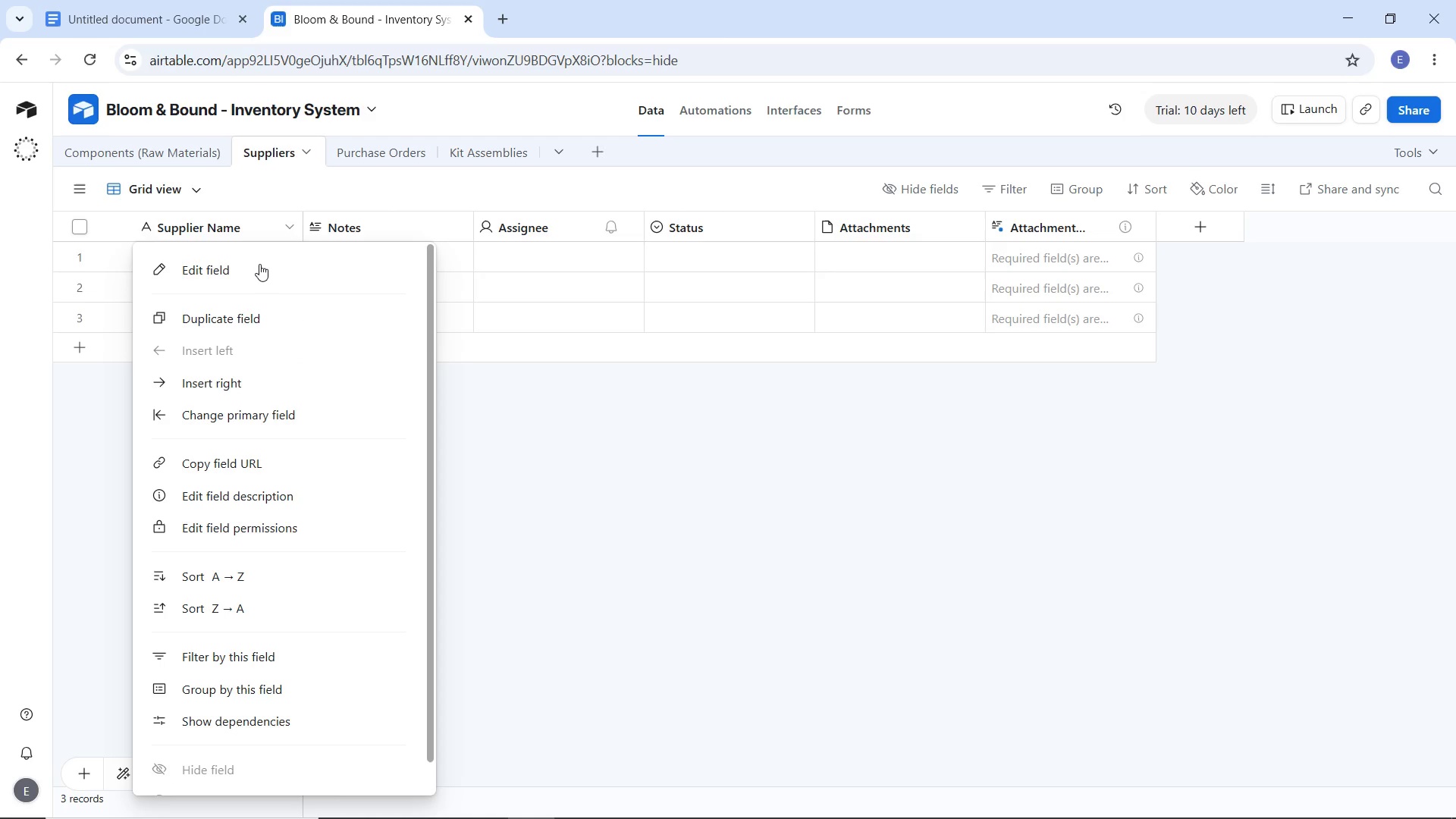 
left_click([259, 264])
 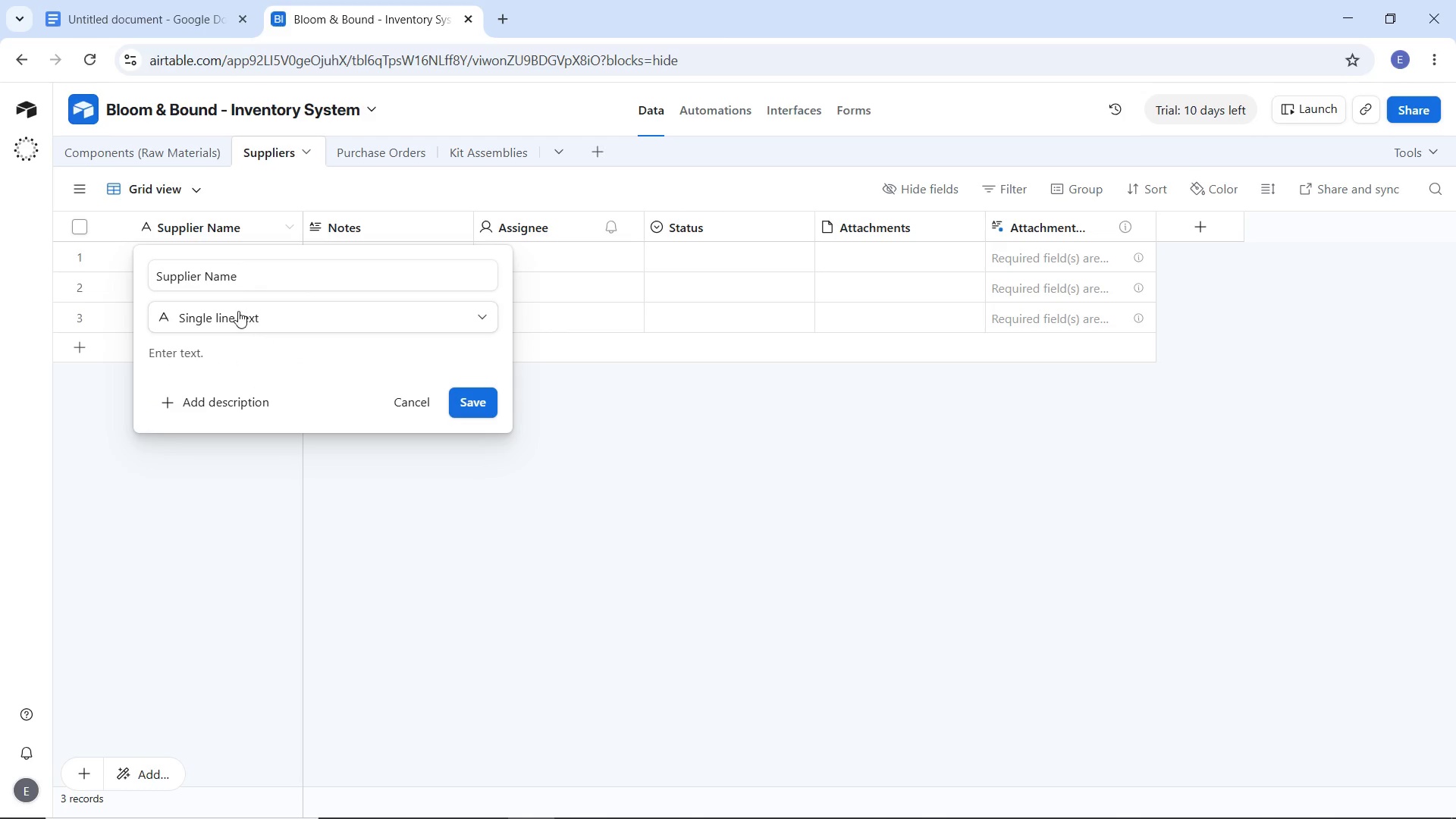 
left_click([238, 311])
 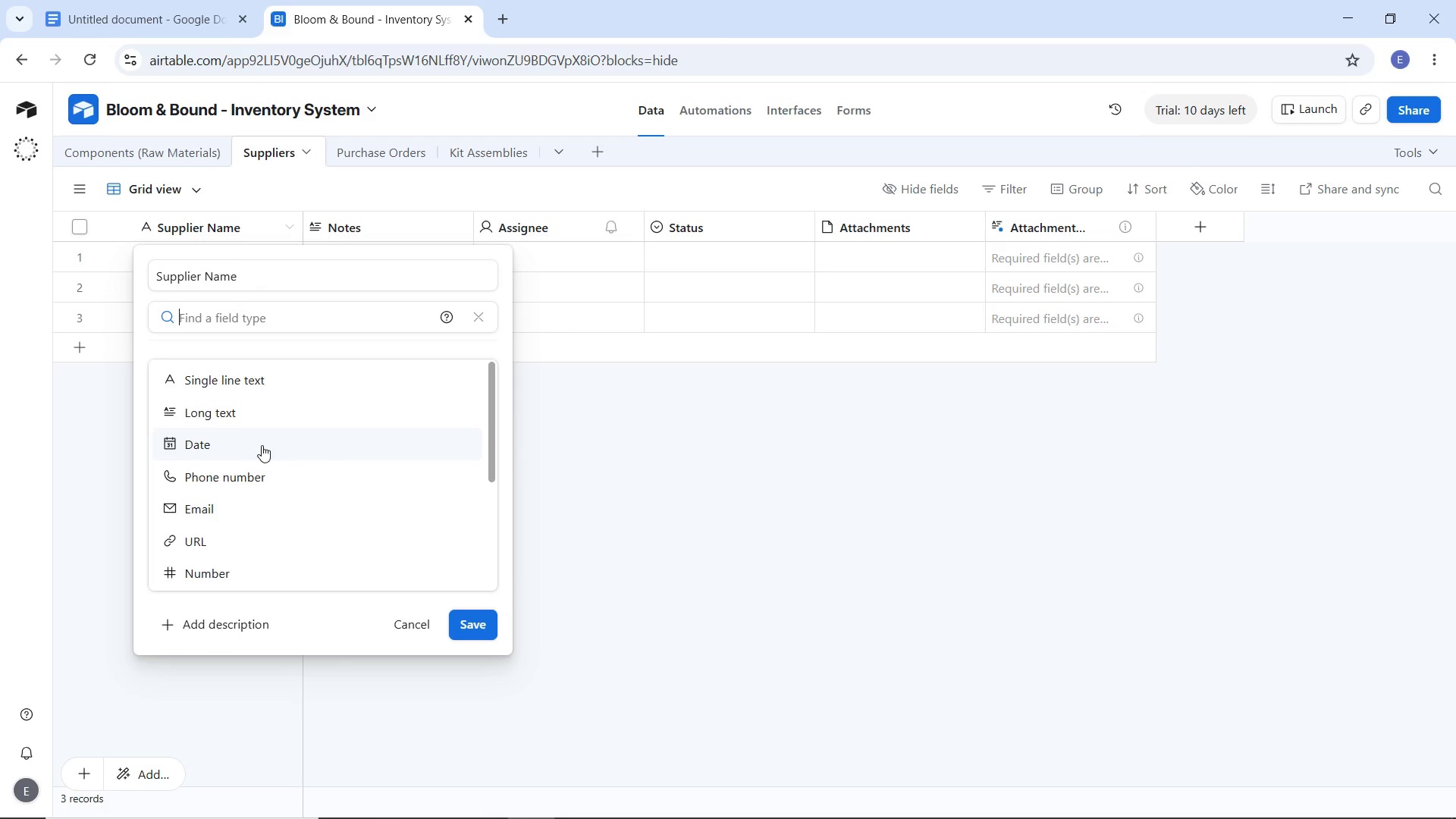 
scroll: coordinate [262, 445], scroll_direction: down, amount: 2.0
 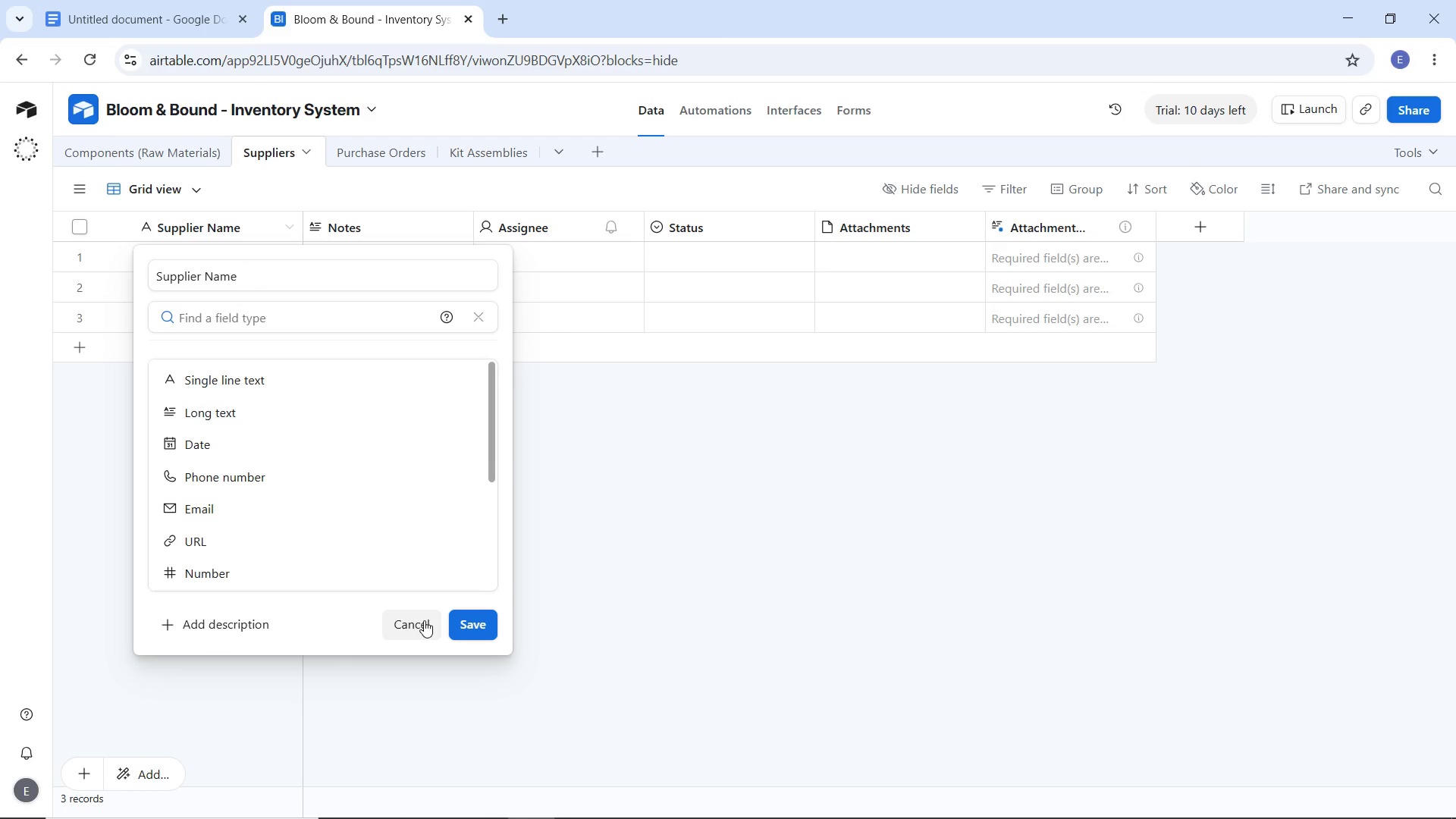 
left_click([424, 620])
 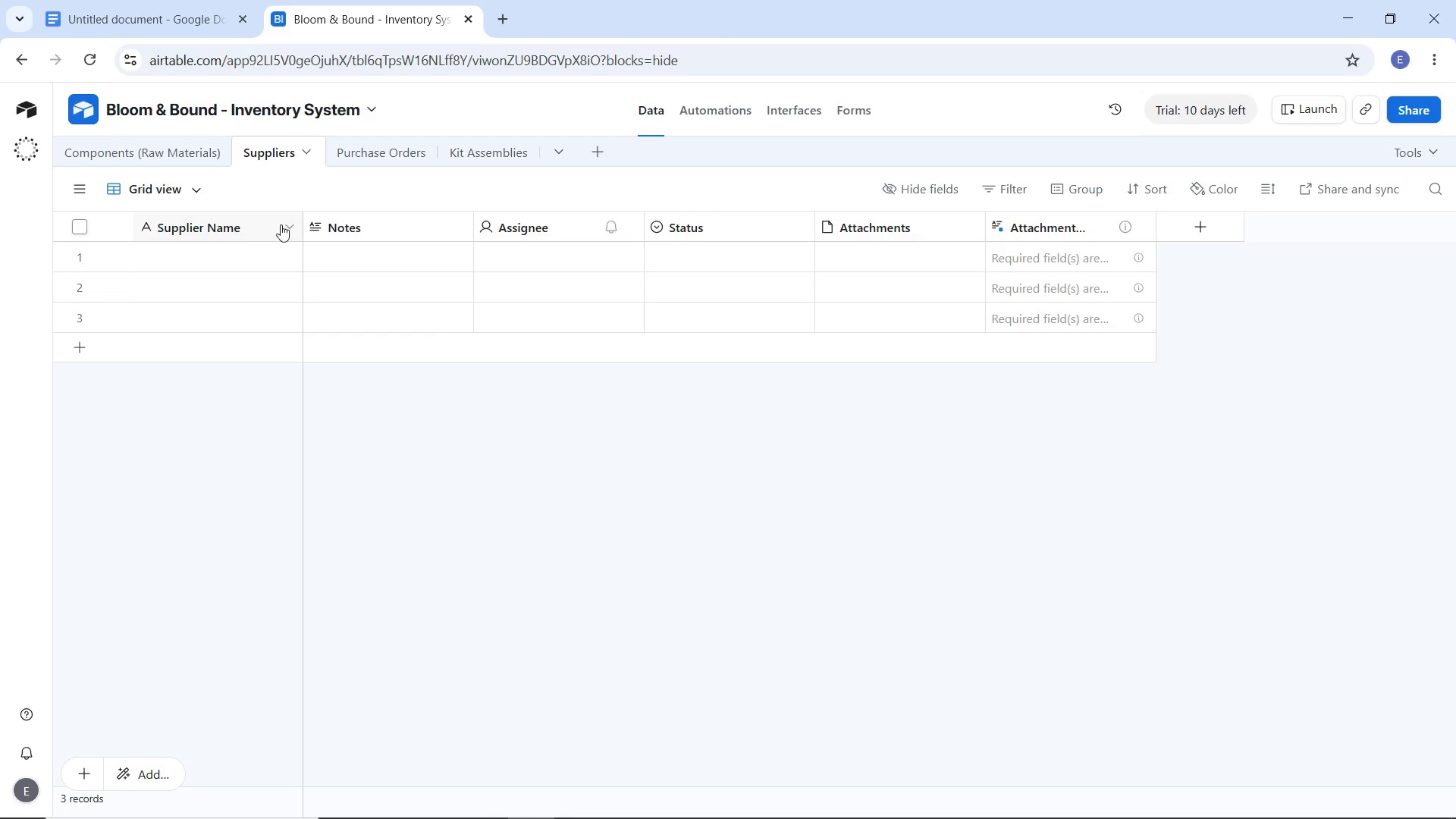 
left_click([286, 223])
 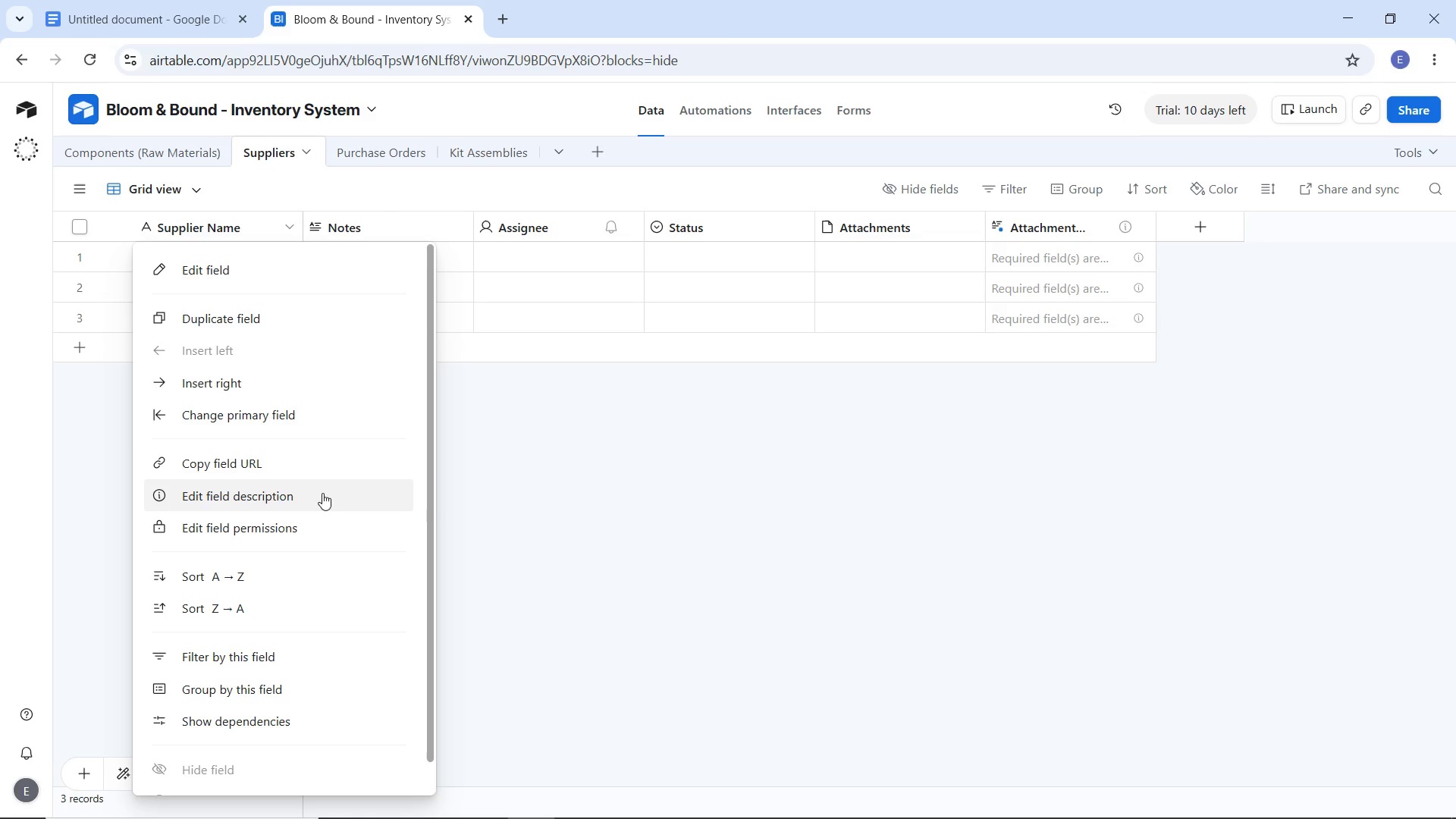 
left_click([560, 494])
 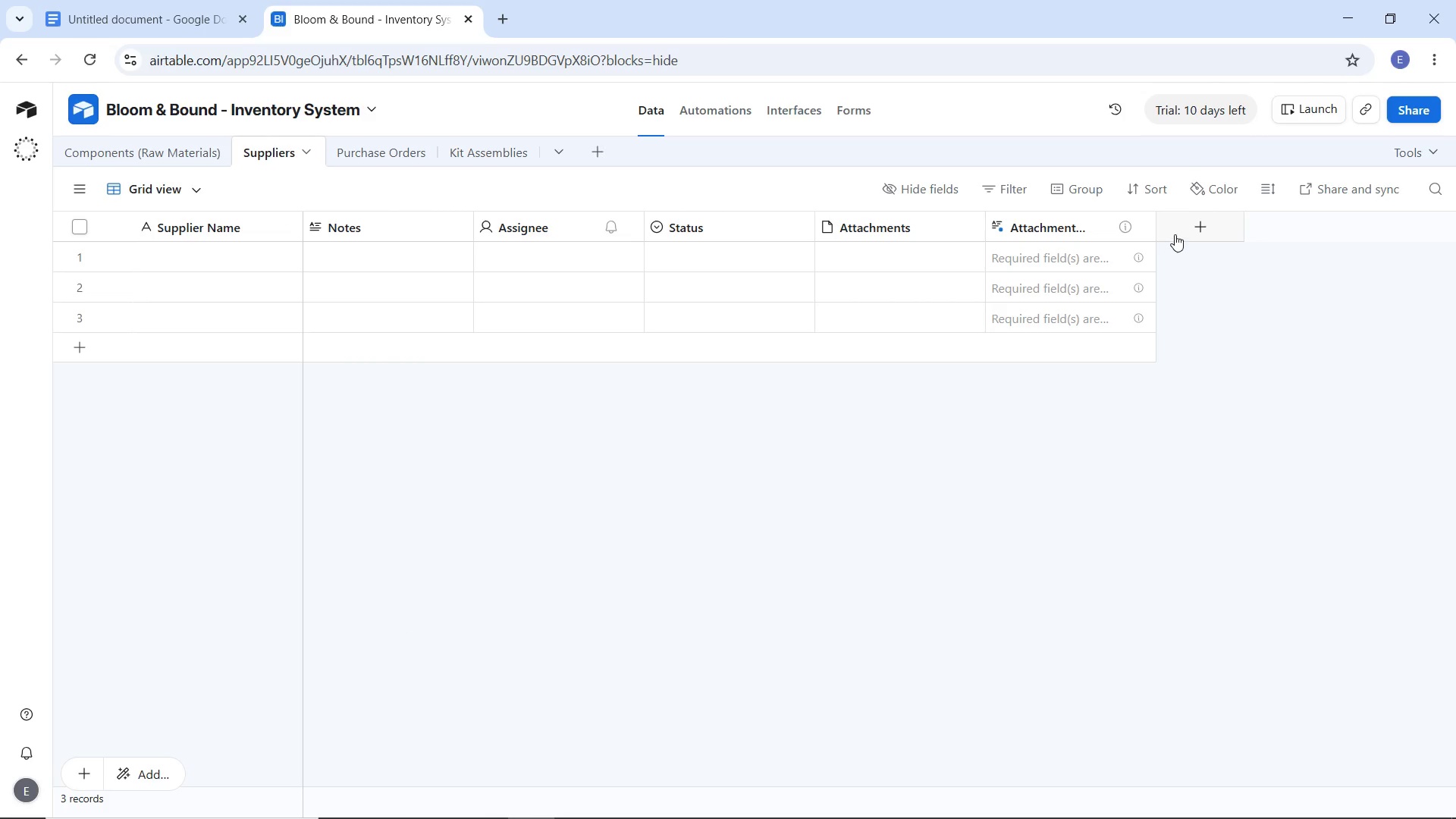 
left_click([1175, 234])
 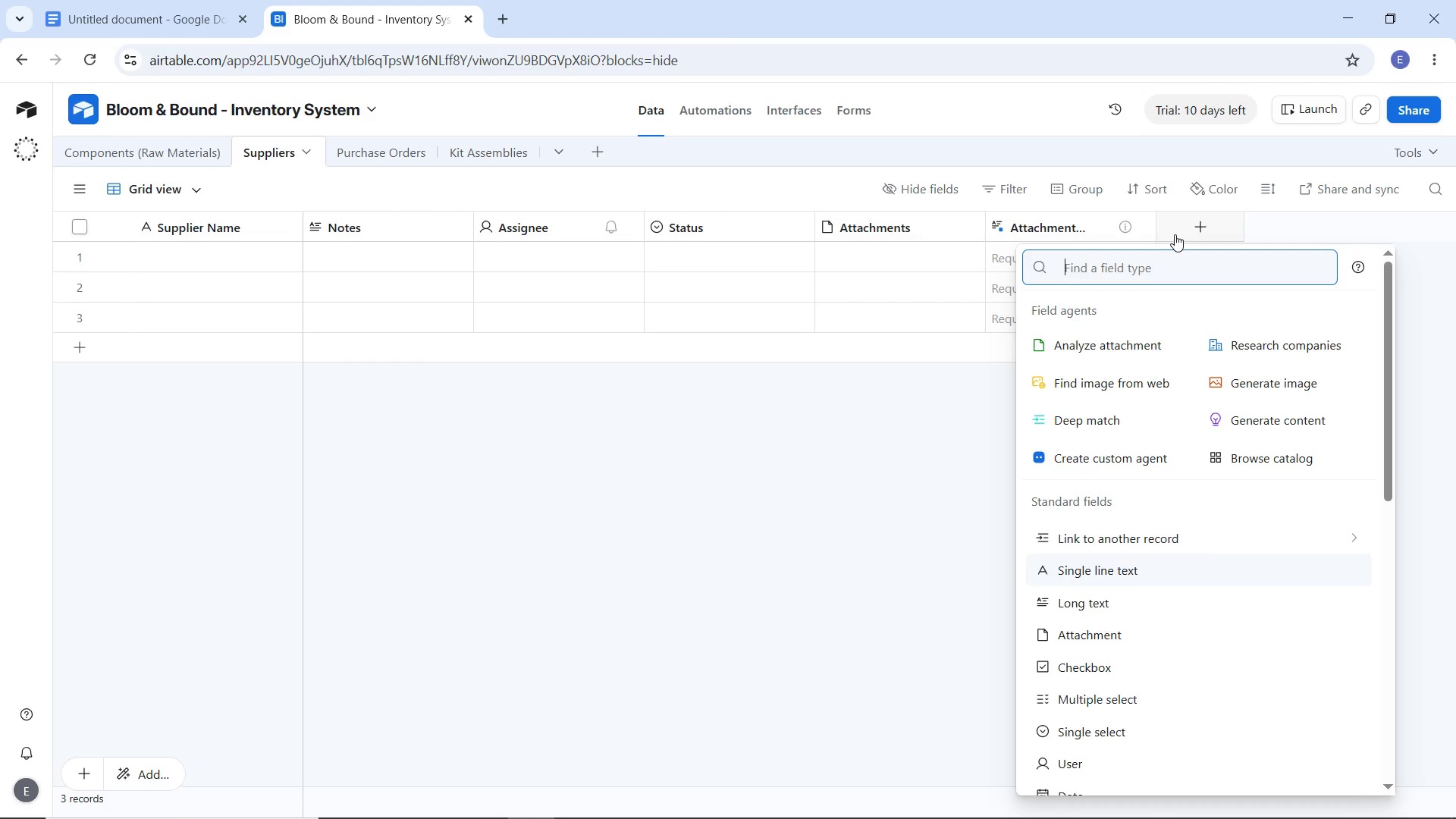 
type(link)
 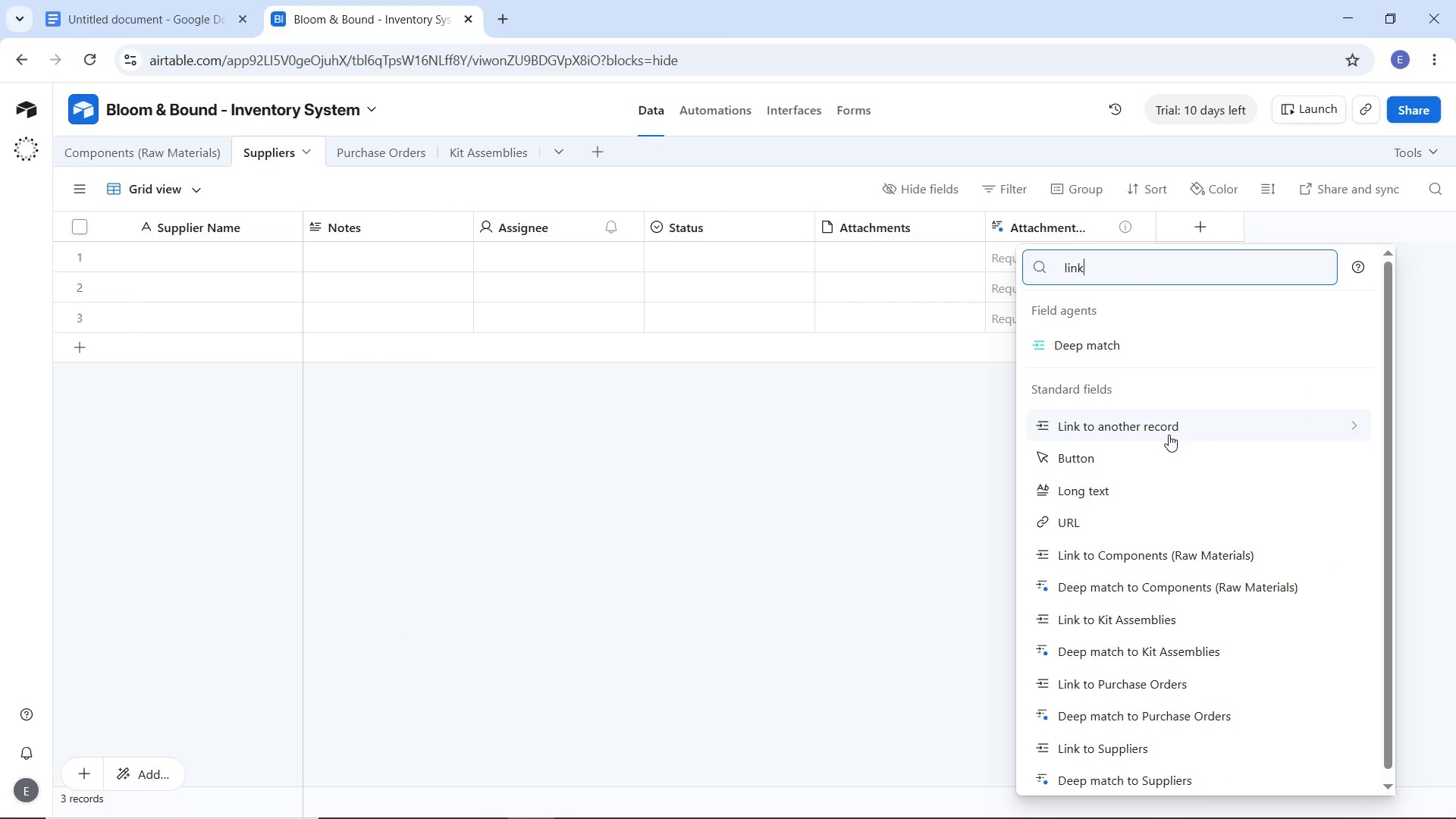 
left_click([1169, 435])
 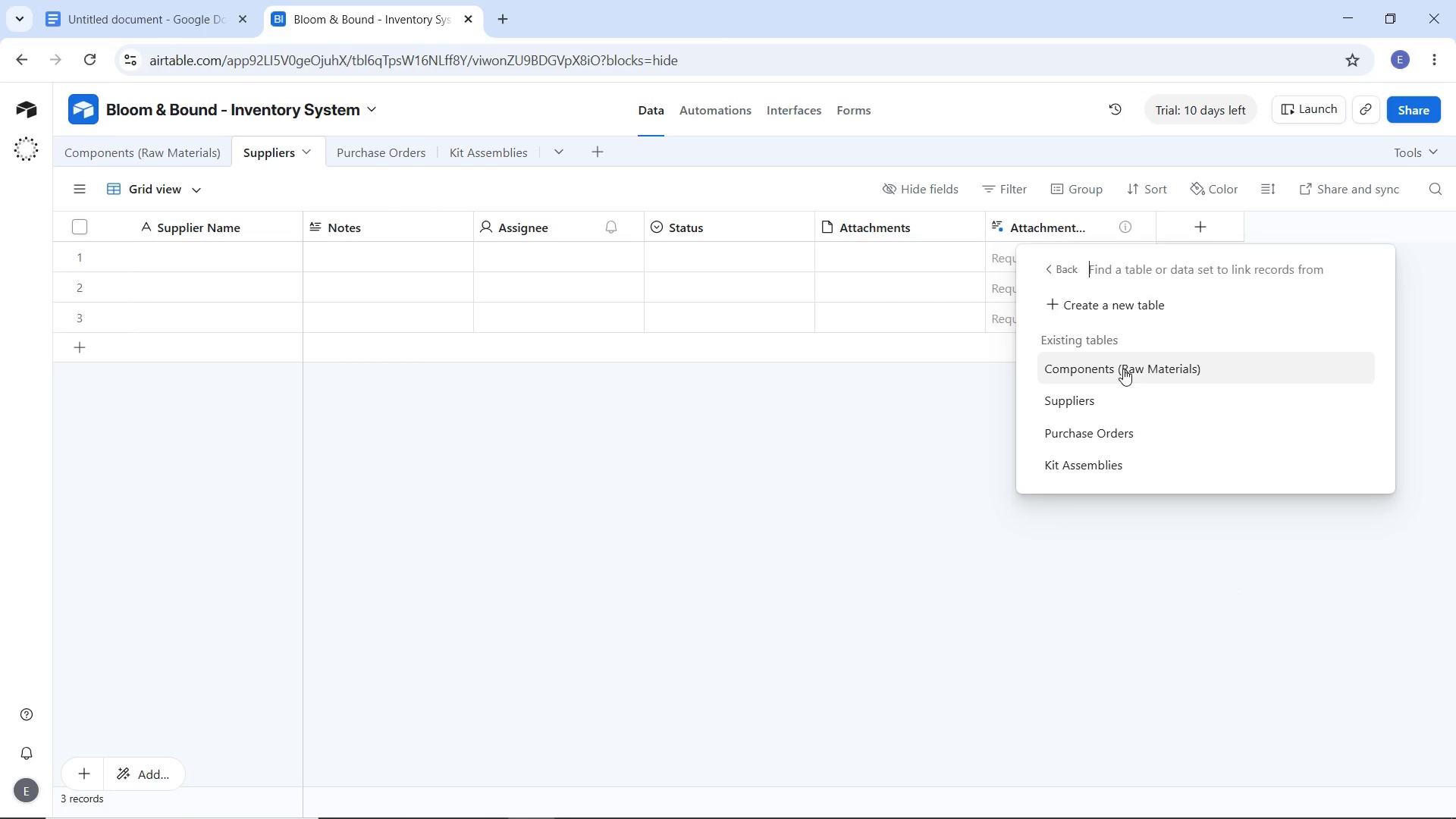 
left_click([1123, 369])
 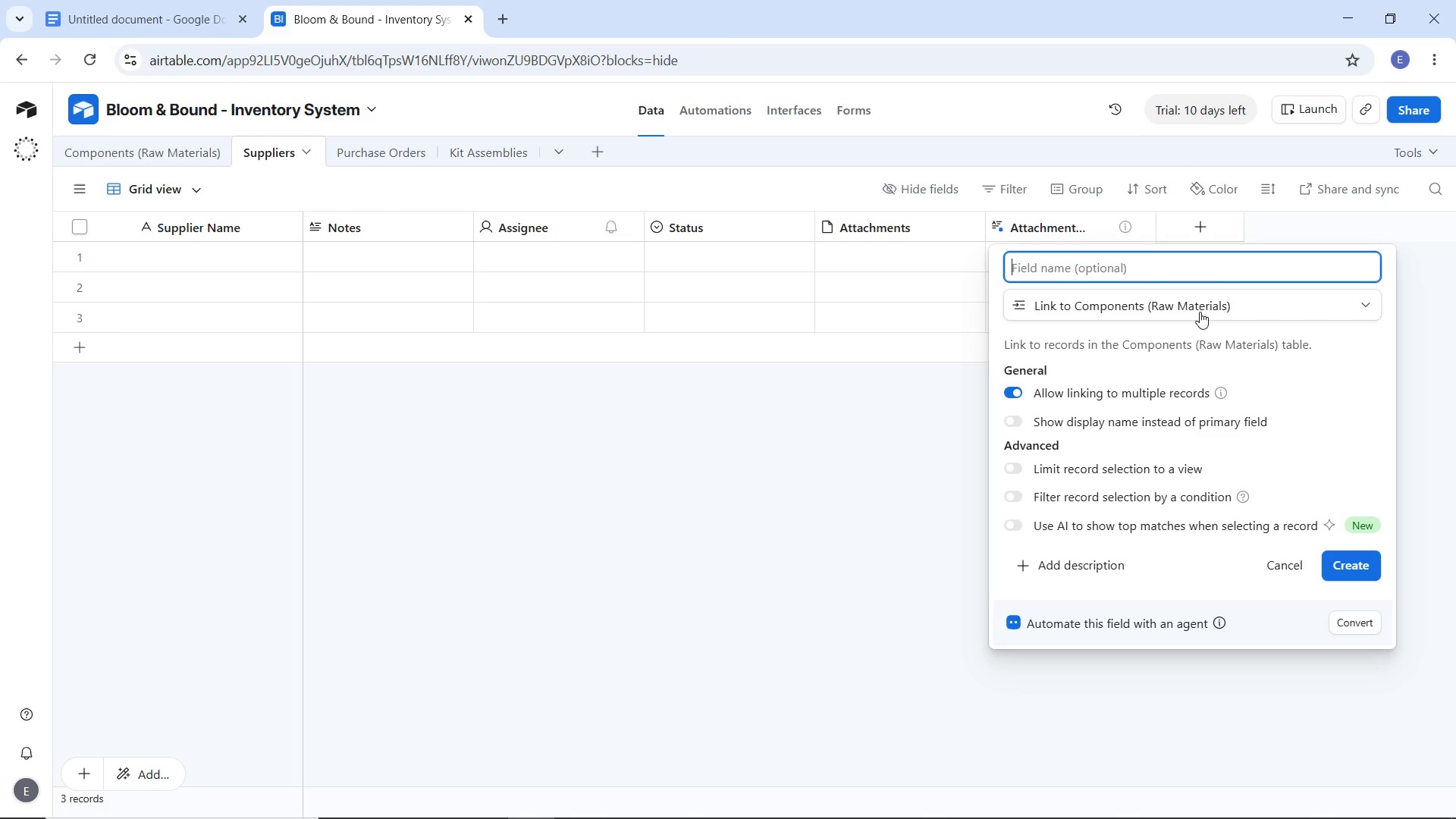 
left_click([1200, 309])
 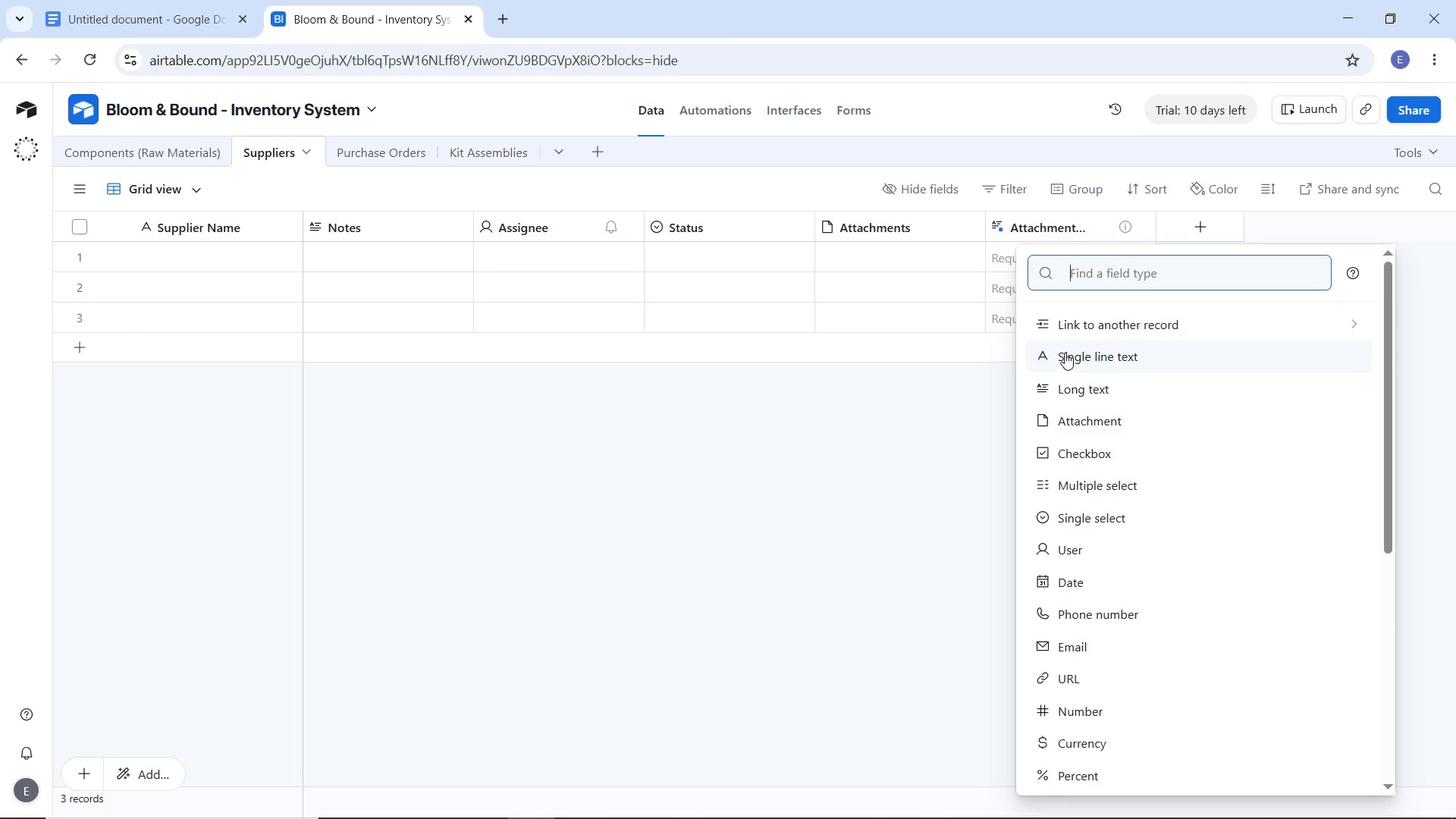 
left_click([864, 459])
 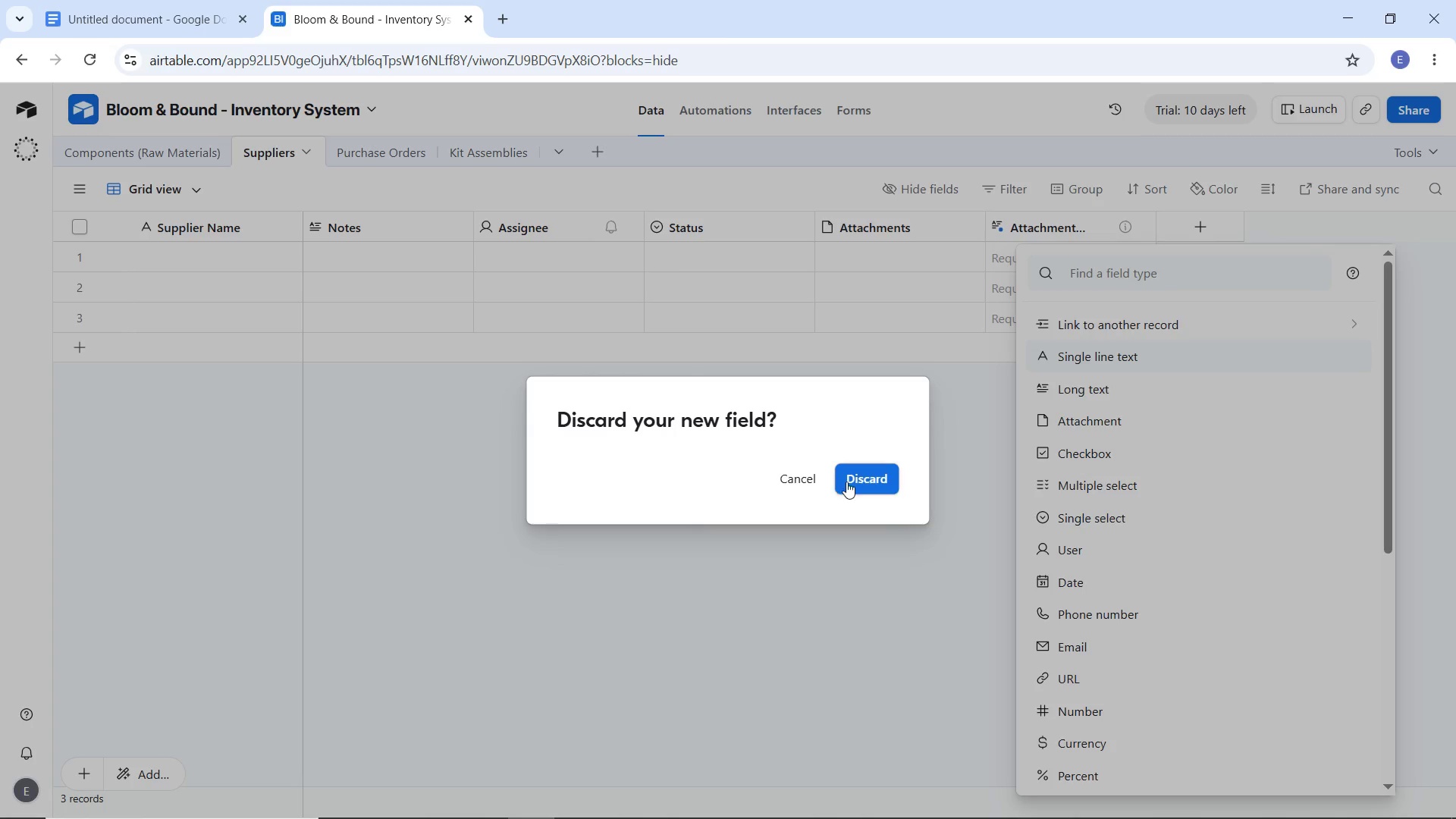 
left_click([846, 482])
 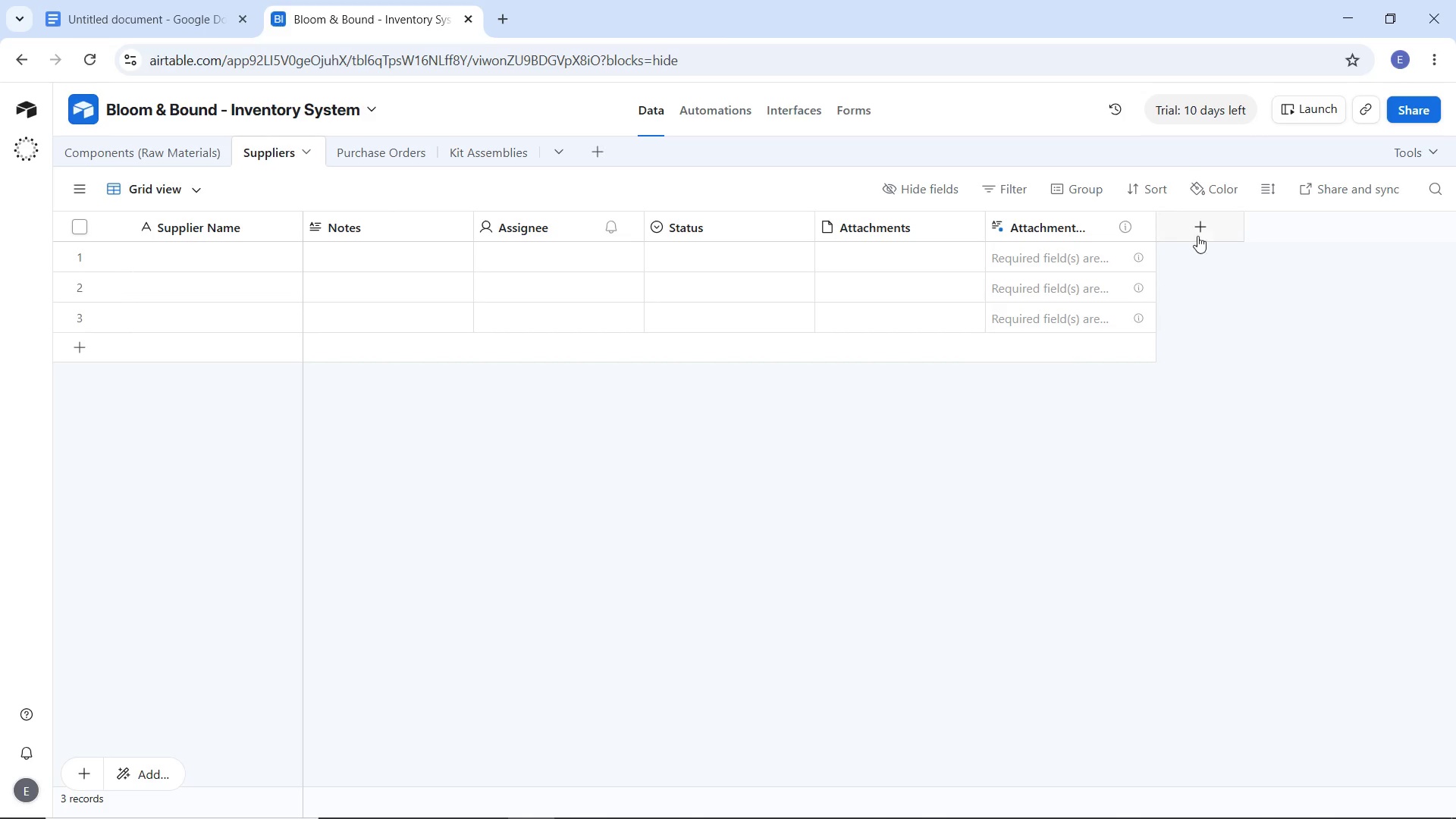 
left_click([1200, 230])
 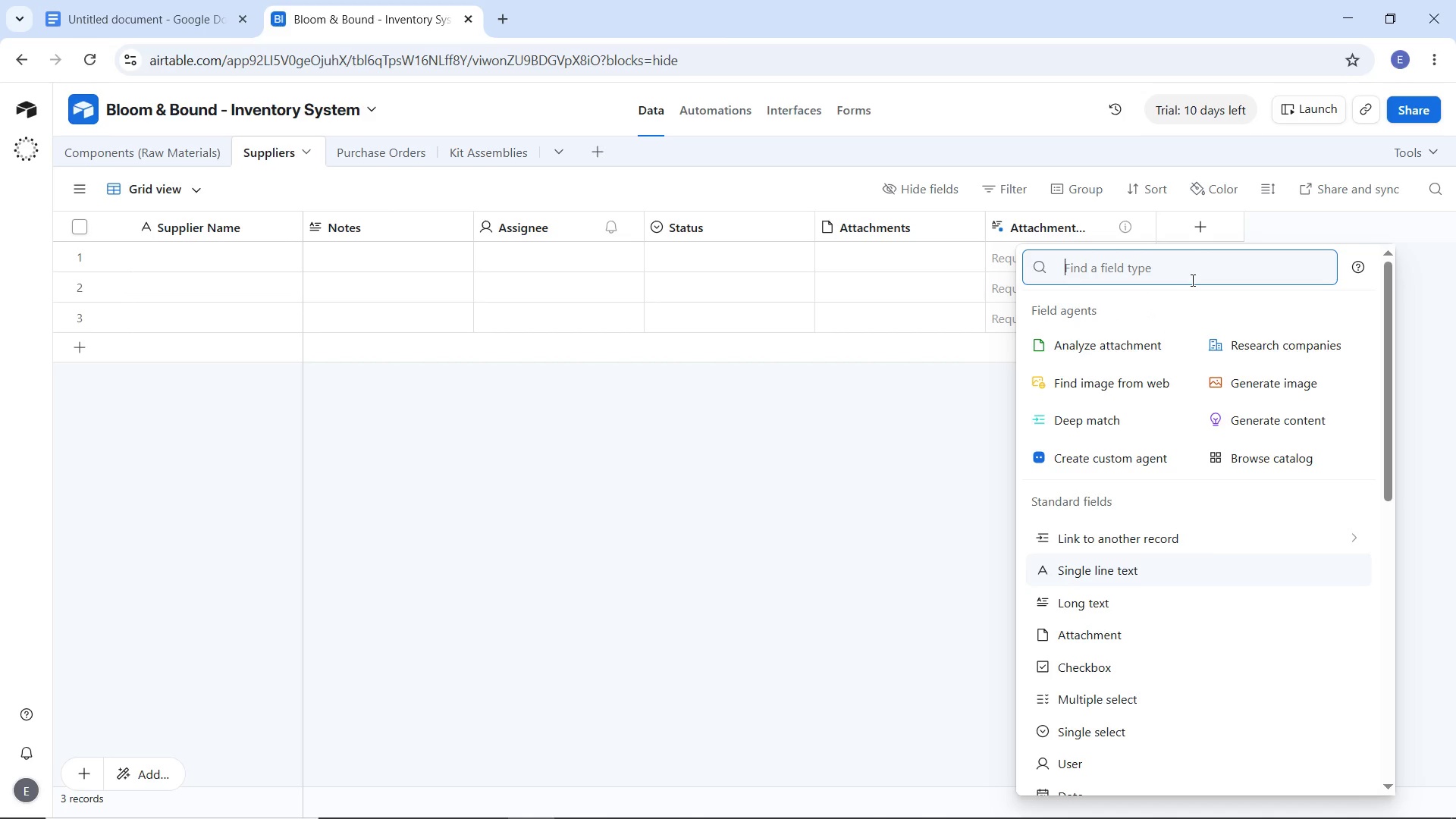 
type(link)
 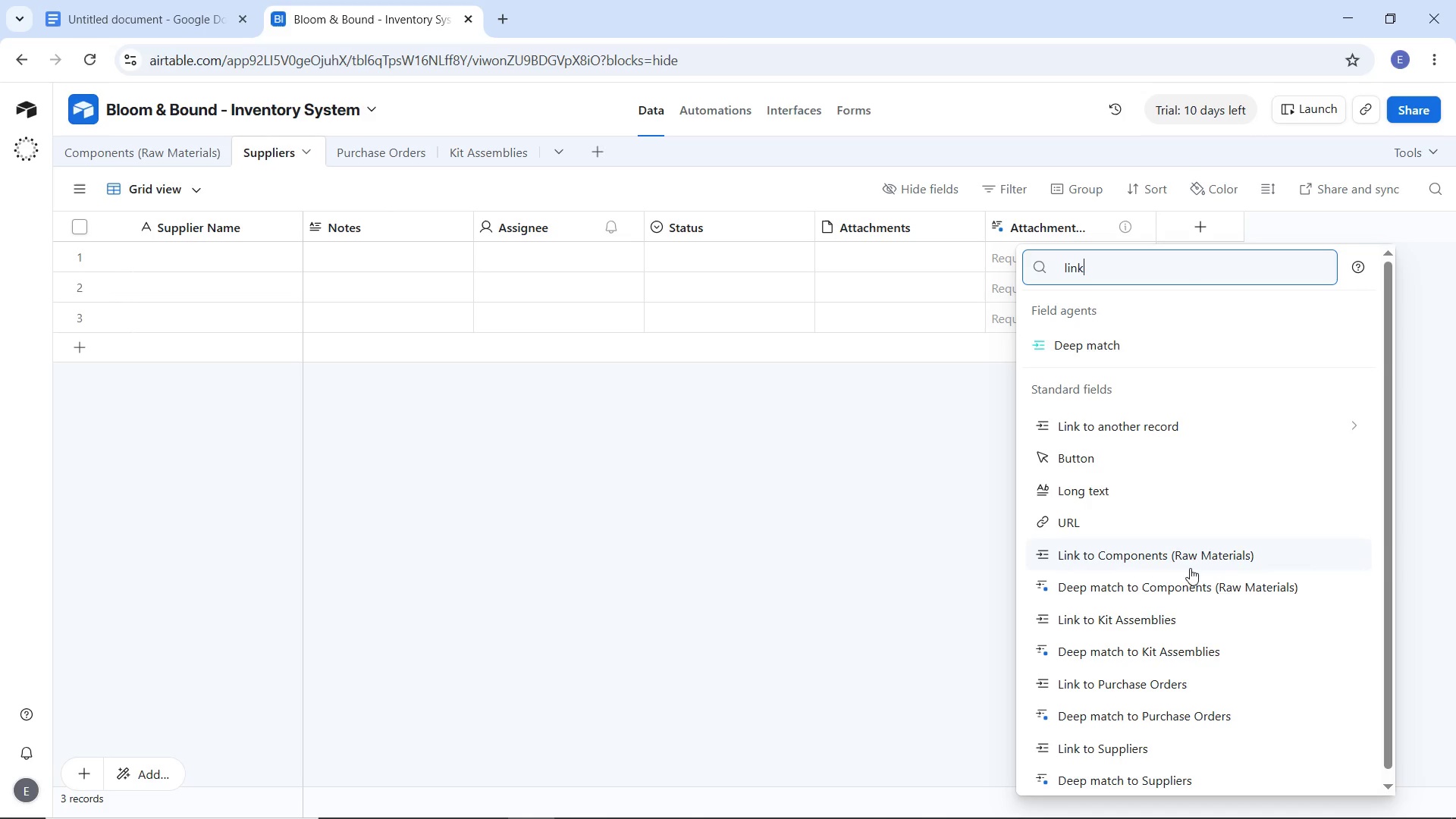 
scroll: coordinate [1184, 611], scroll_direction: down, amount: 2.0
 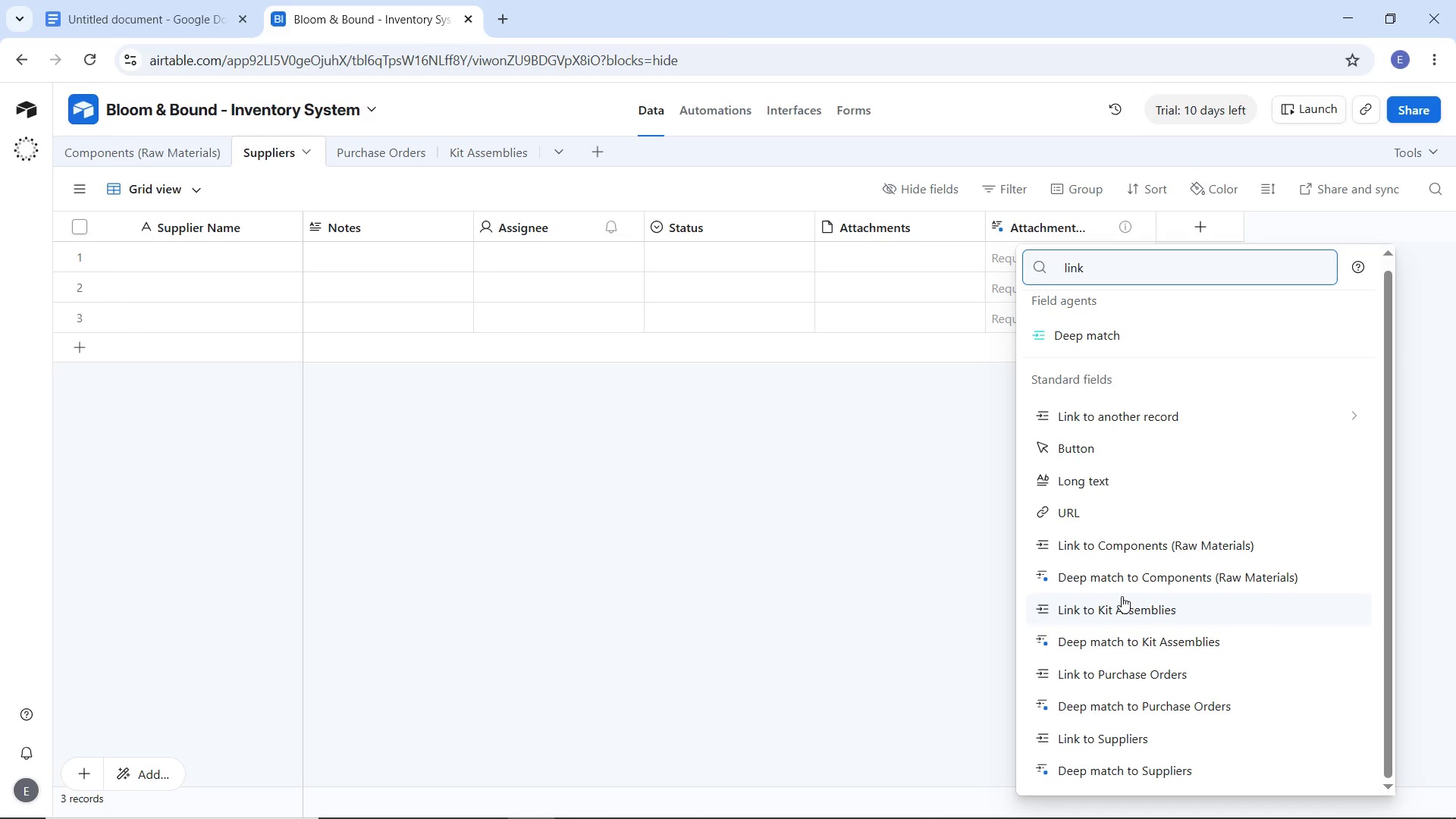 
scroll: coordinate [1122, 596], scroll_direction: up, amount: 4.0
 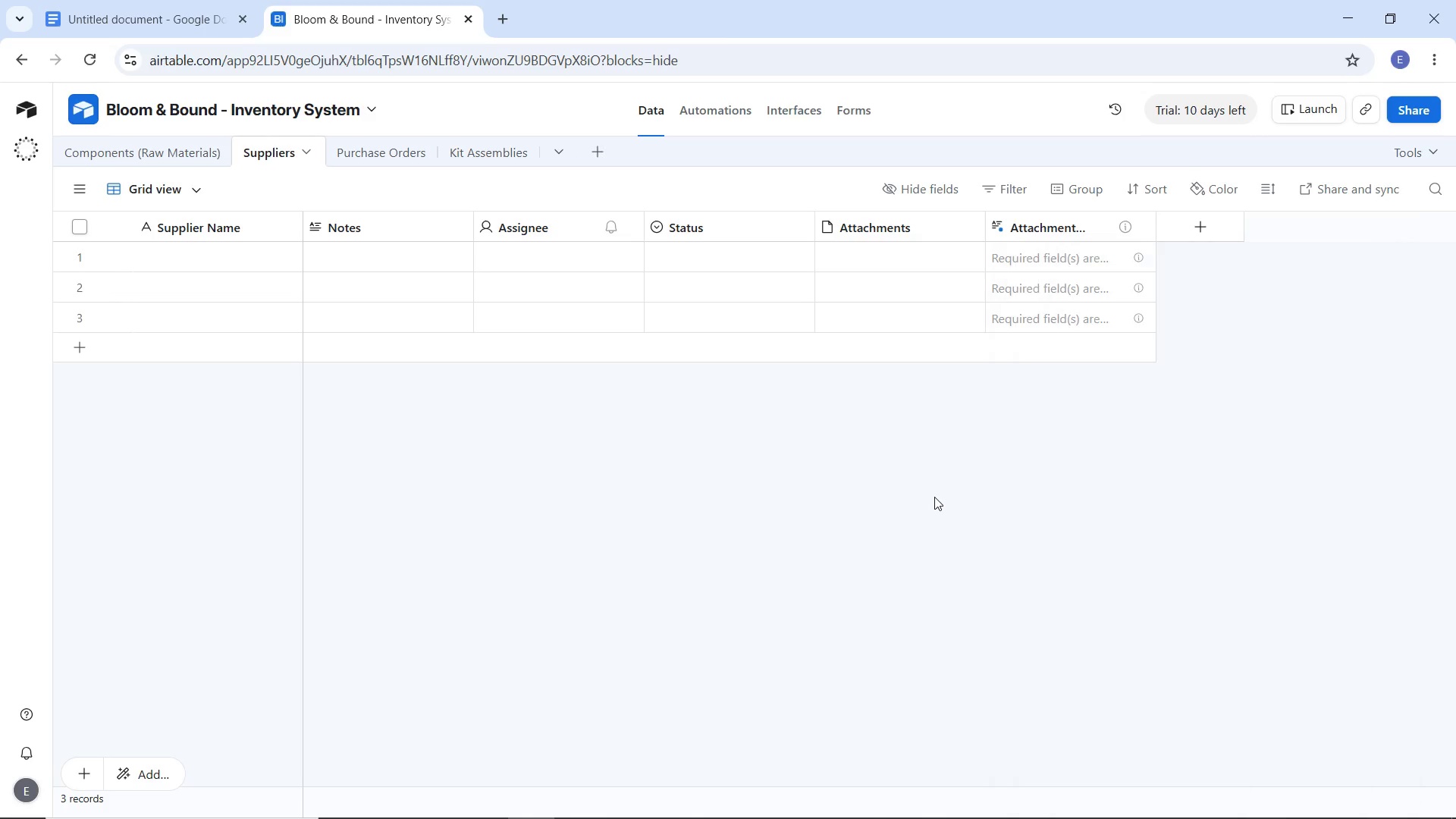 
left_click([934, 497])
 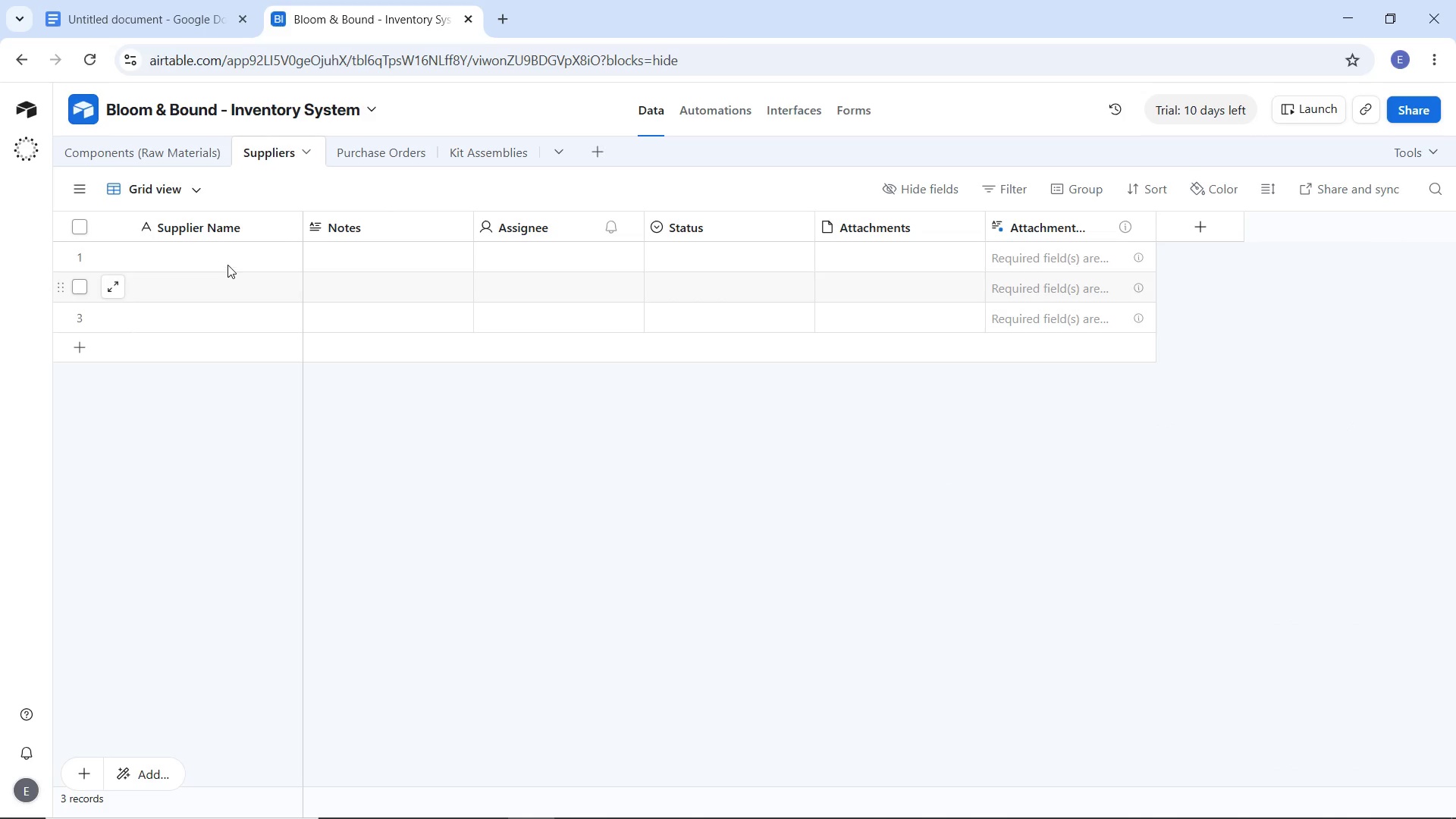 
left_click([231, 258])
 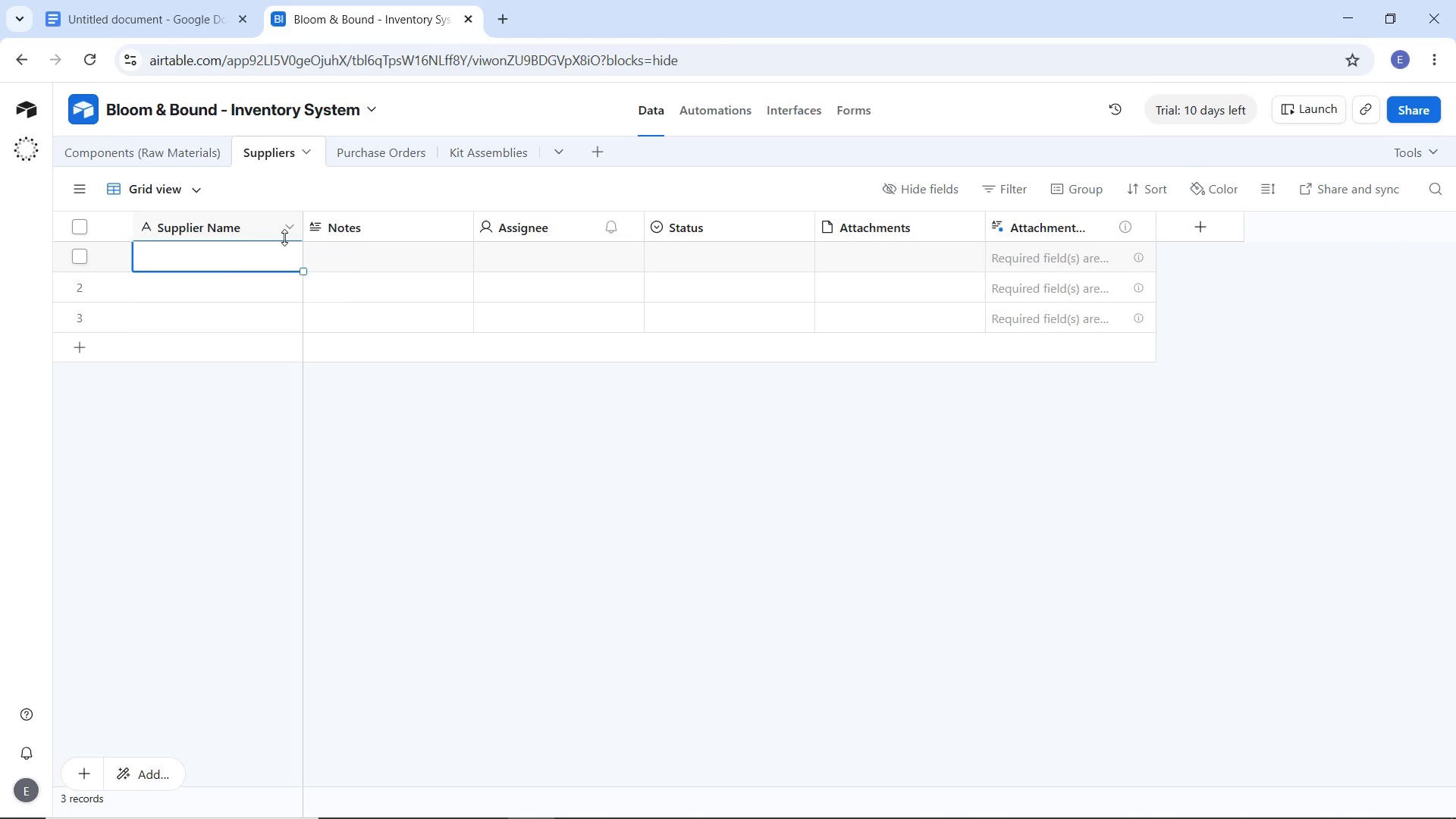 
left_click([284, 237])
 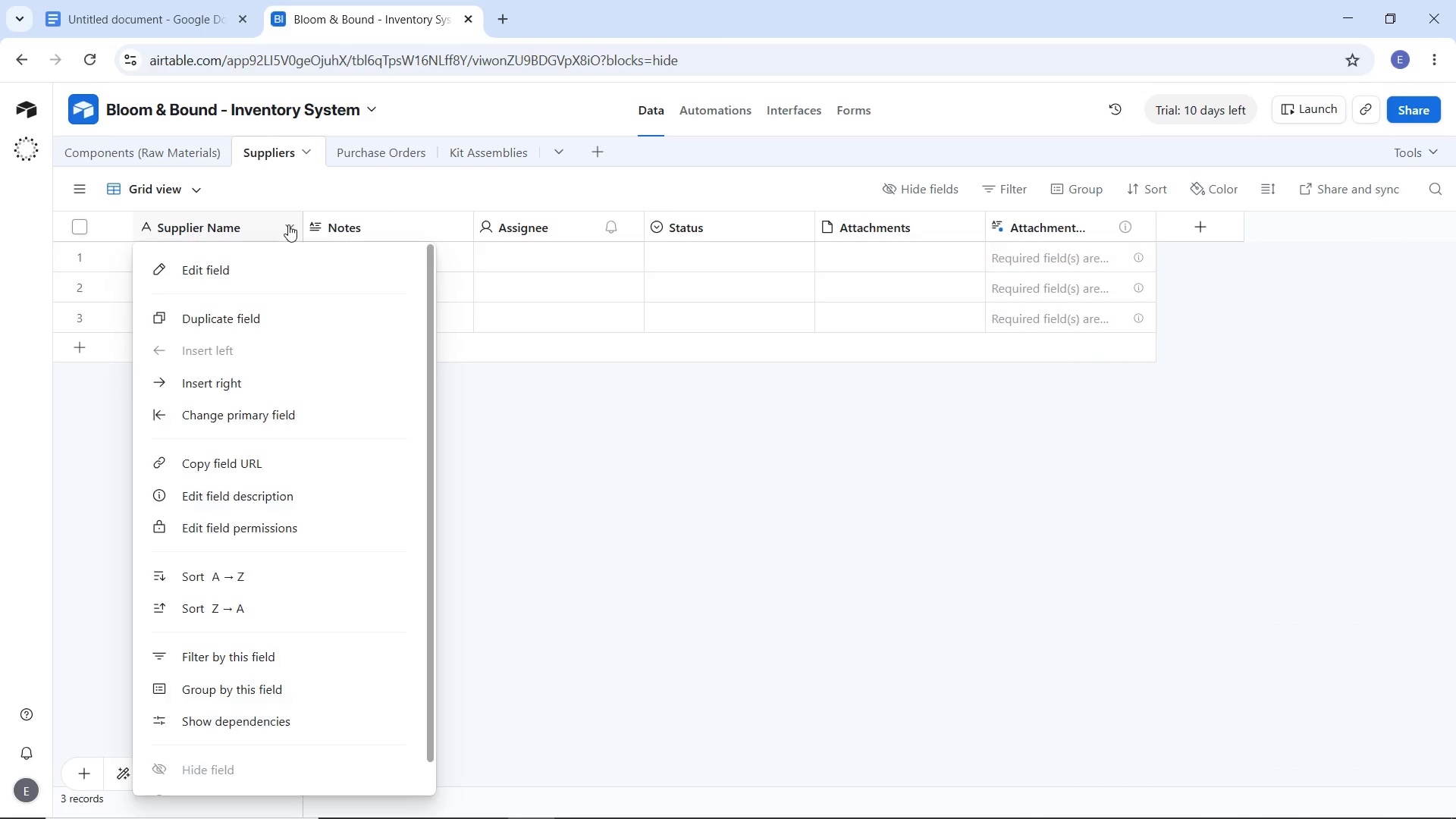 
left_click([288, 224])
 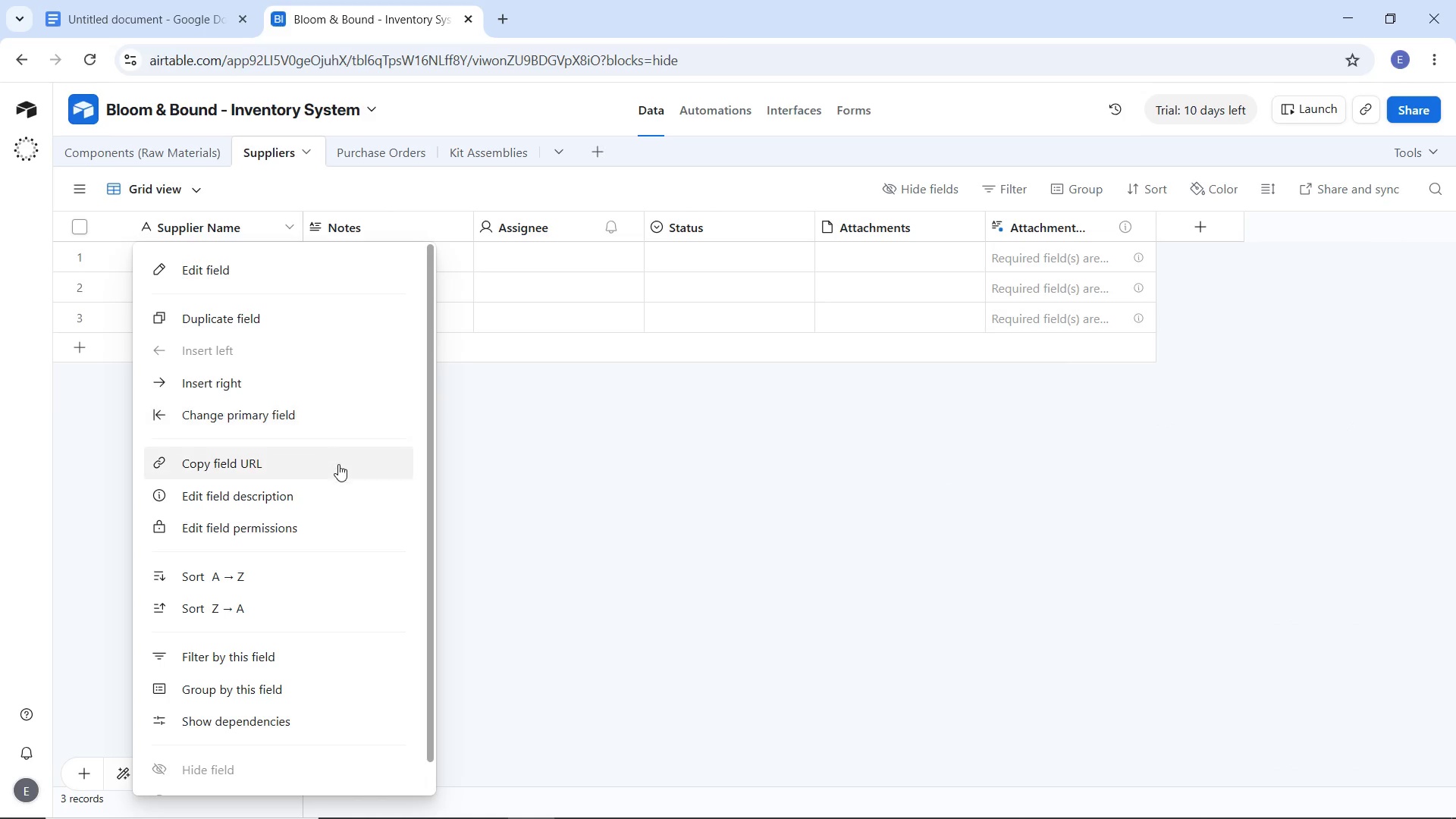 
scroll: coordinate [338, 464], scroll_direction: down, amount: 3.0
 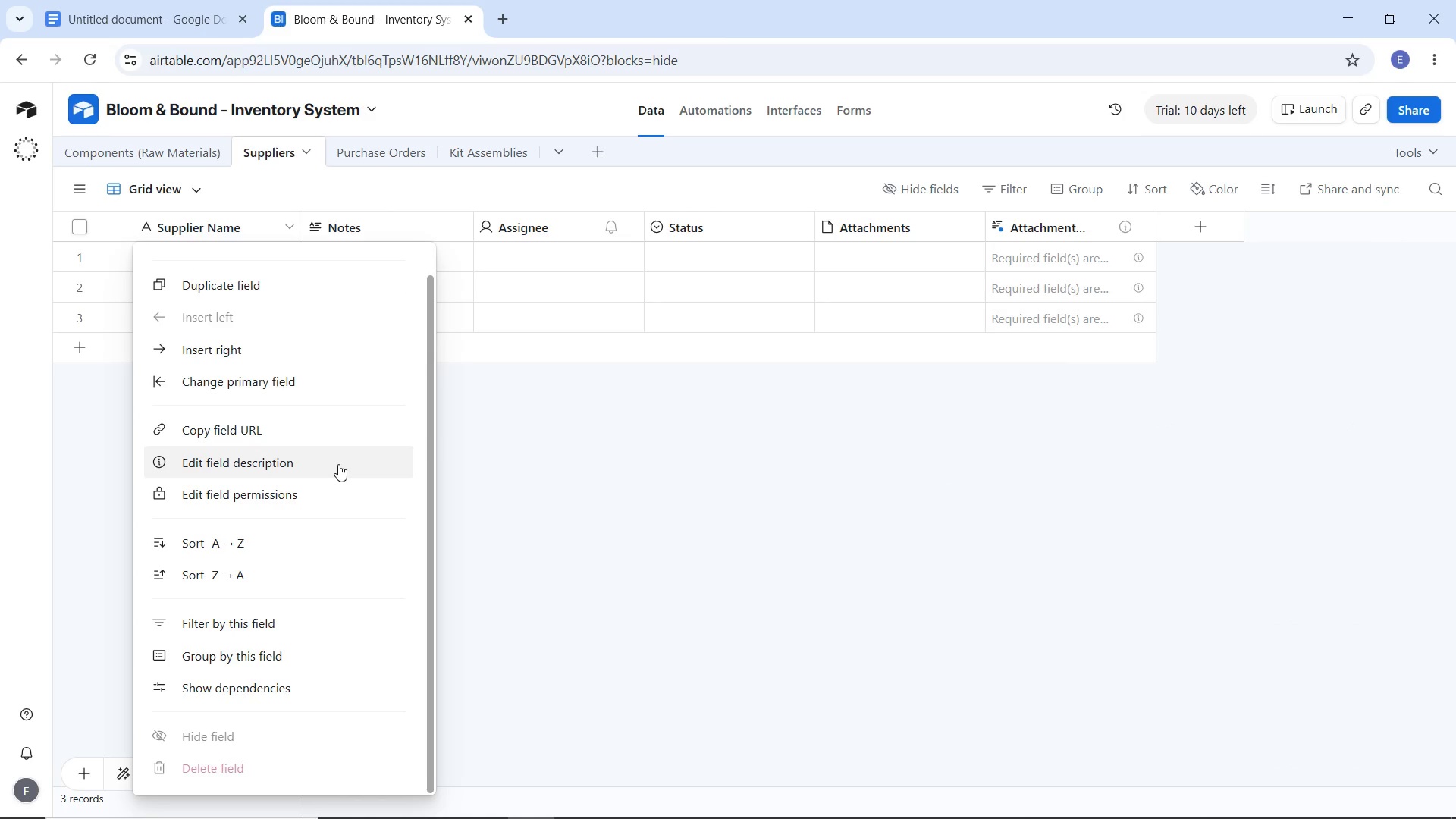 
wait(11.21)
 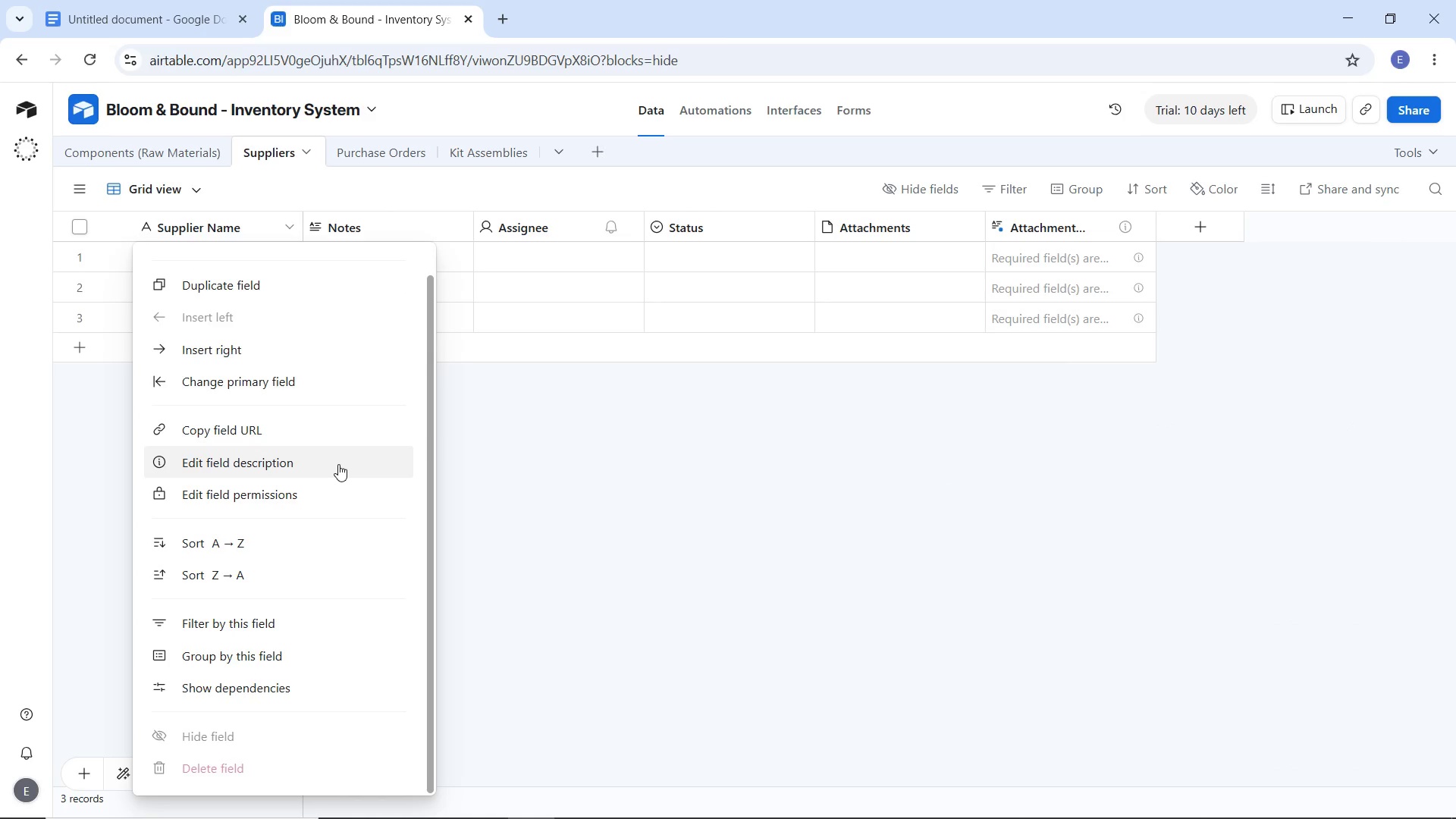 
scroll: coordinate [286, 470], scroll_direction: up, amount: 6.0
 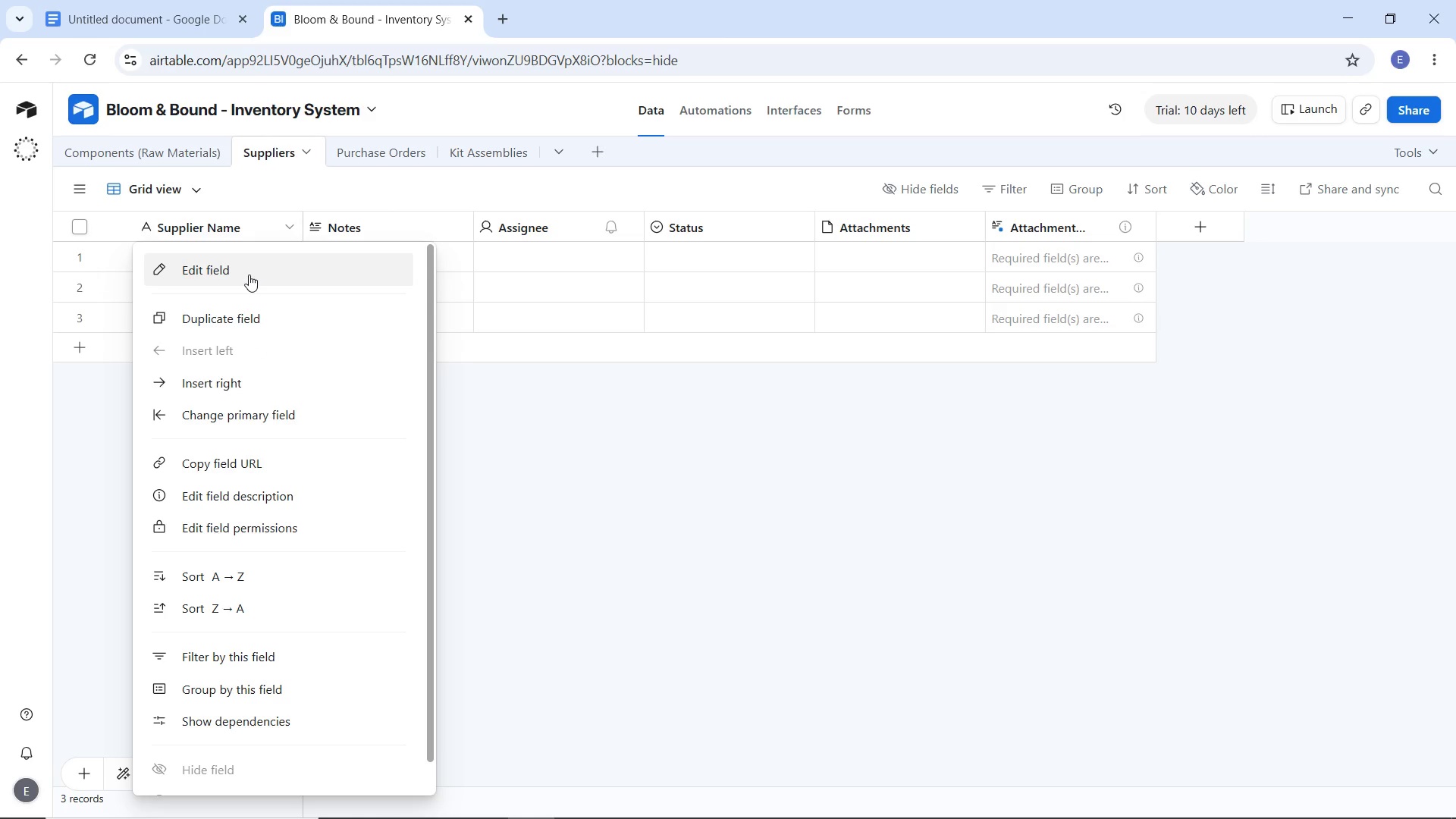 
left_click([249, 275])
 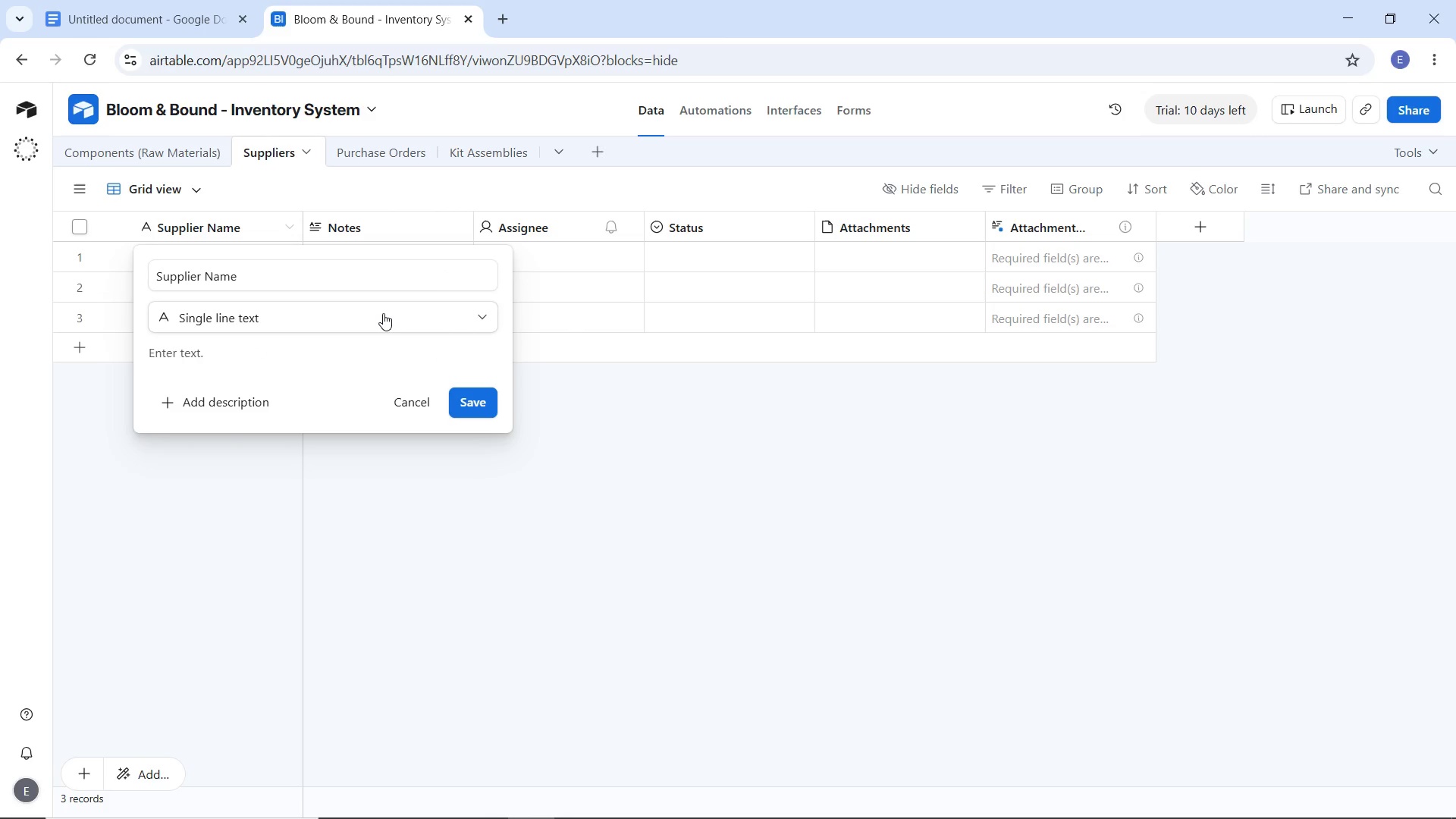 
left_click([383, 313])
 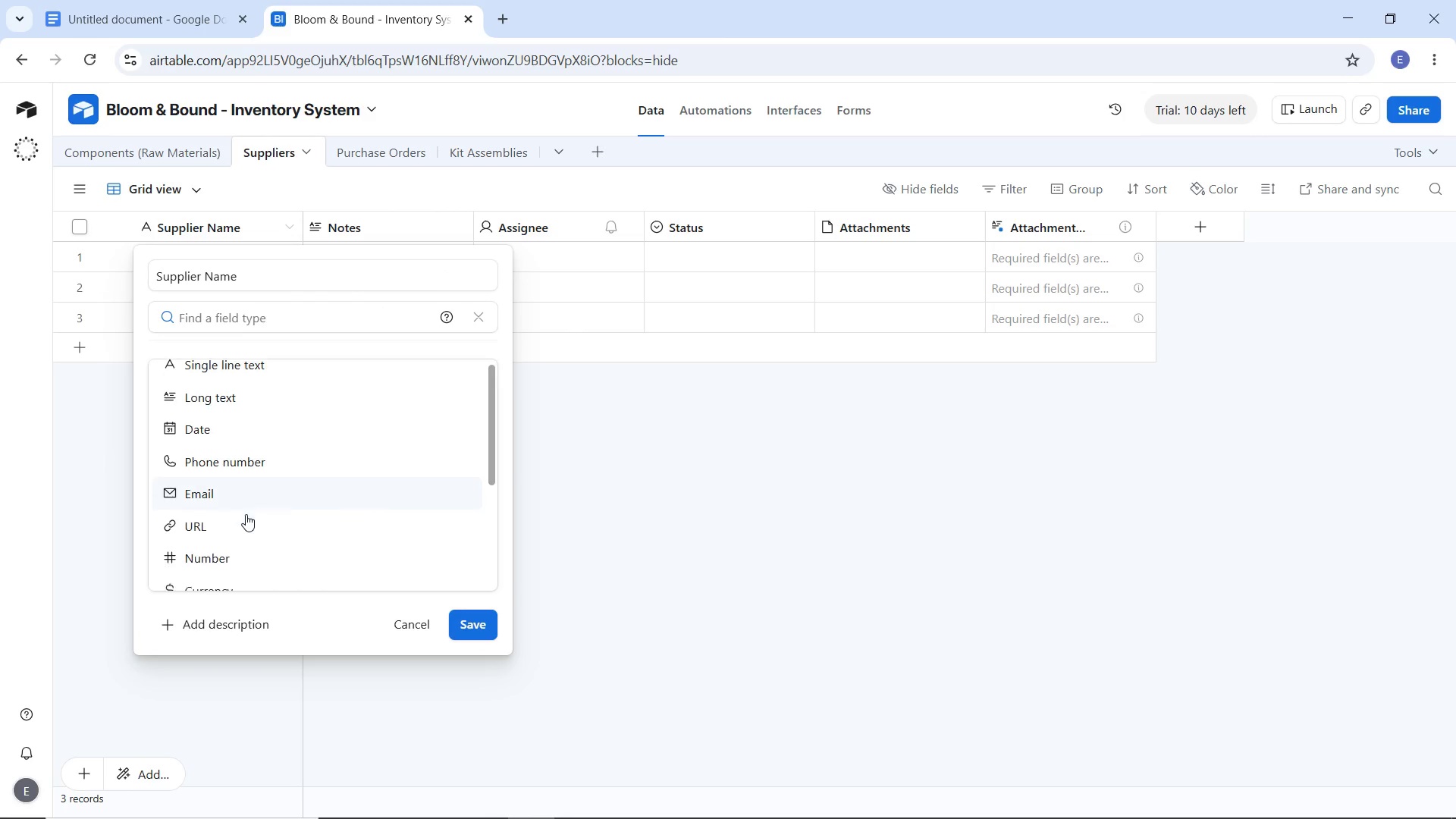 
scroll: coordinate [246, 514], scroll_direction: down, amount: 6.0
 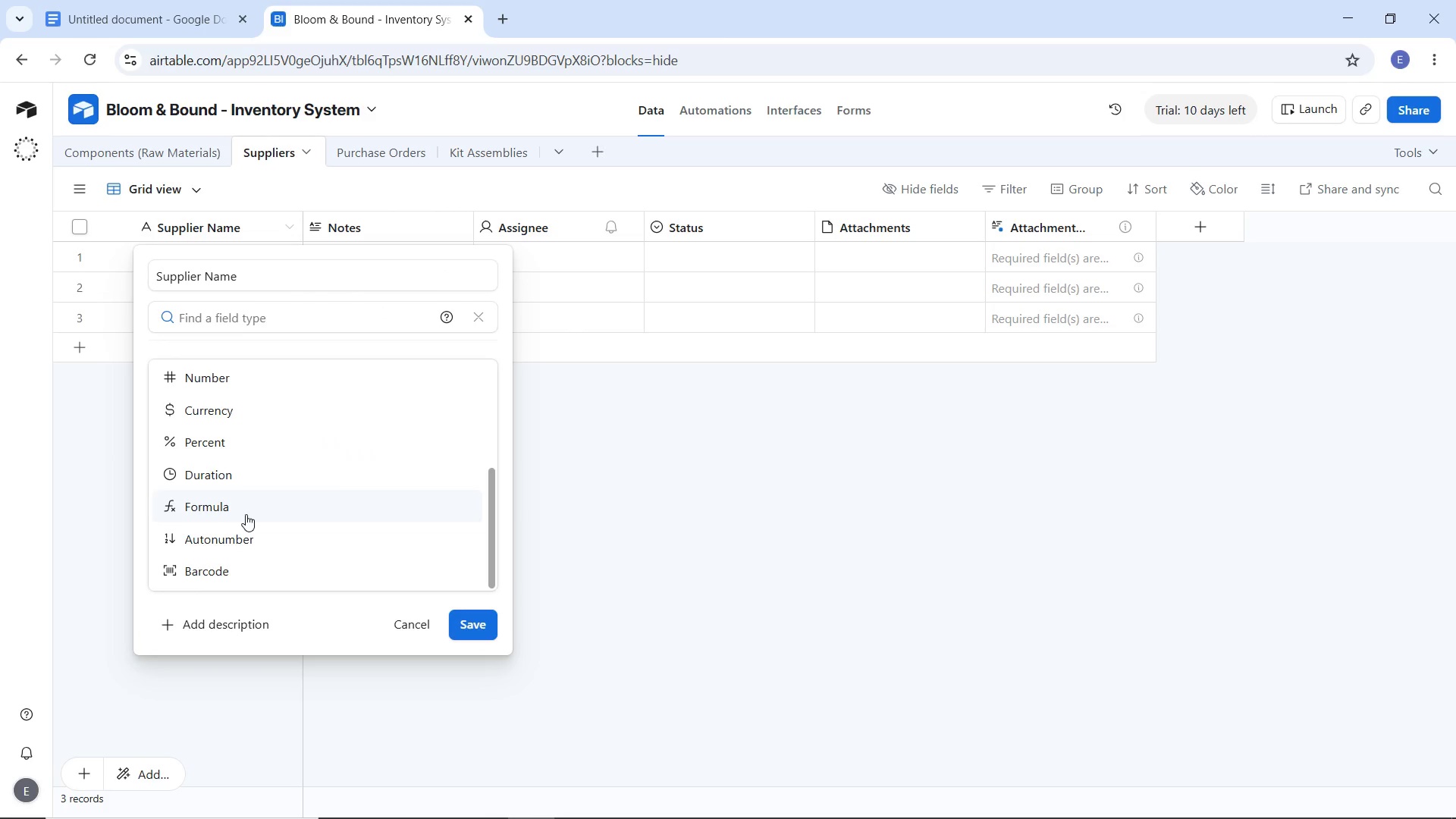 
type(se)
key(Backspace)
key(Backspace)
 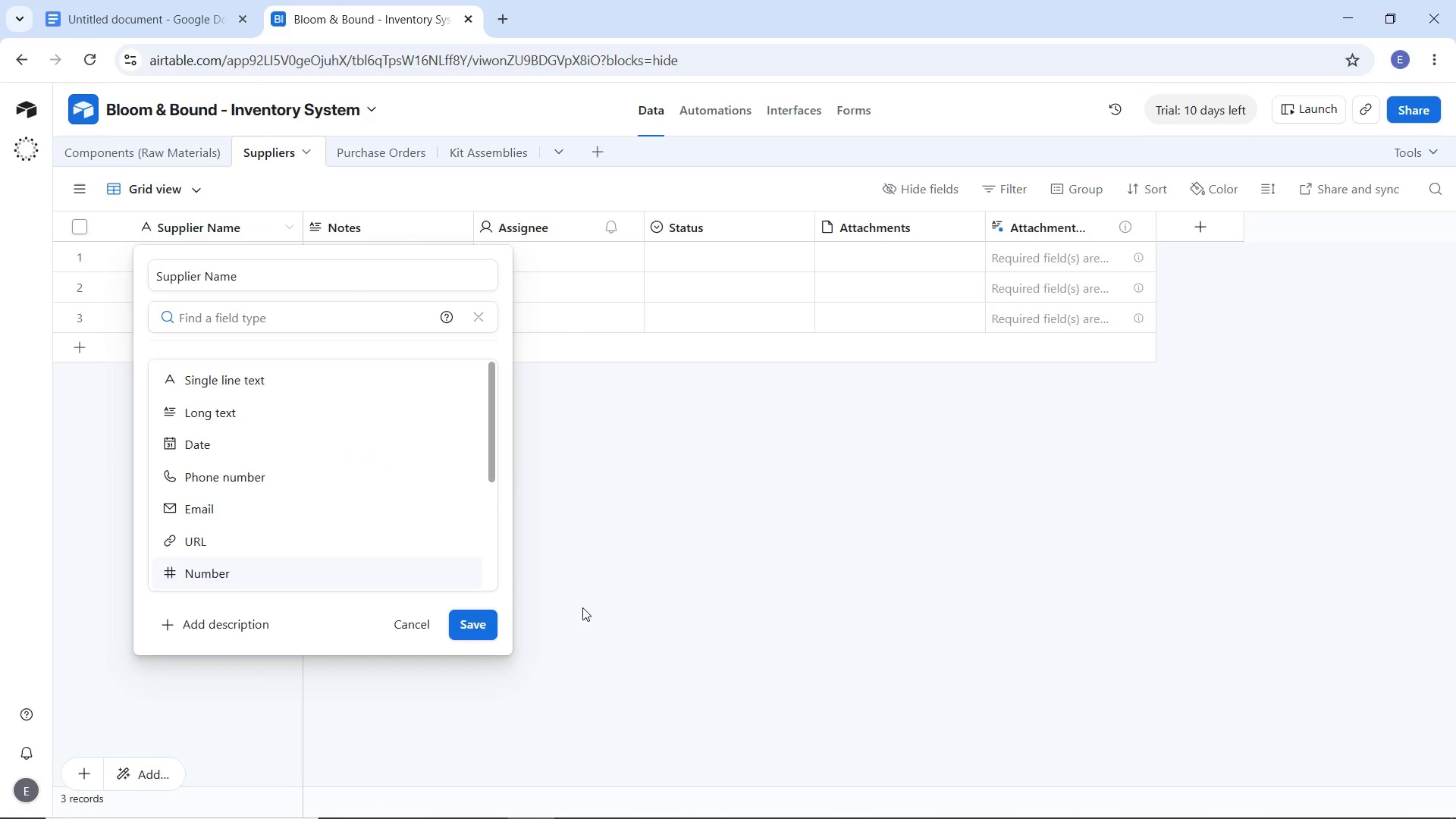 
left_click([685, 583])
 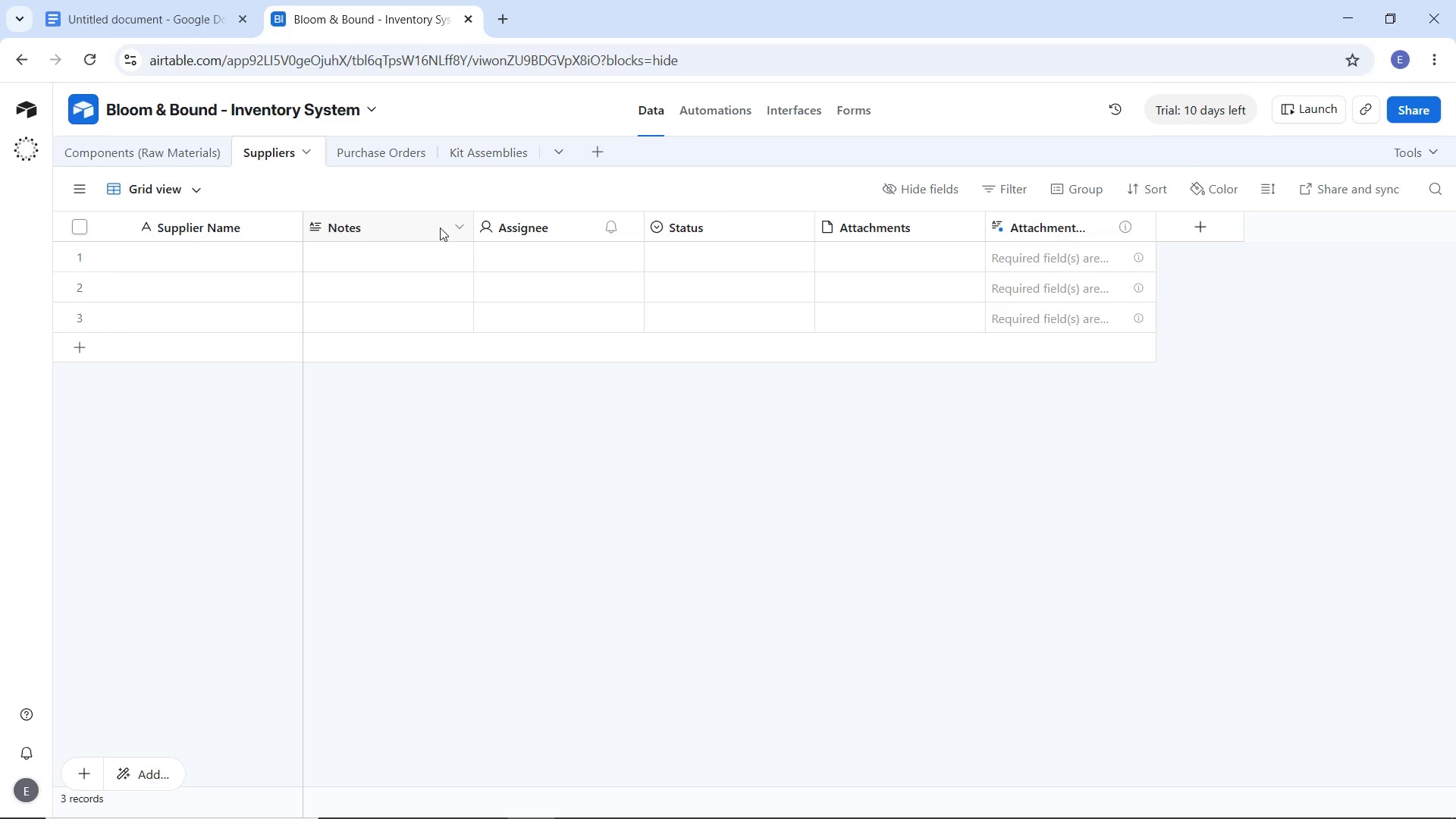 
mouse_move([463, 219])
 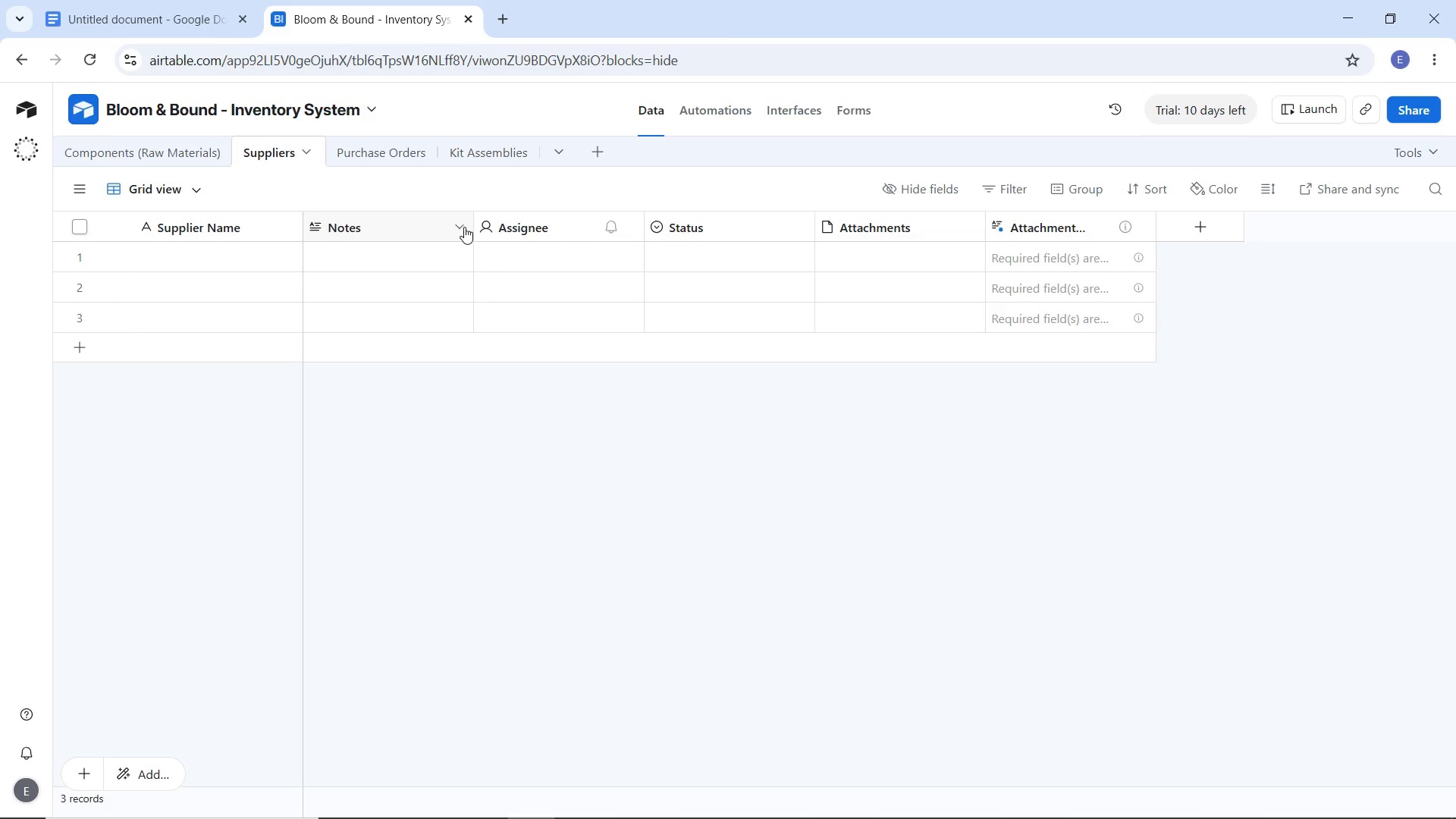 
left_click([460, 224])
 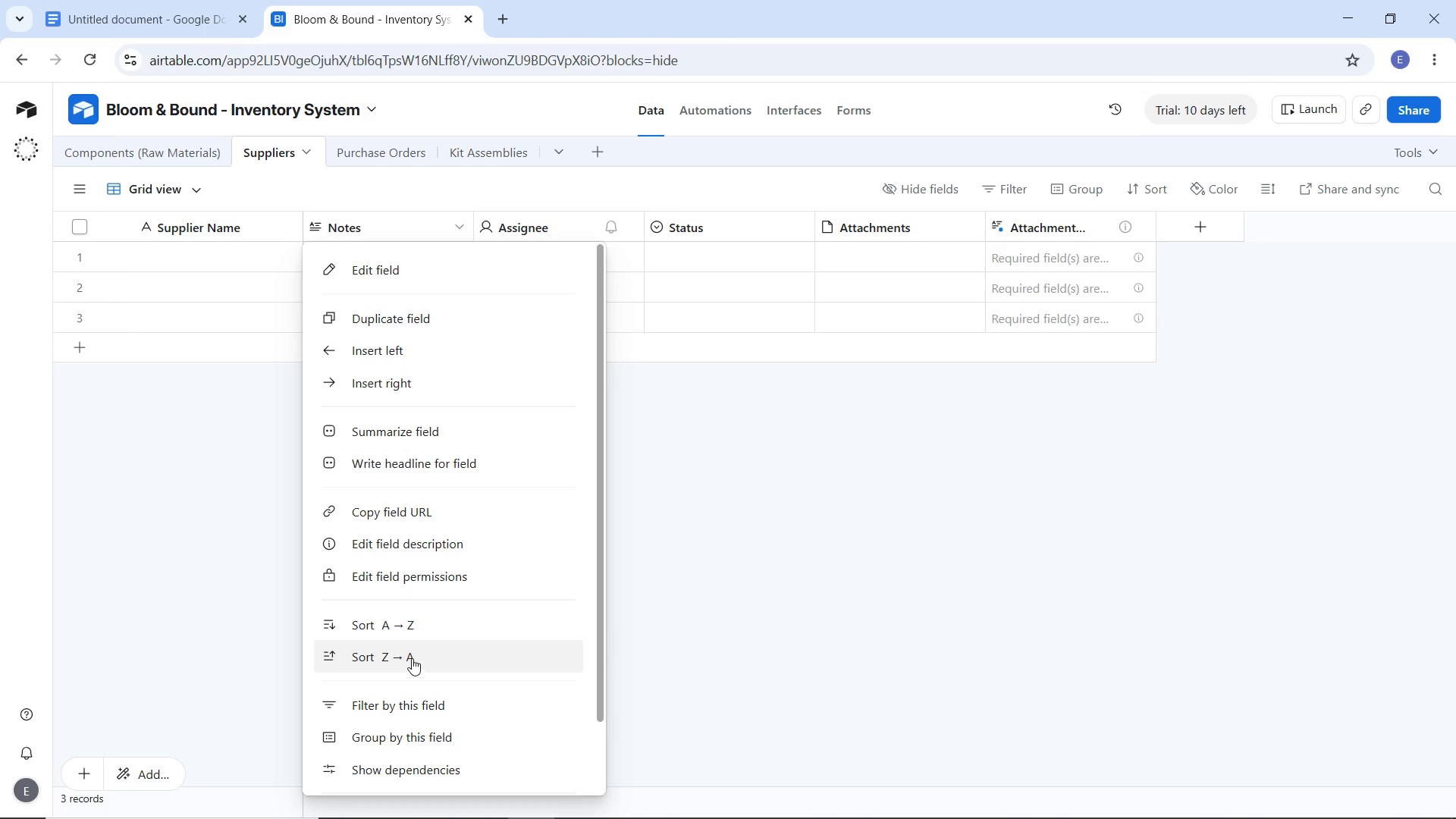 
scroll: coordinate [432, 617], scroll_direction: down, amount: 3.0
 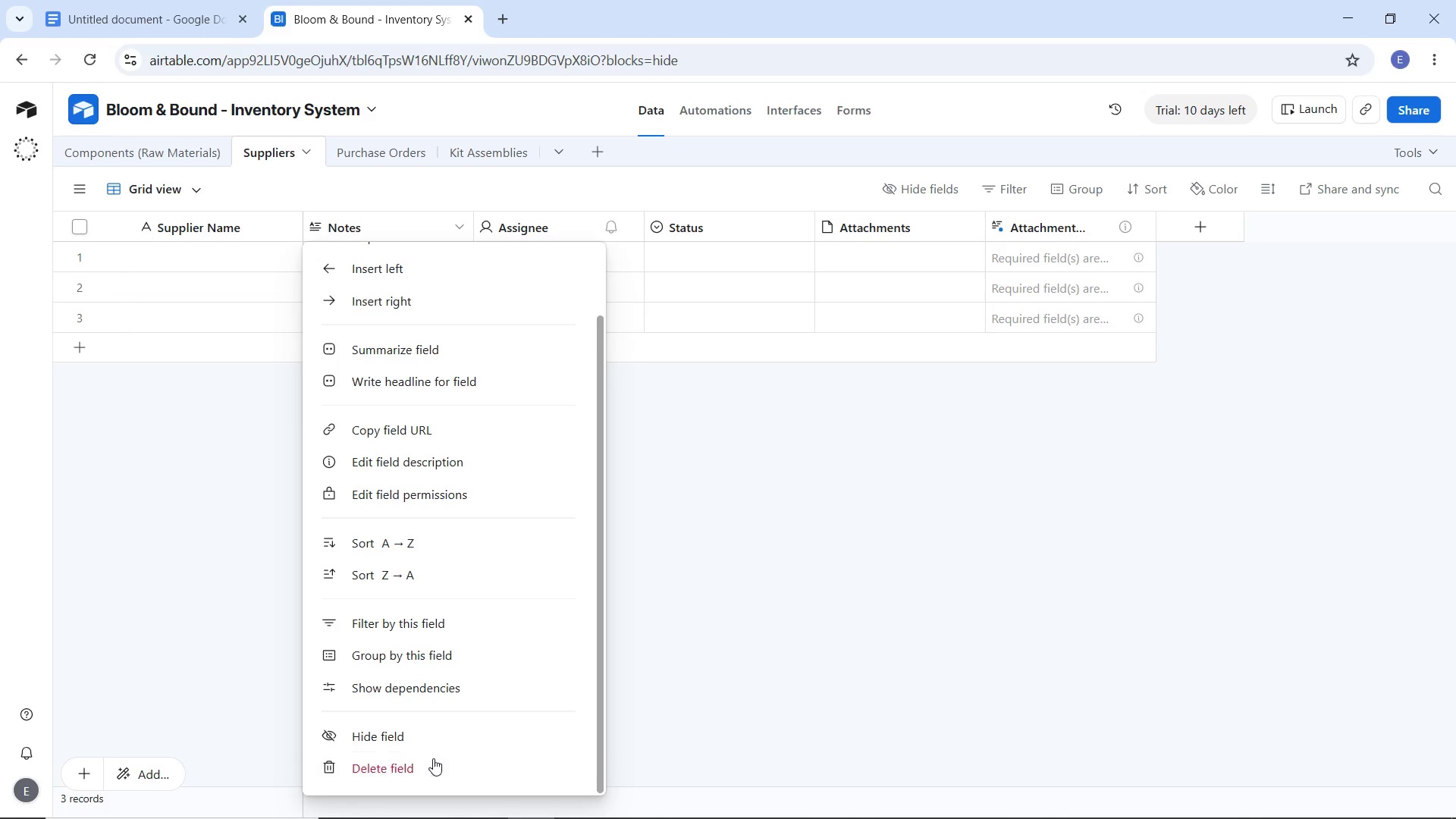 
left_click([433, 758])
 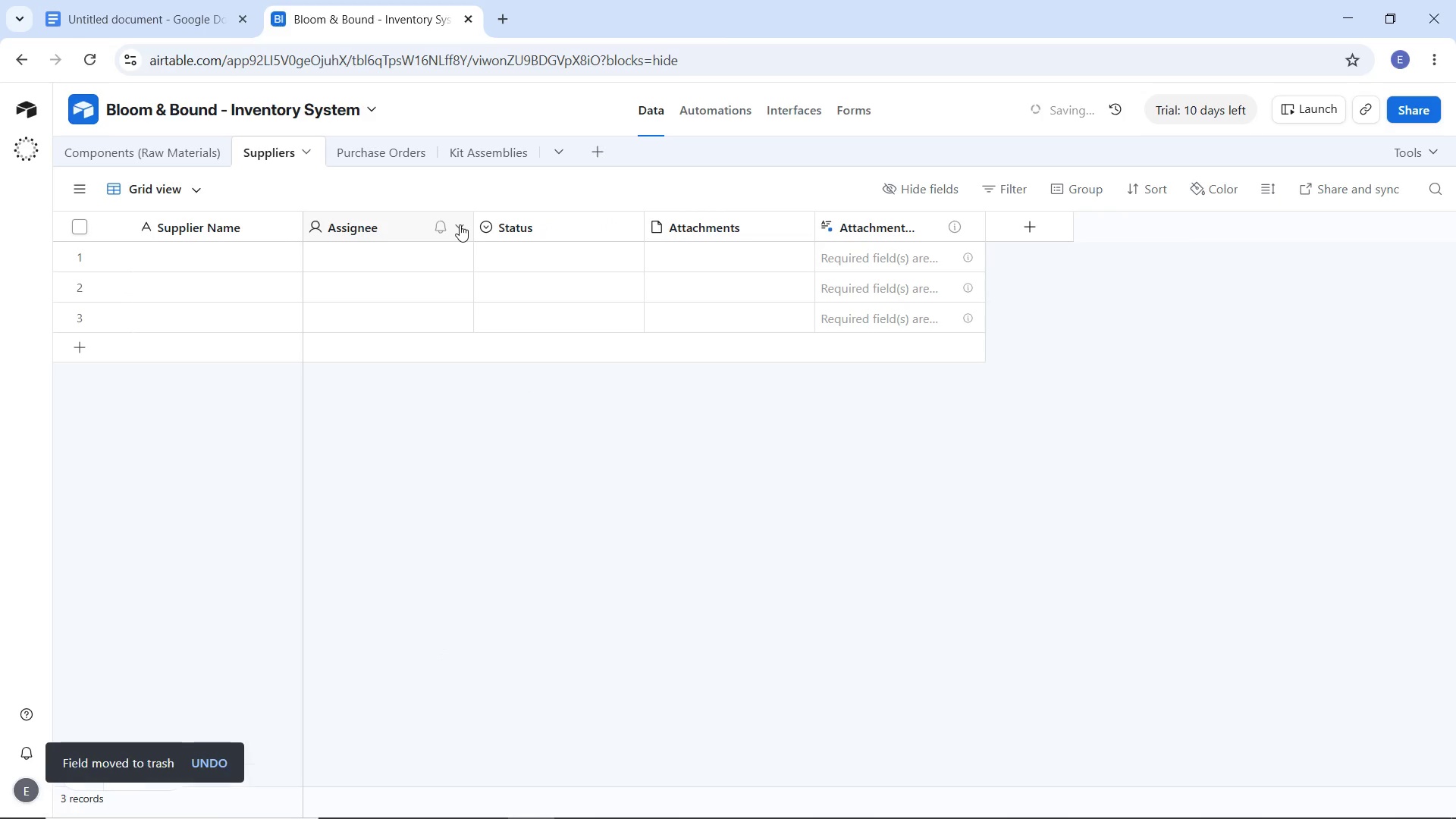 
left_click([460, 224])
 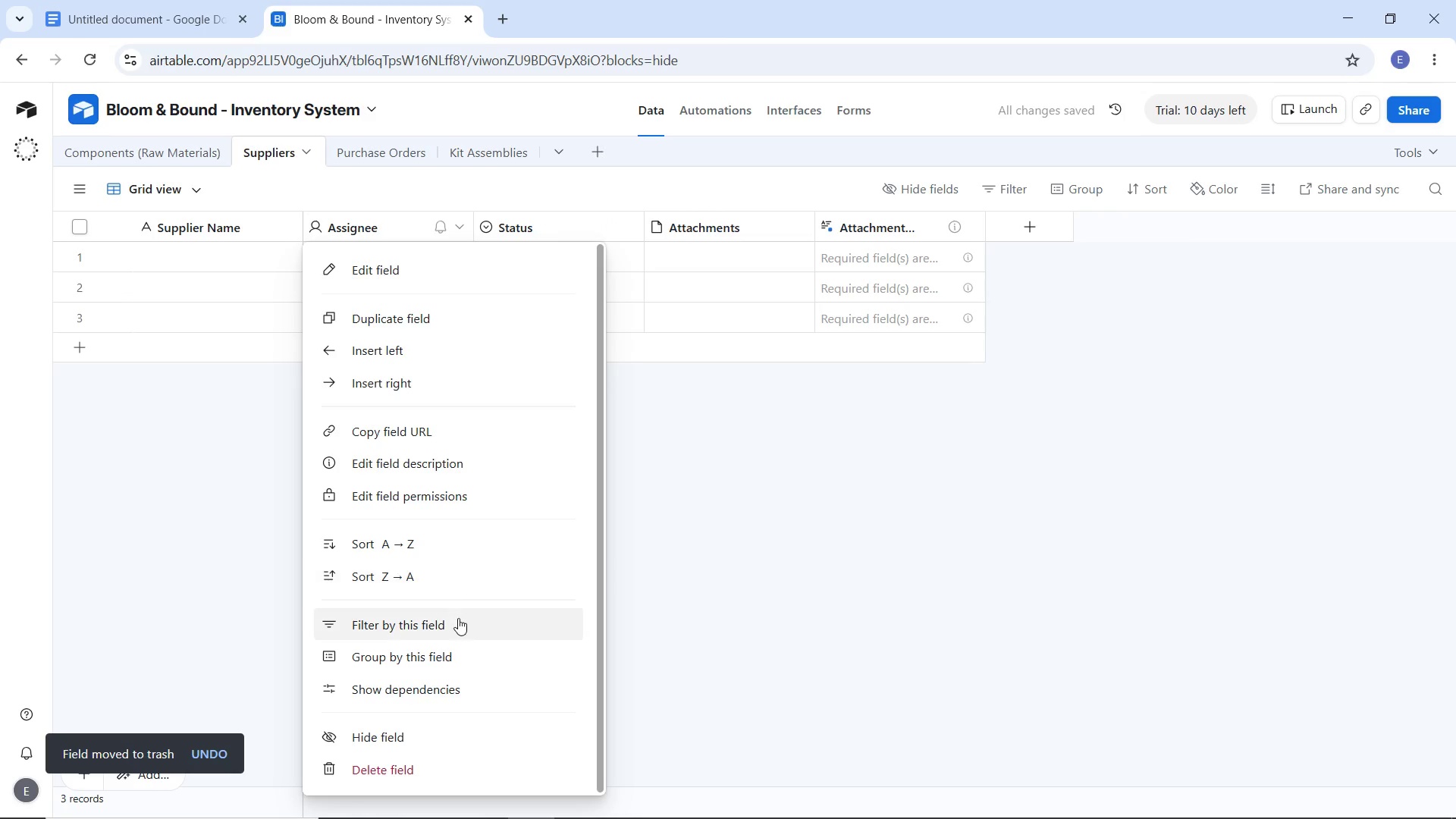 
scroll: coordinate [458, 618], scroll_direction: down, amount: 5.0
 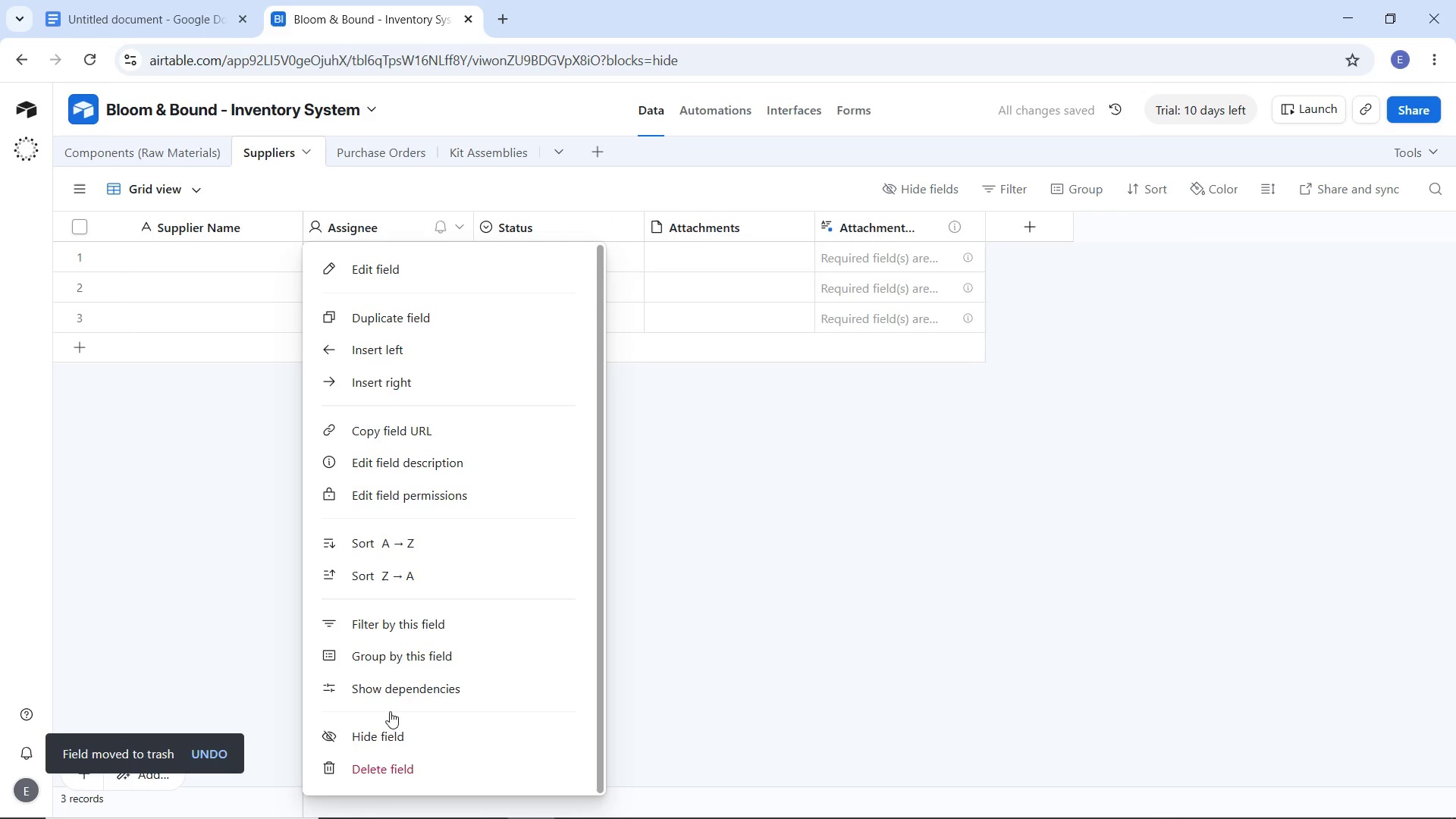 
left_click([378, 769])
 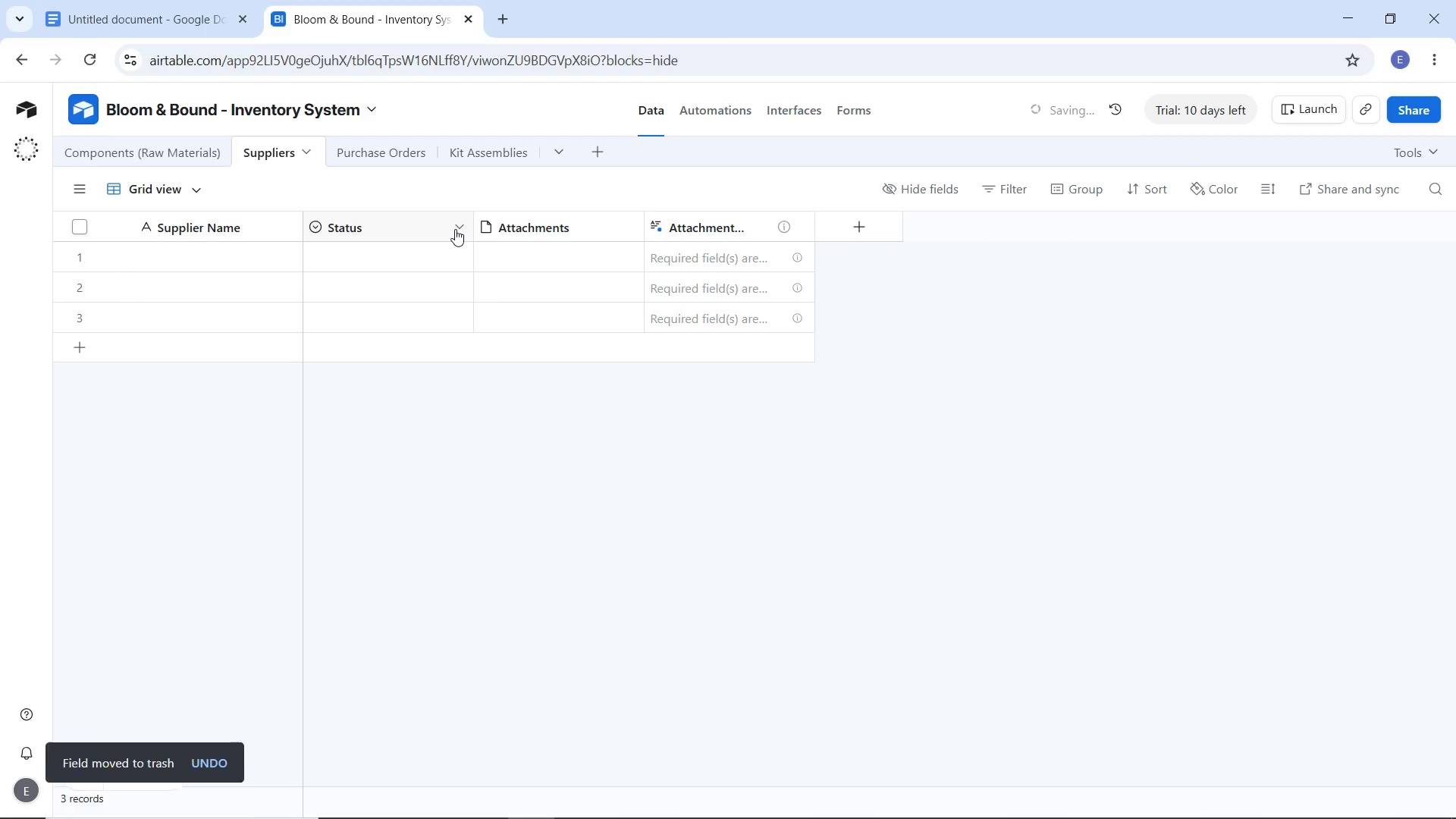 
left_click([455, 229])
 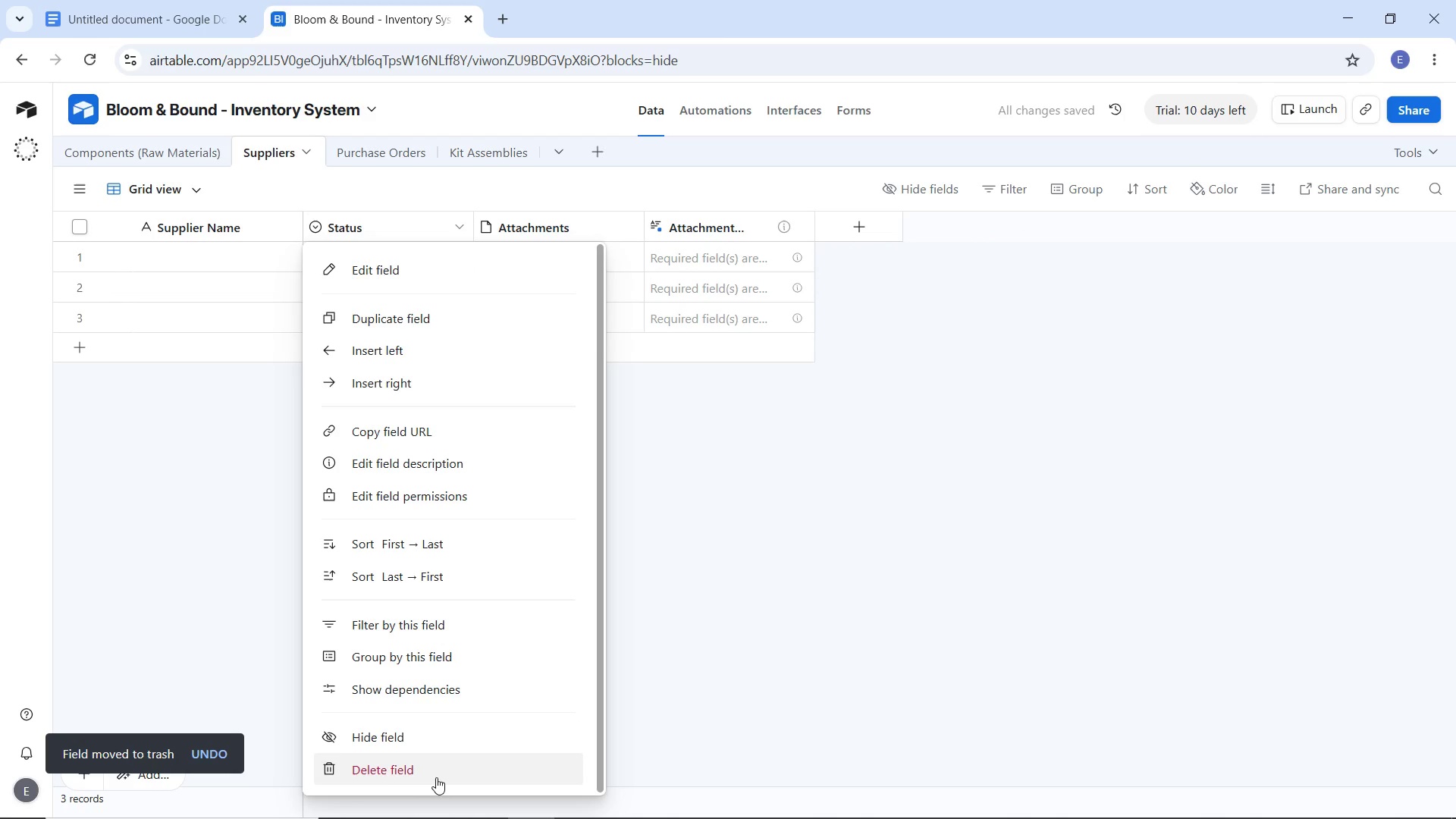 
left_click([436, 777])
 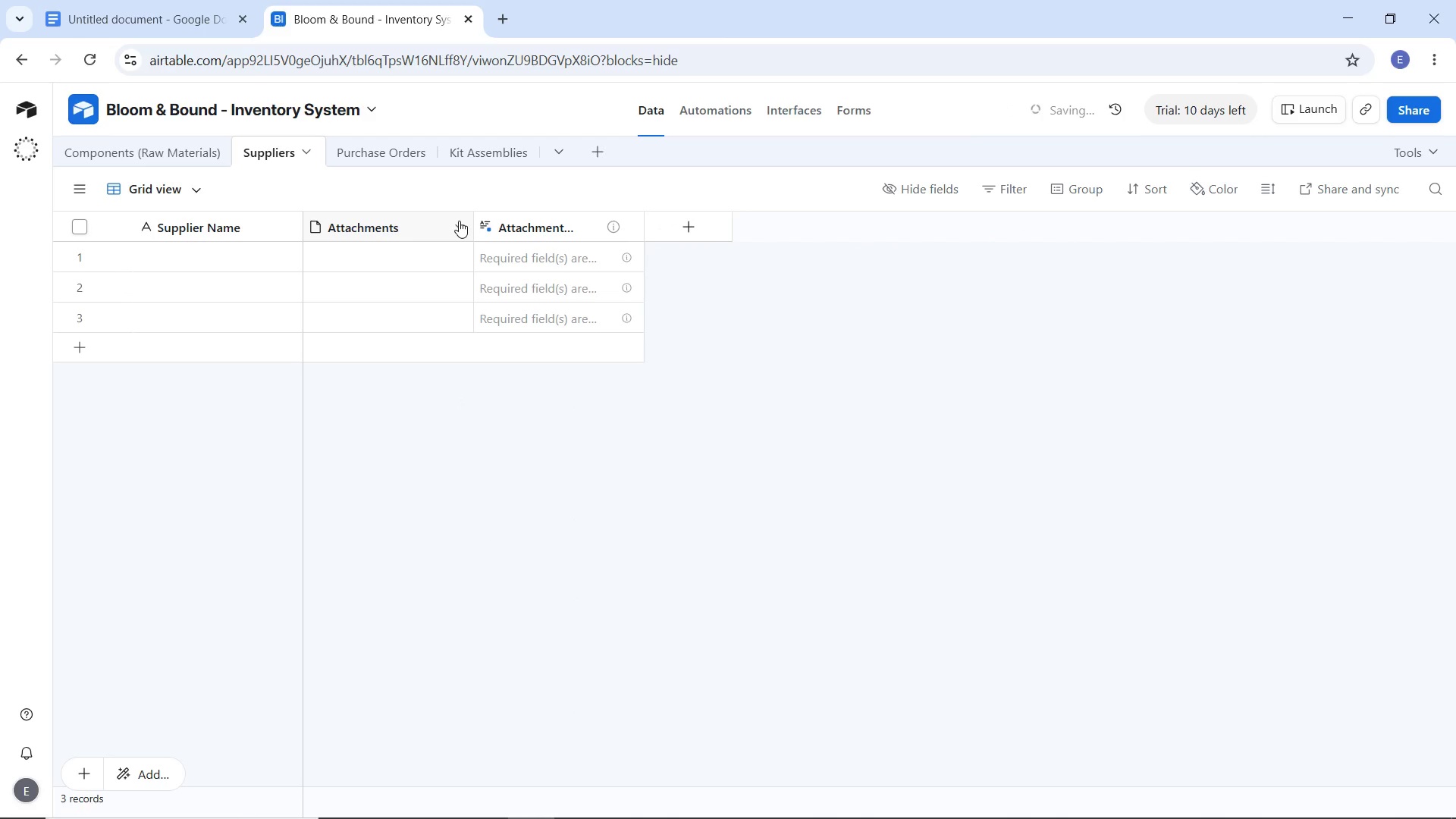 
left_click([459, 221])
 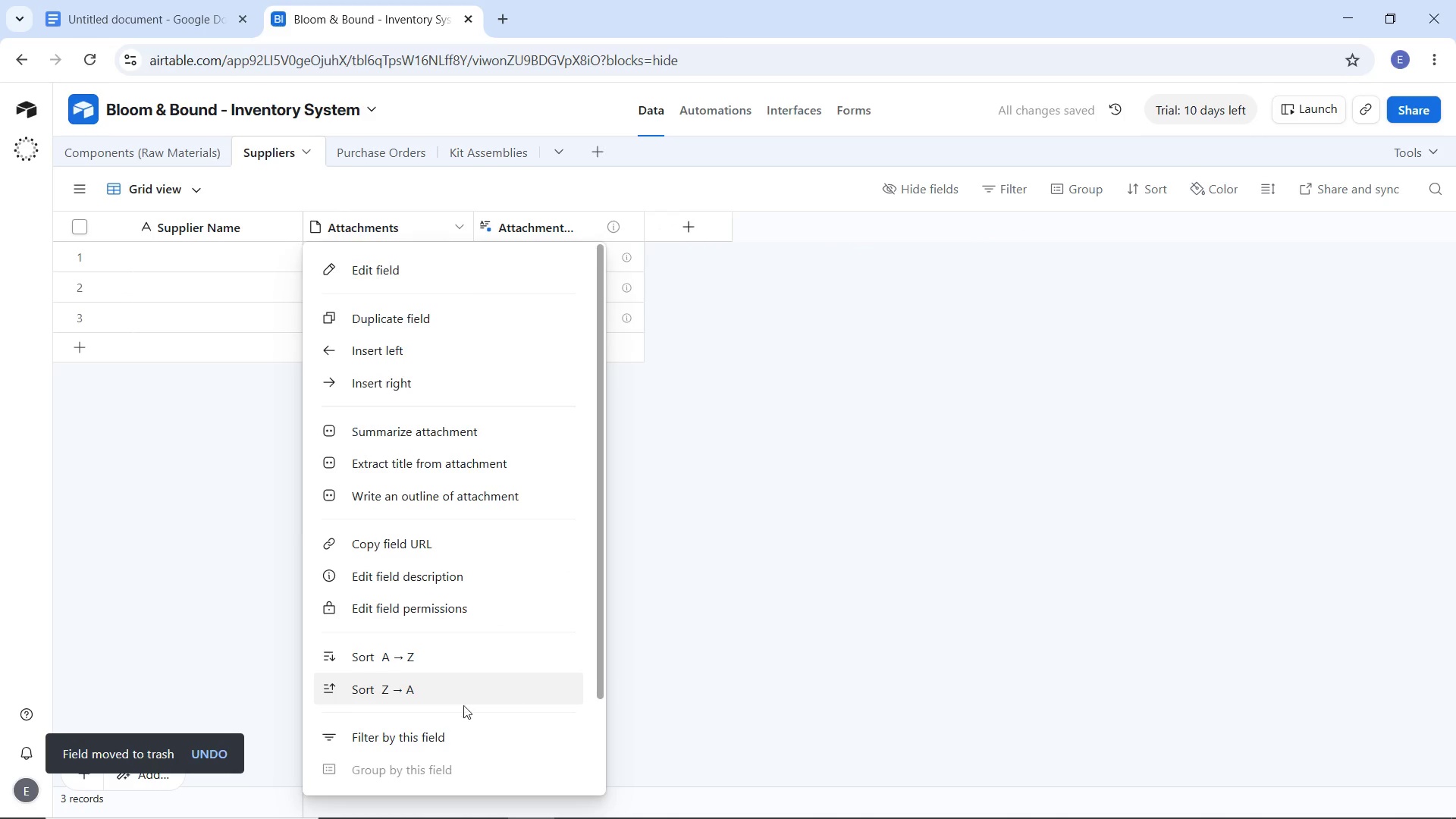 
scroll: coordinate [460, 691], scroll_direction: down, amount: 7.0
 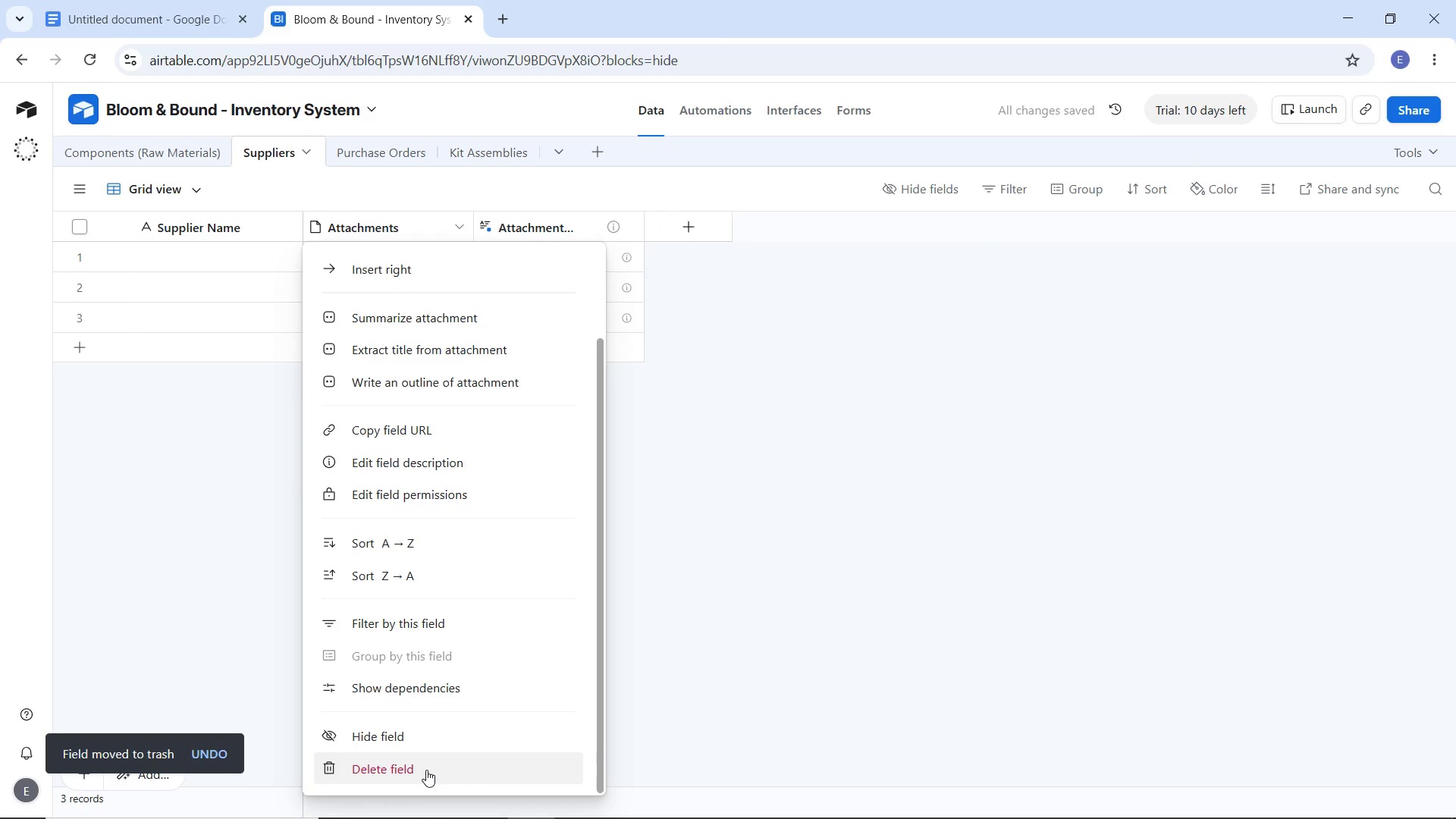 
left_click([426, 770])
 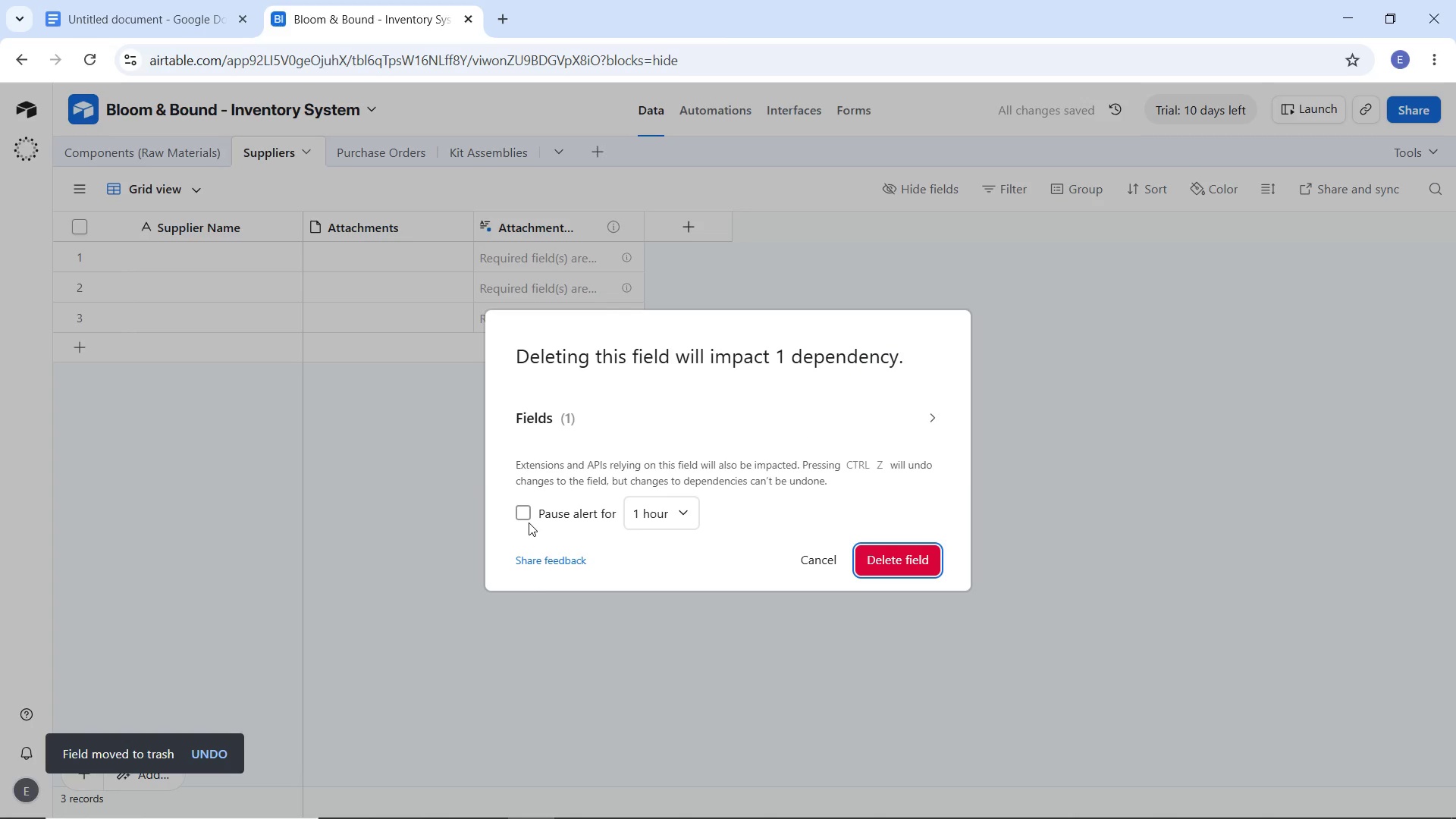 
left_click([528, 516])
 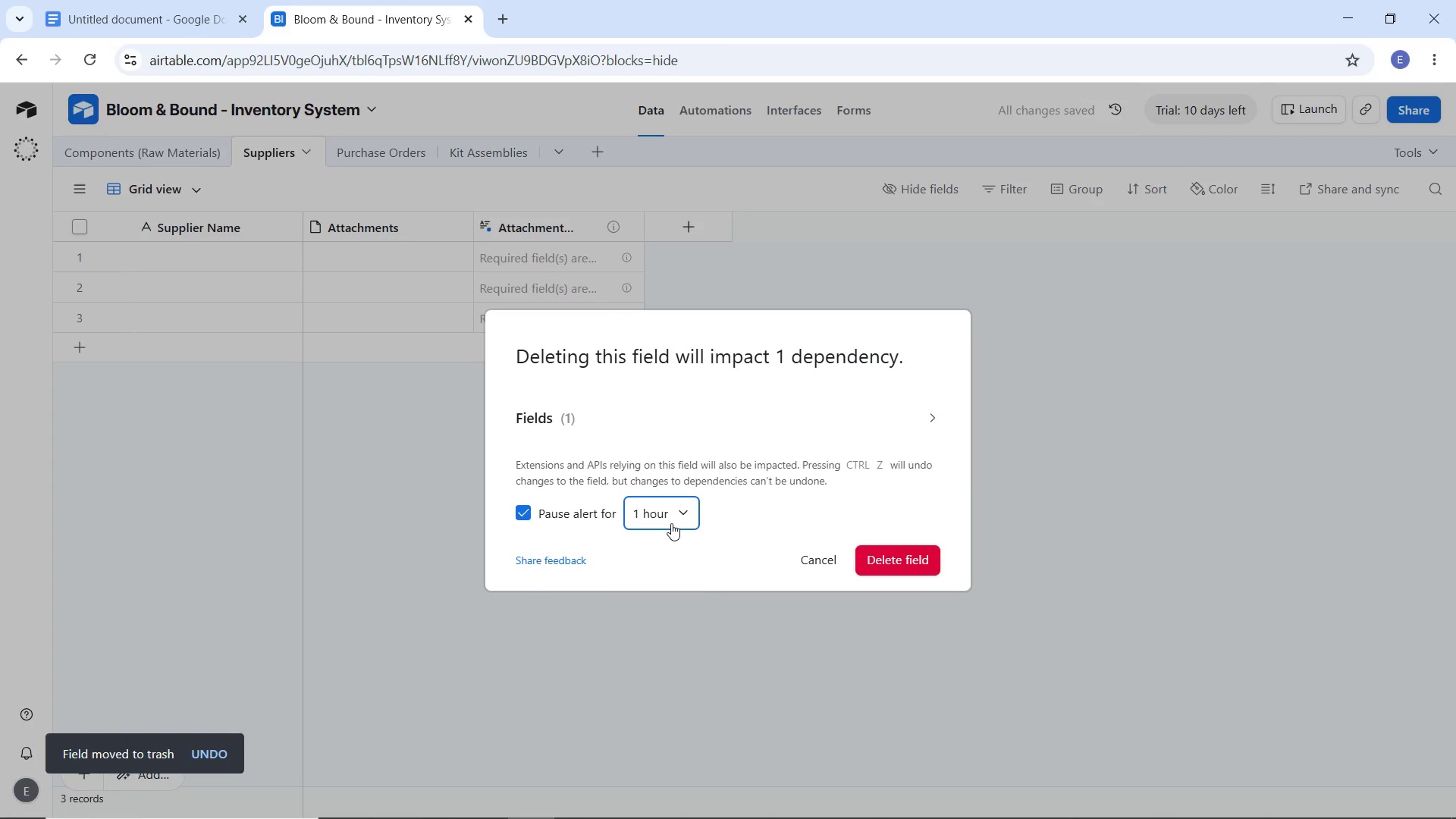 
left_click([671, 523])
 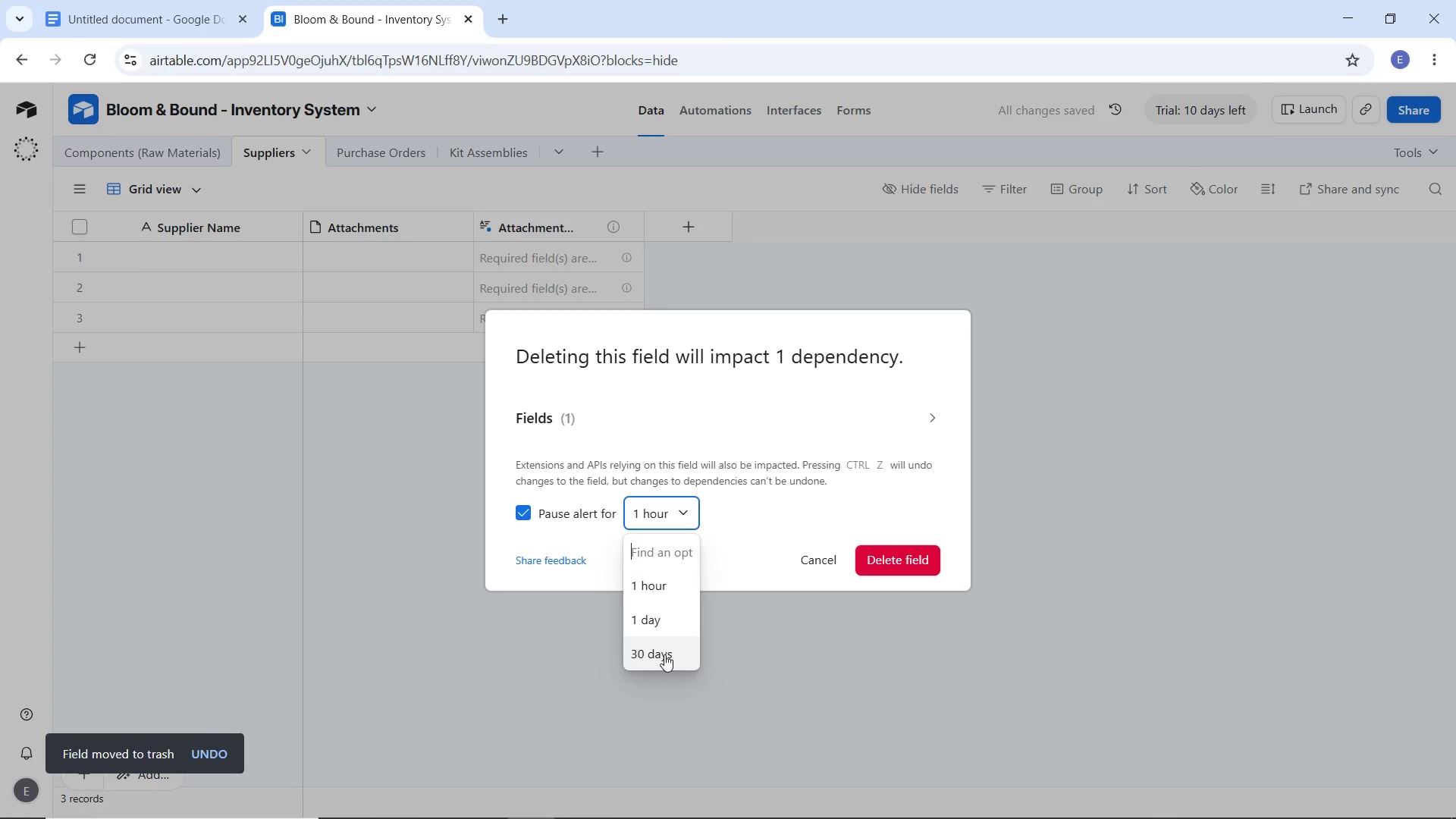 
left_click([664, 654])
 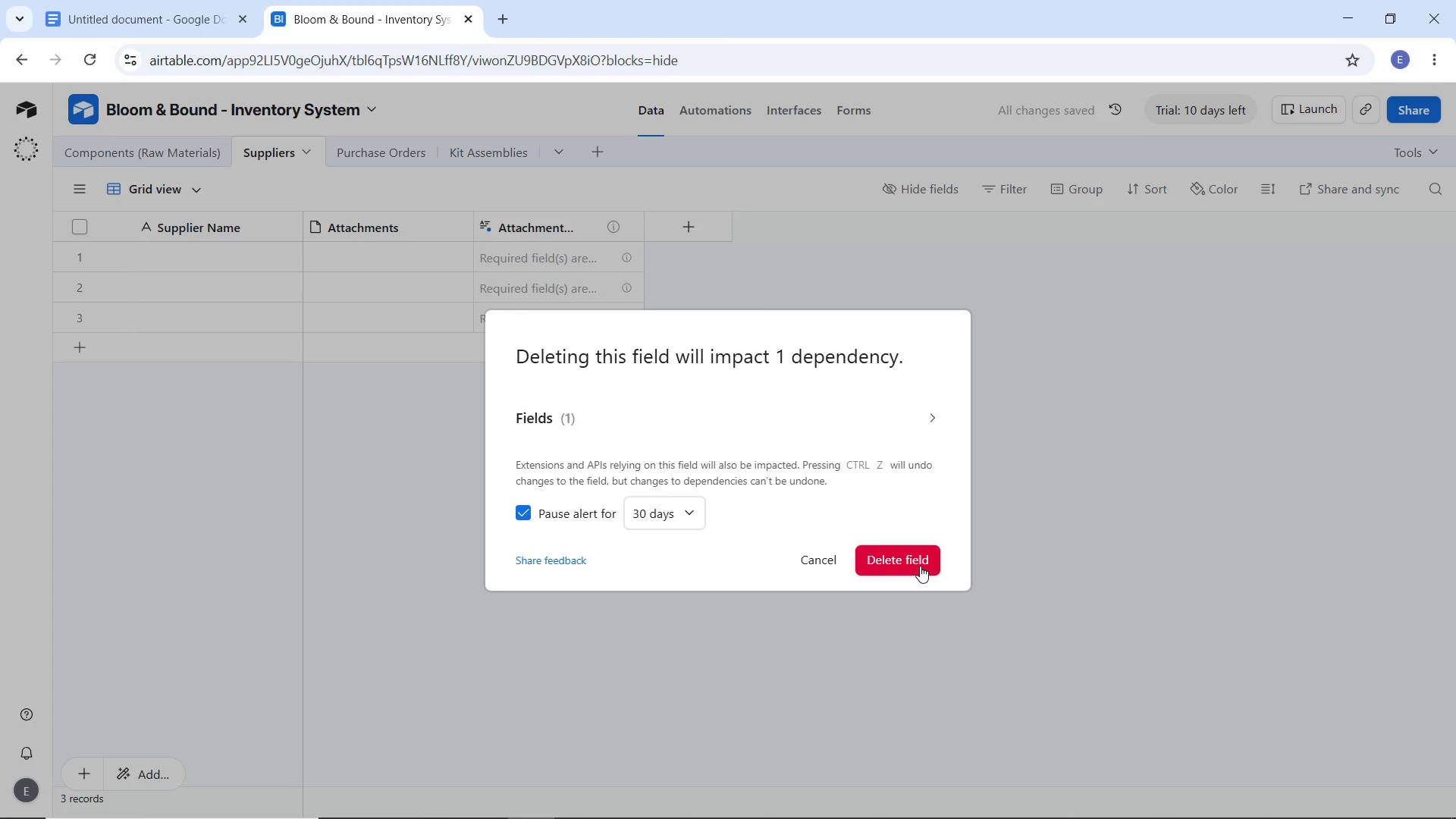 
left_click([920, 566])
 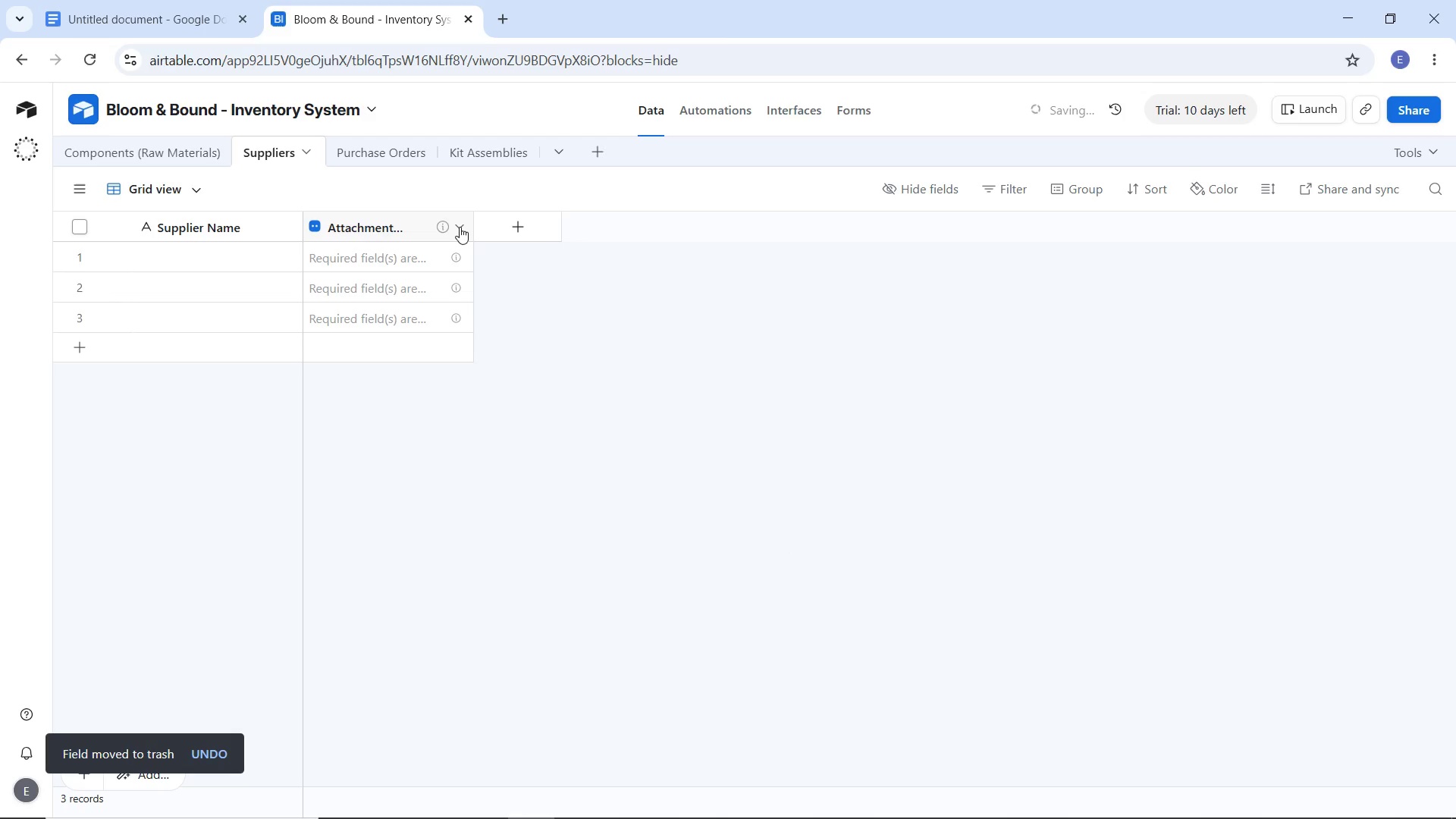 
left_click([460, 227])
 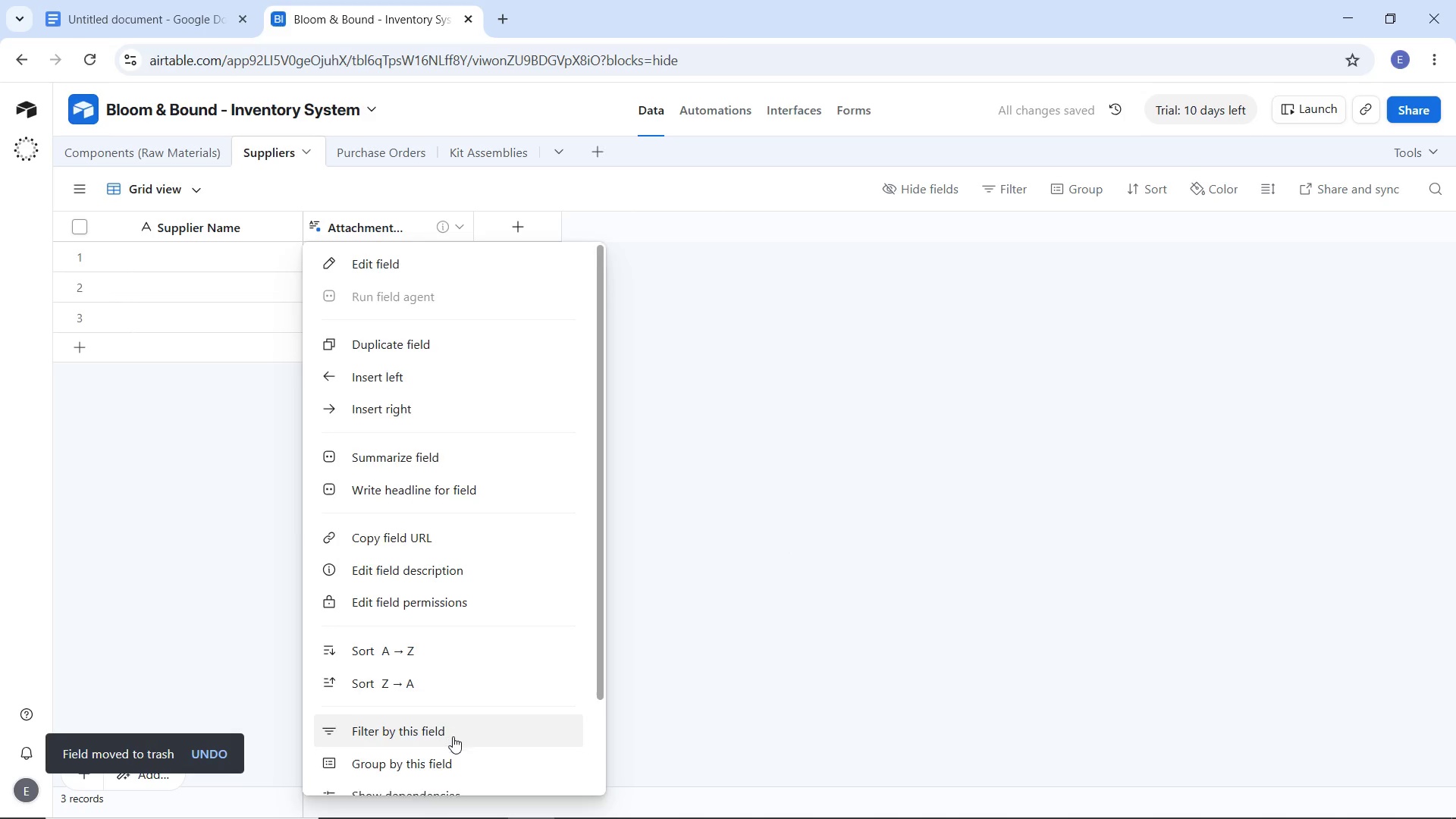 
scroll: coordinate [453, 736], scroll_direction: down, amount: 4.0
 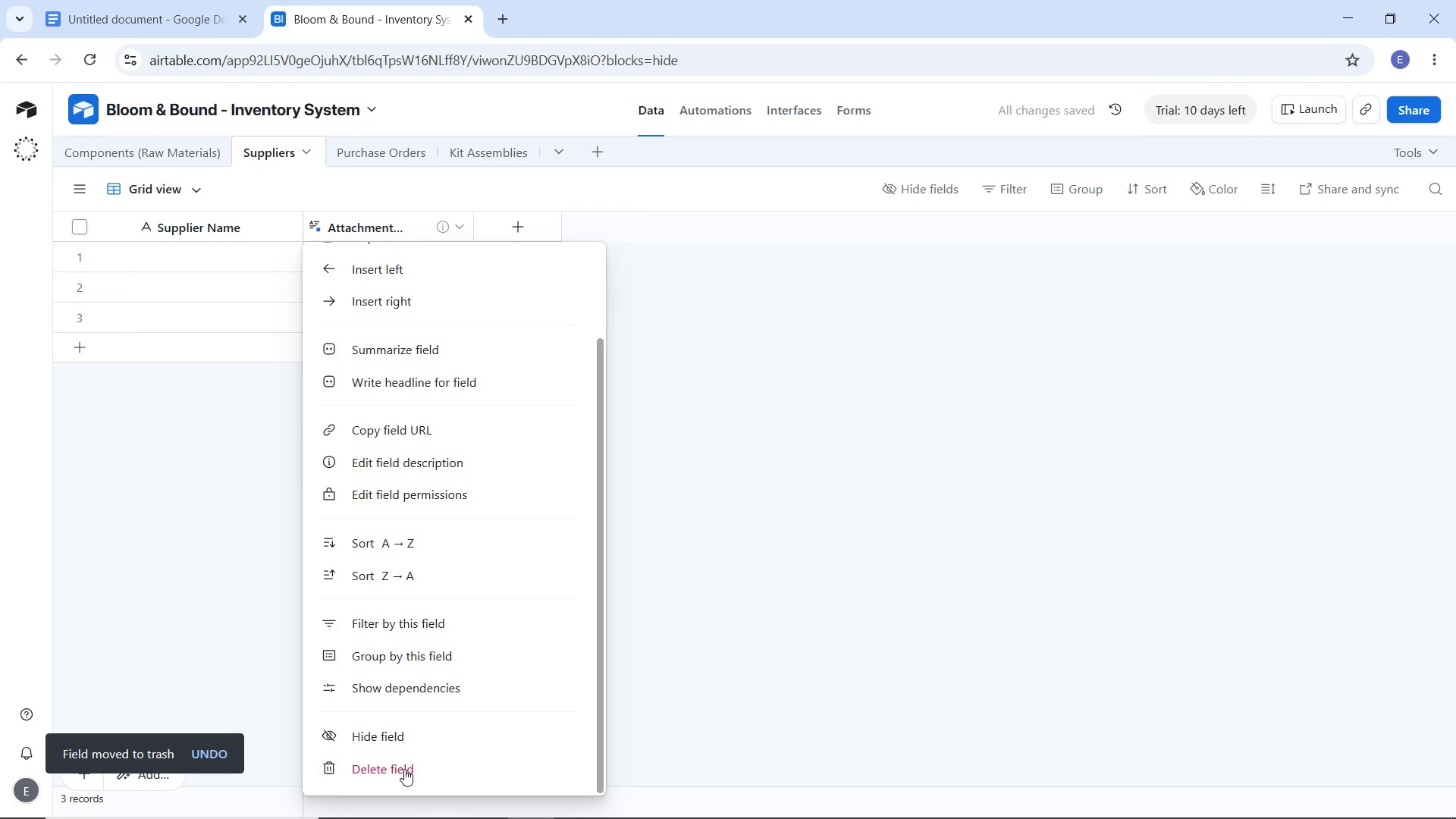 
left_click([404, 769])
 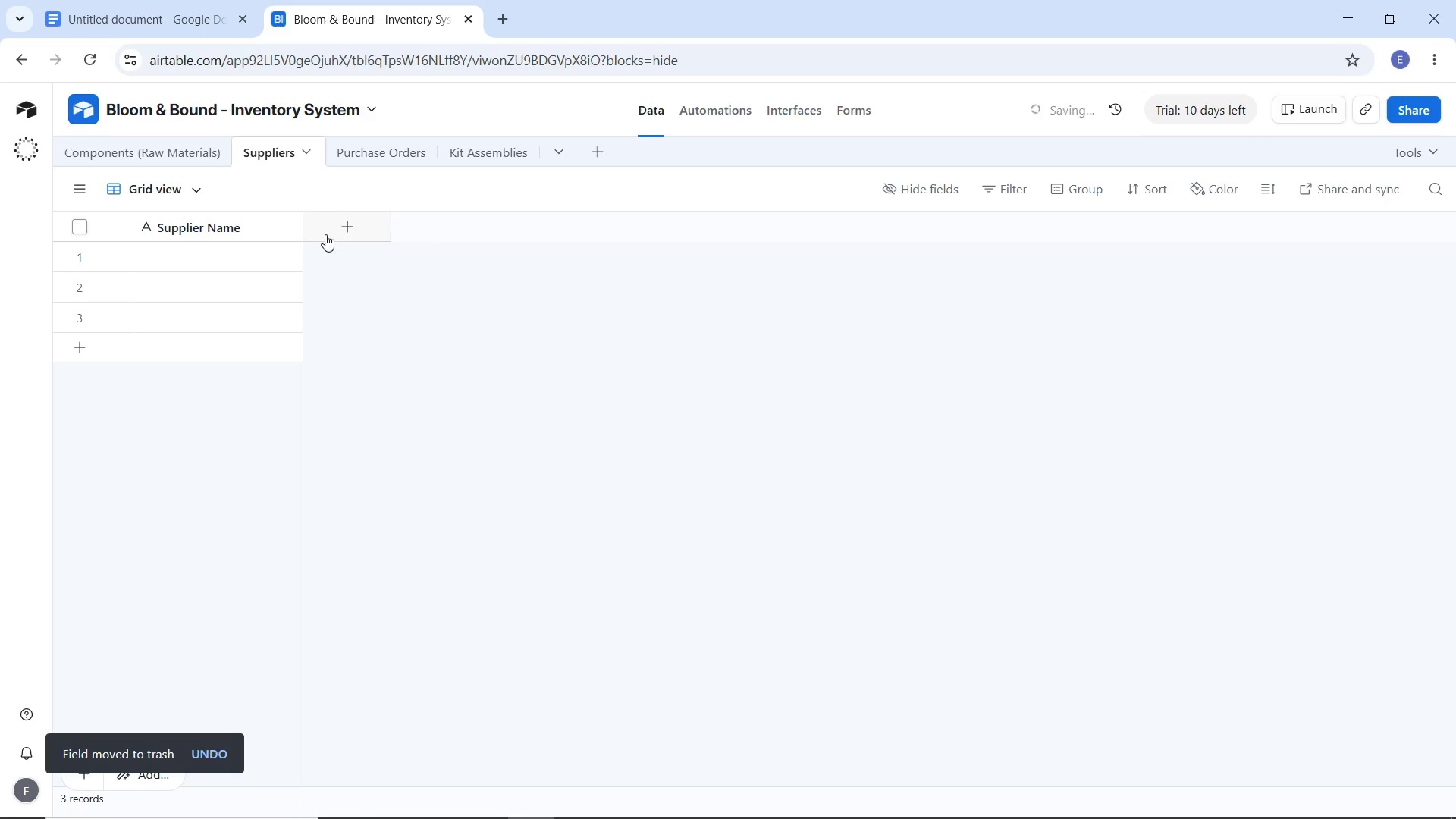 
left_click([326, 228])
 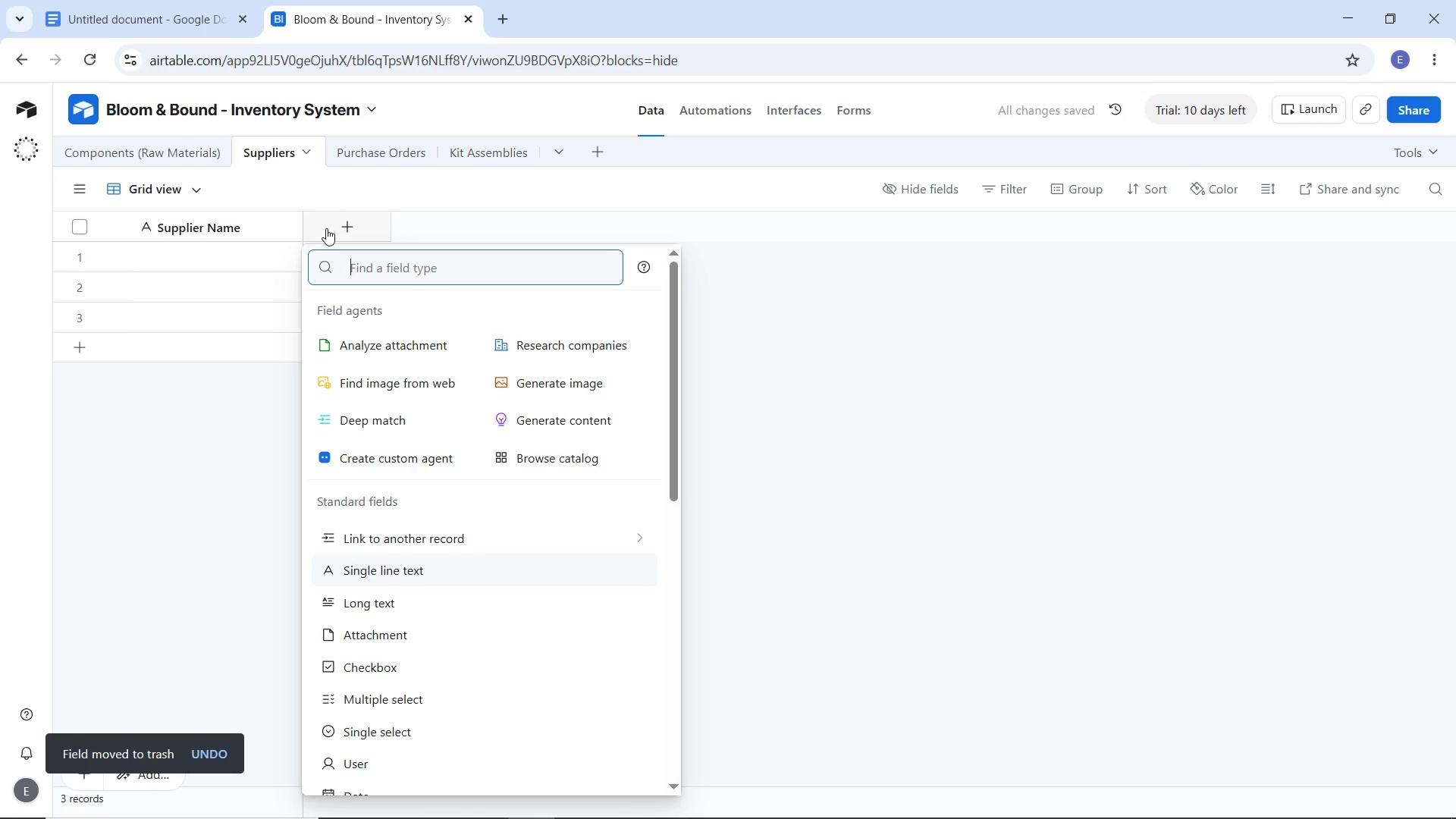 
type(emai)
 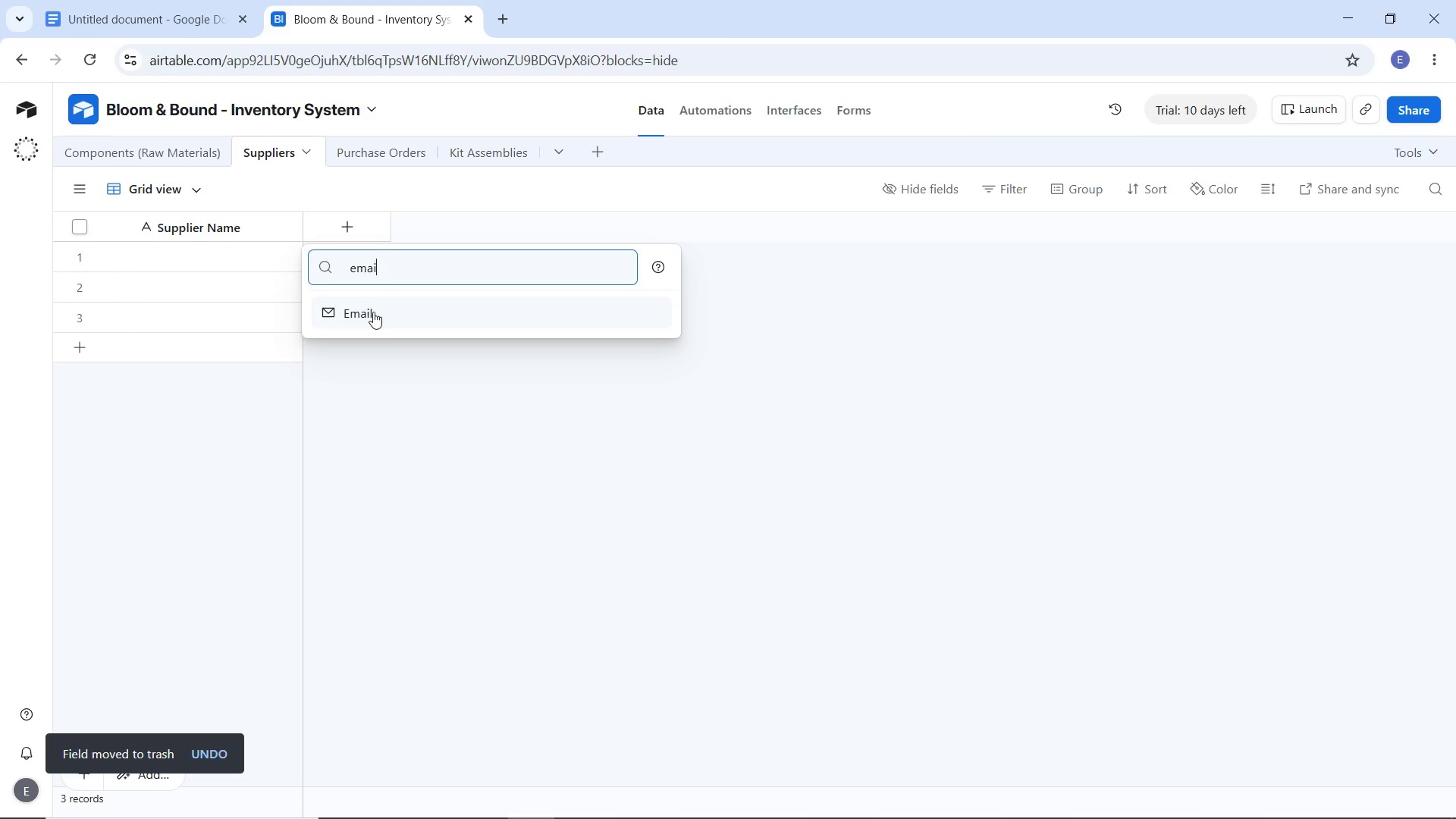 
left_click([373, 312])
 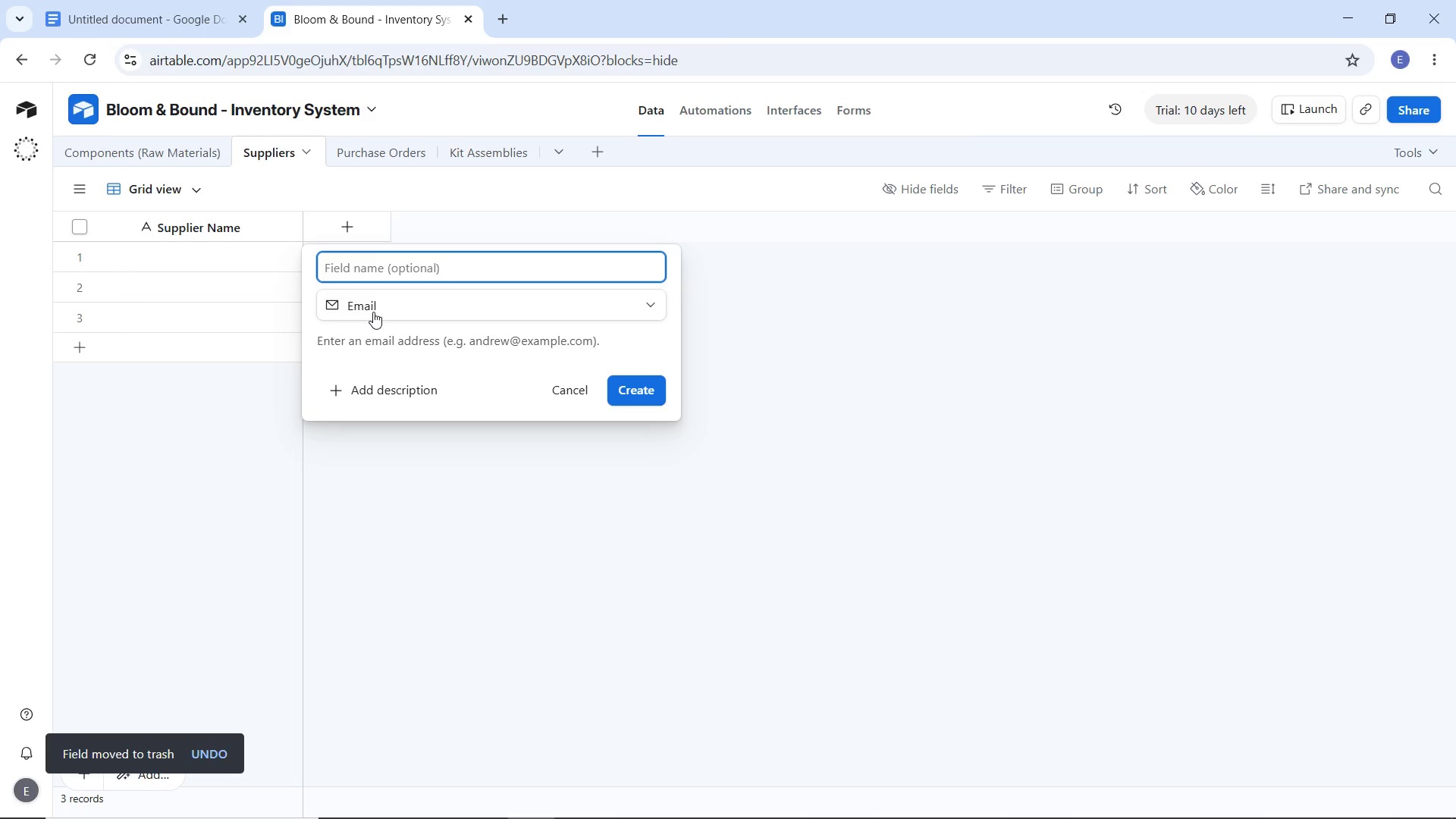 
type(Contact Email)
 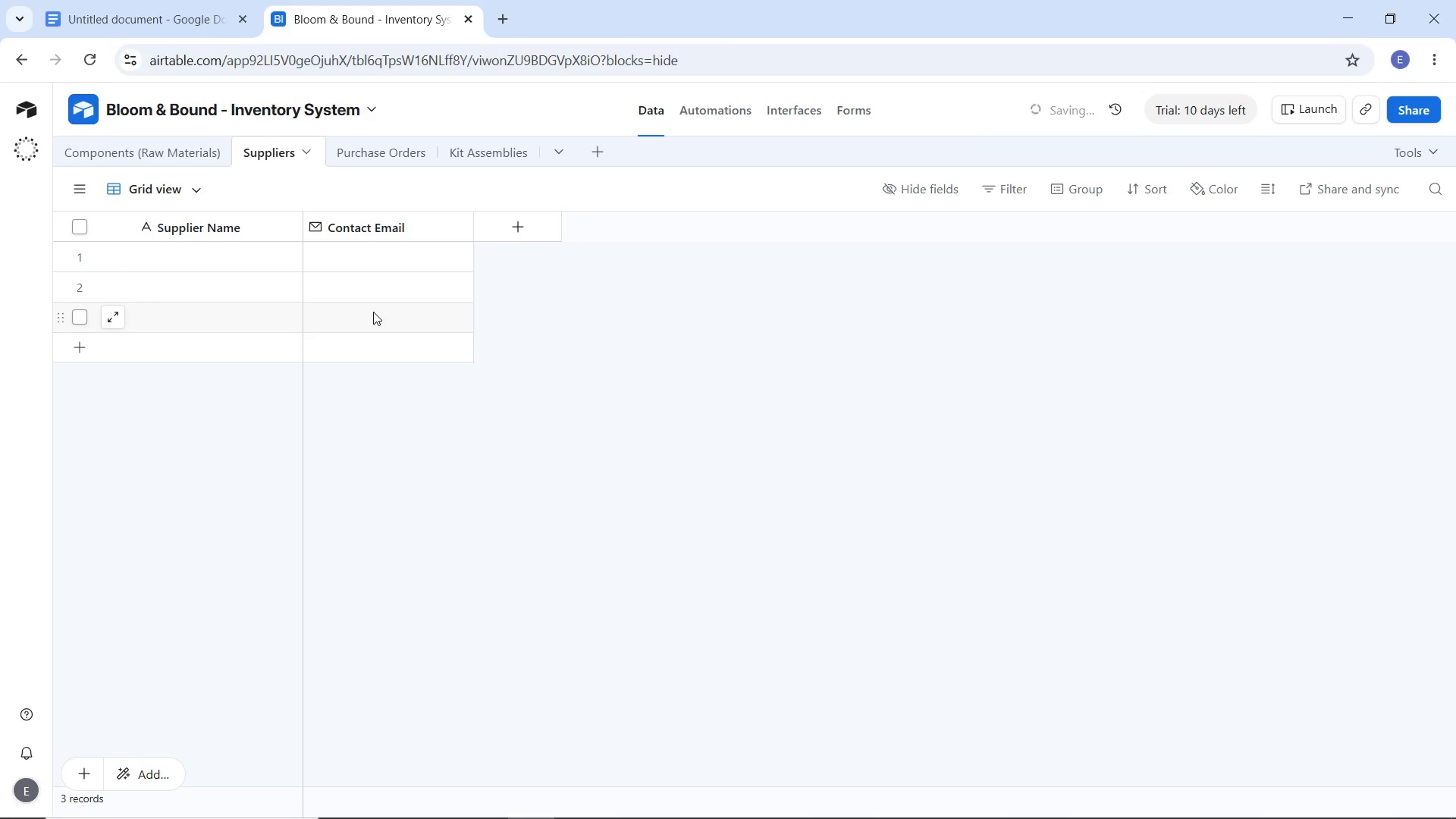 
 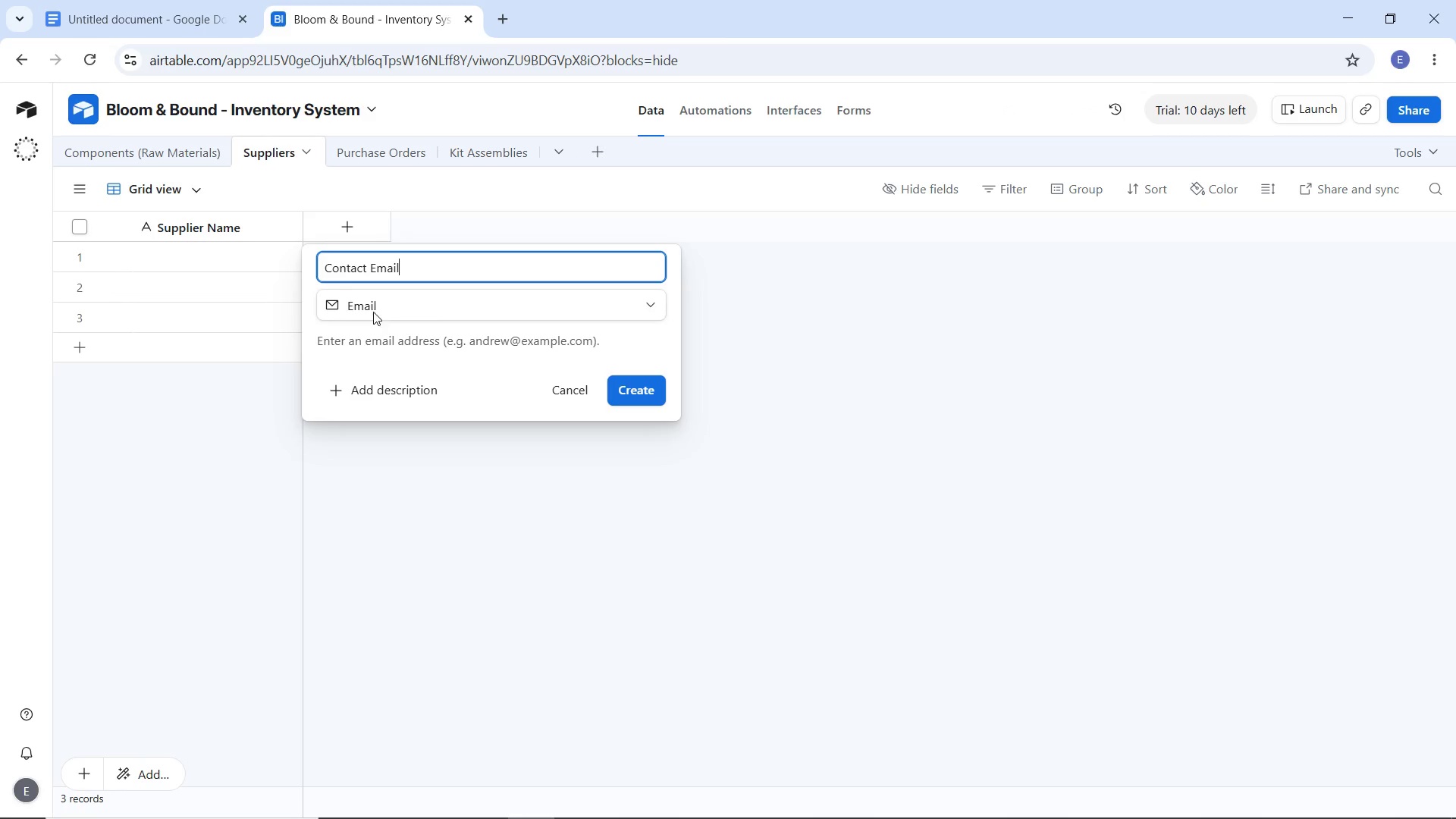 
key(Enter)
 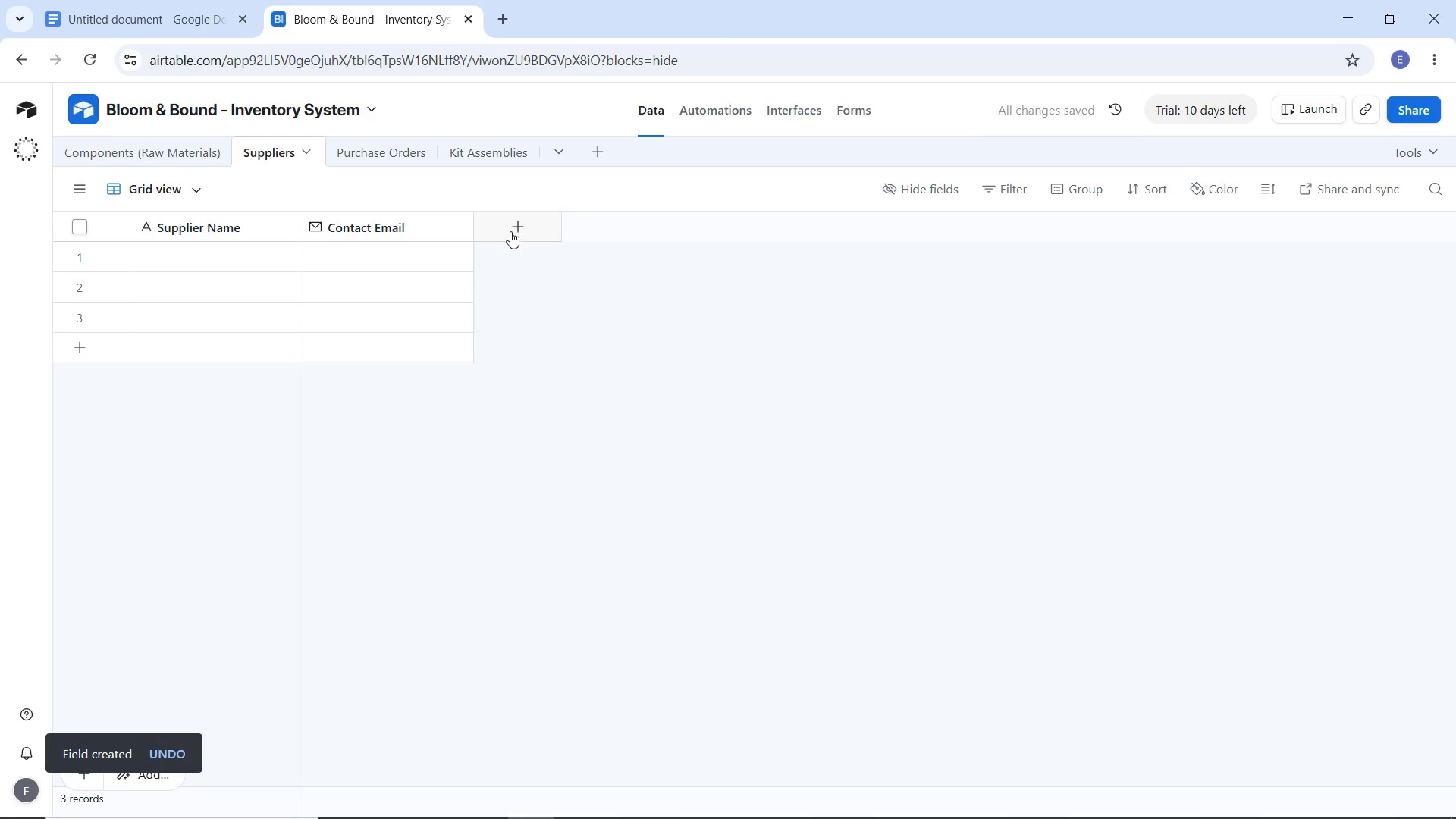 
left_click([510, 231])
 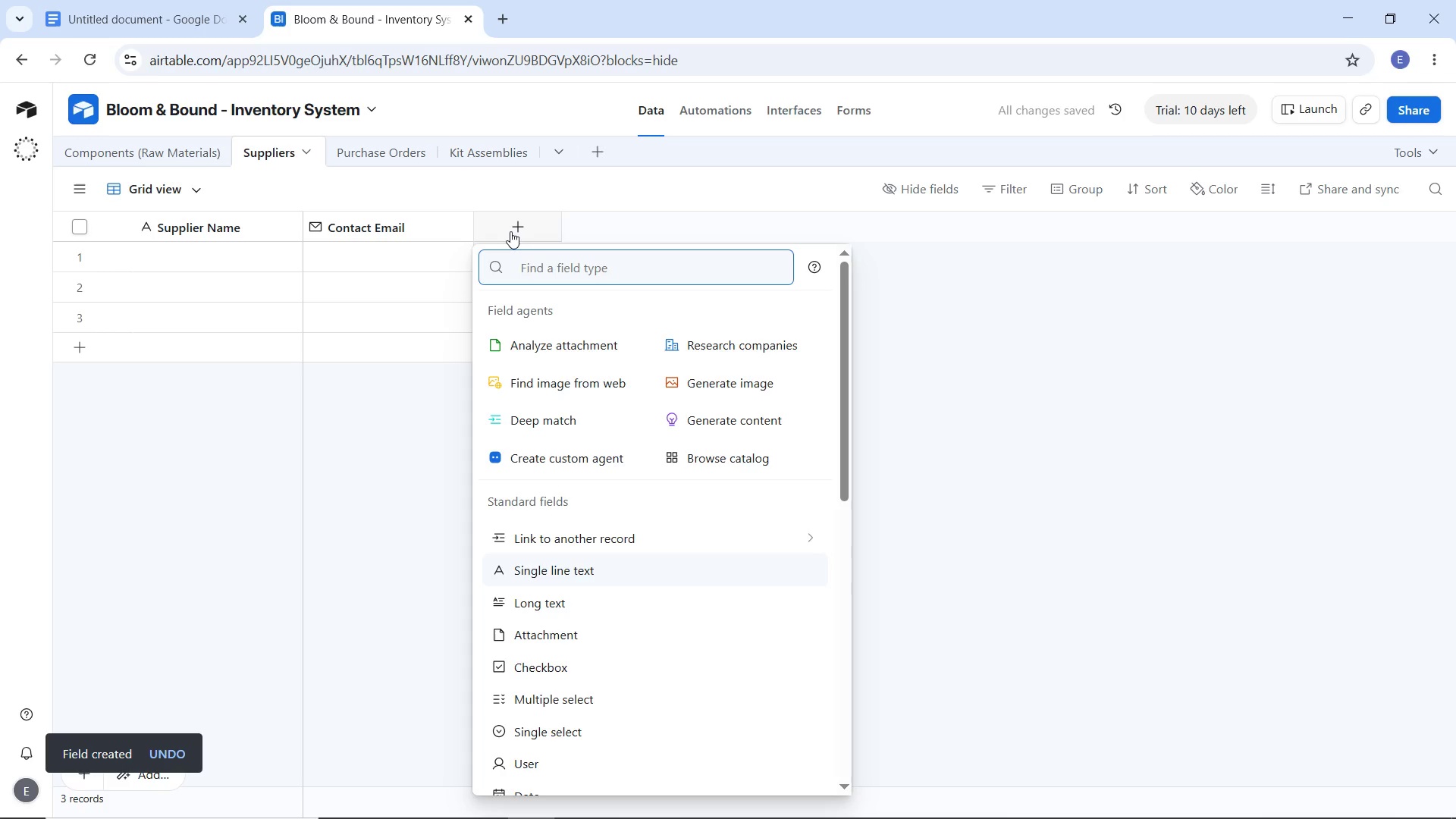 
type(po)
key(Backspace)
type(ho)
 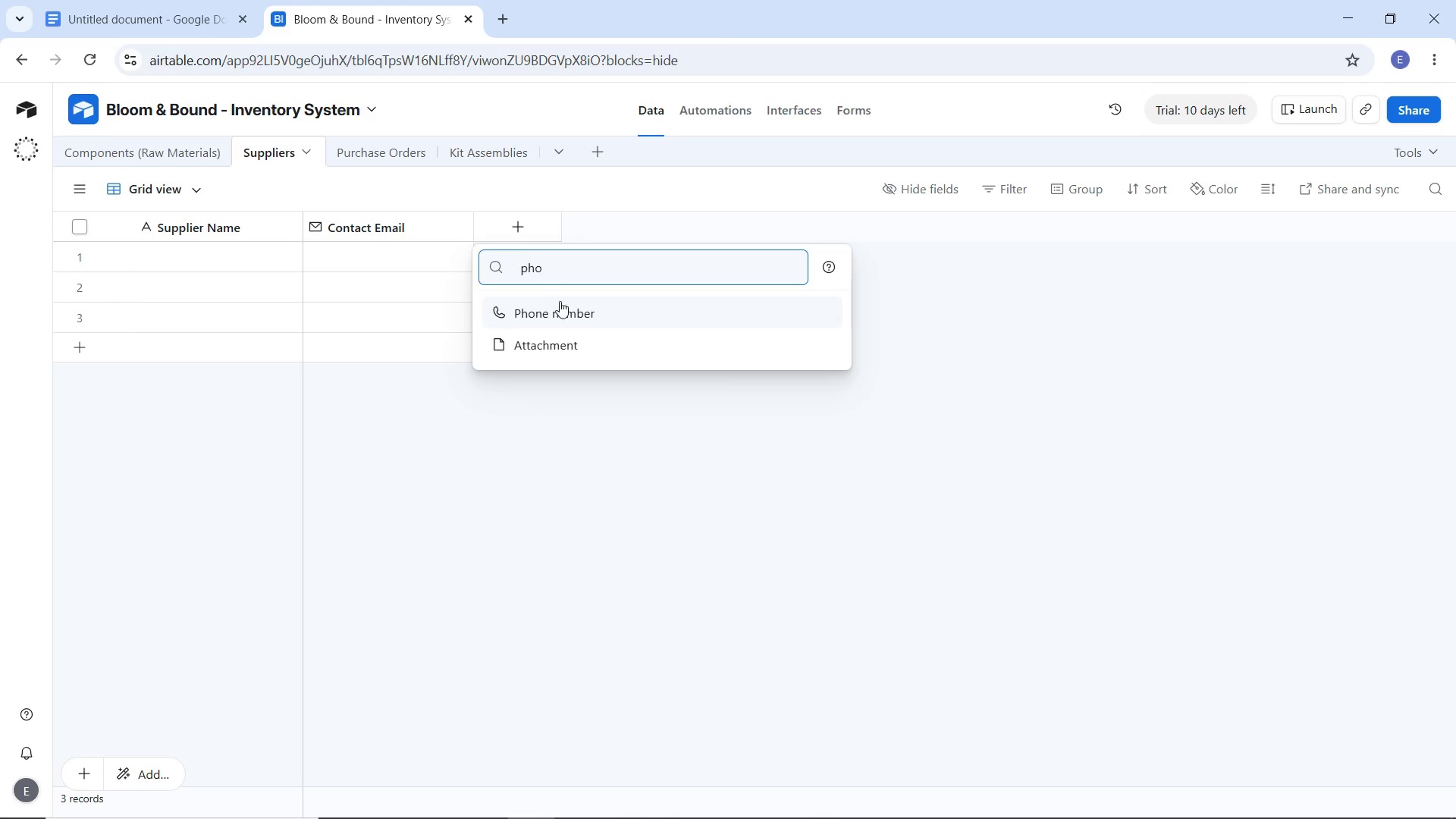 
left_click([570, 321])
 